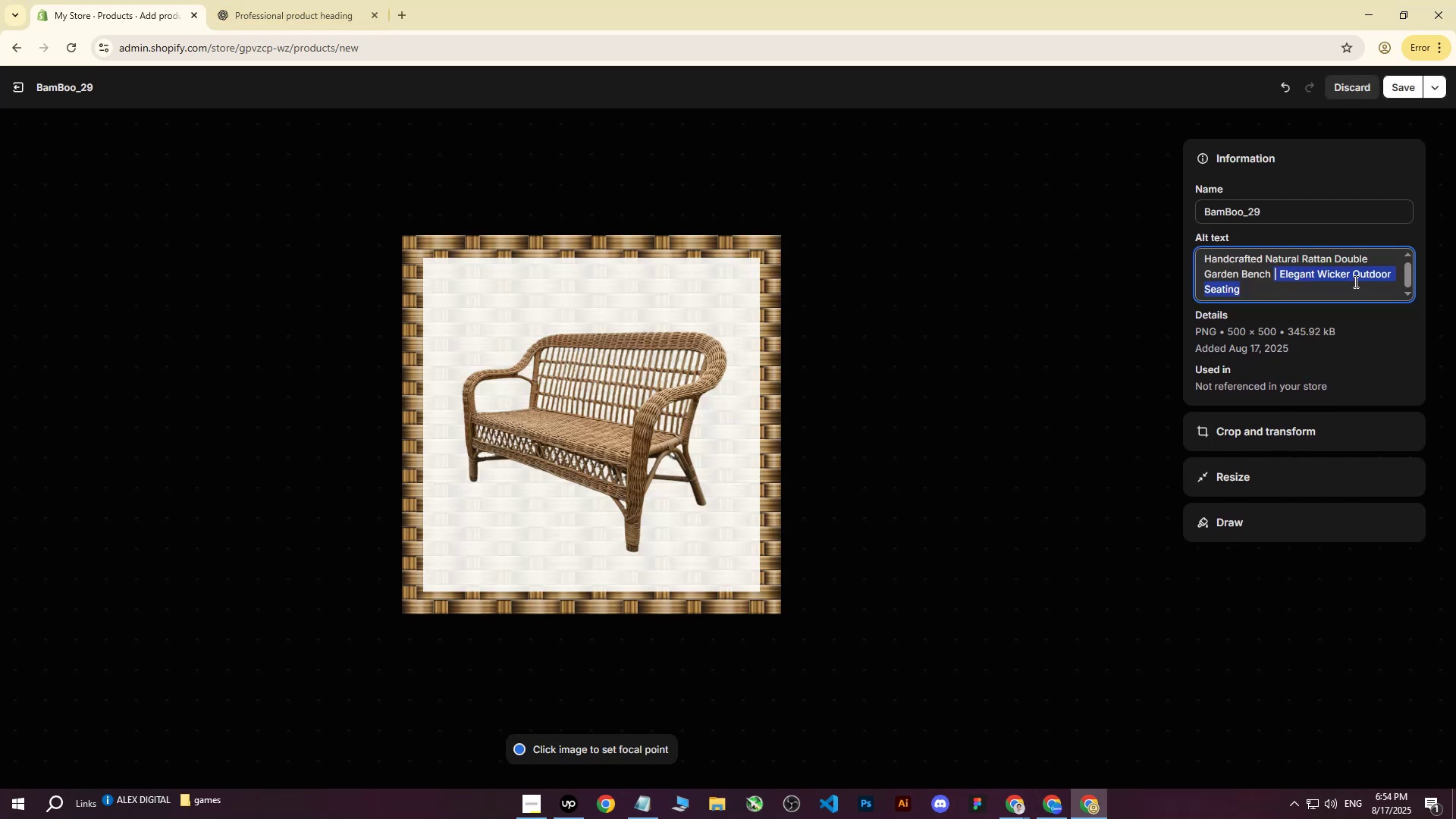 
key(Backspace)
type(on white background with Rattan.)
 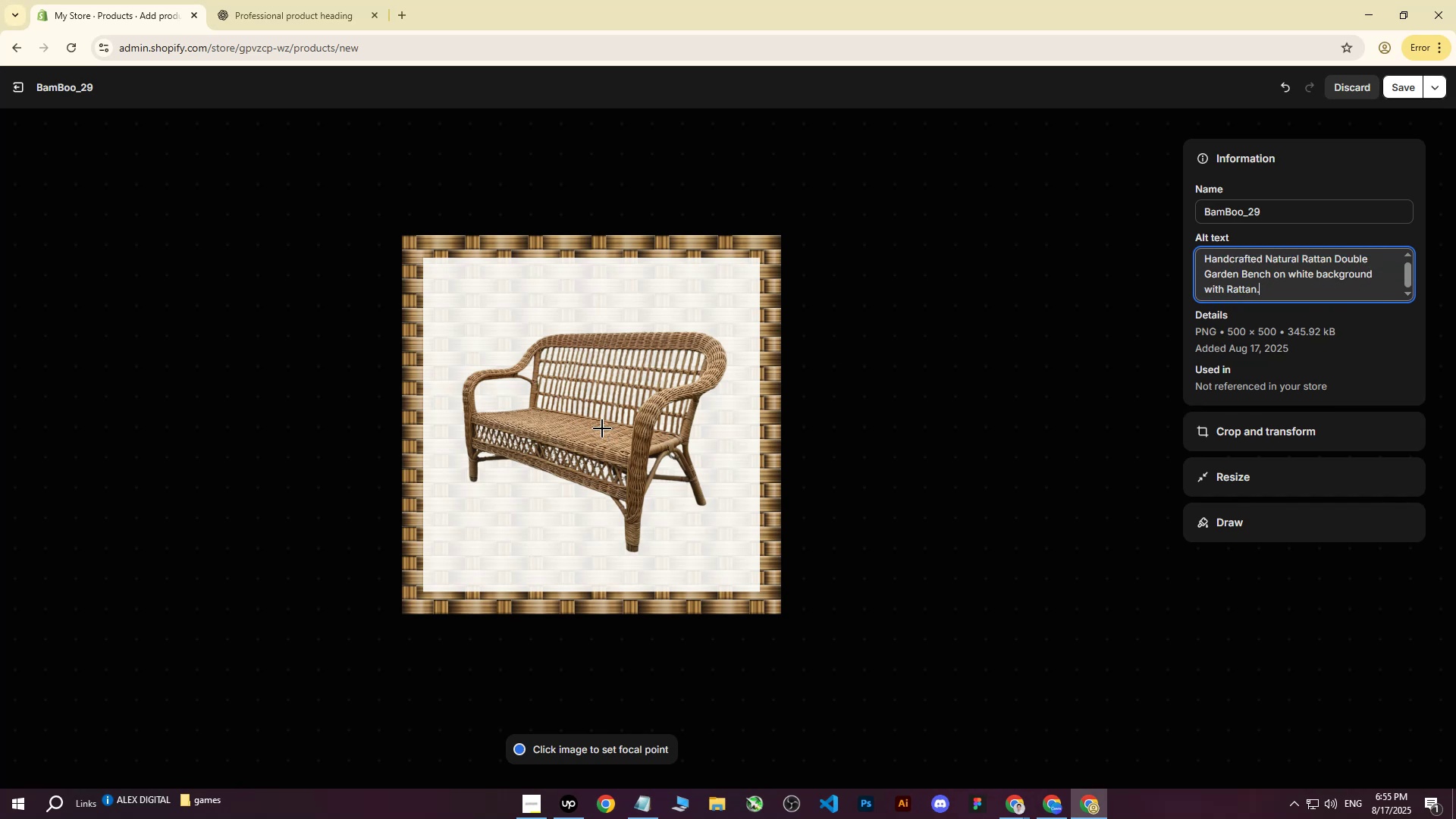 
left_click([586, 426])
 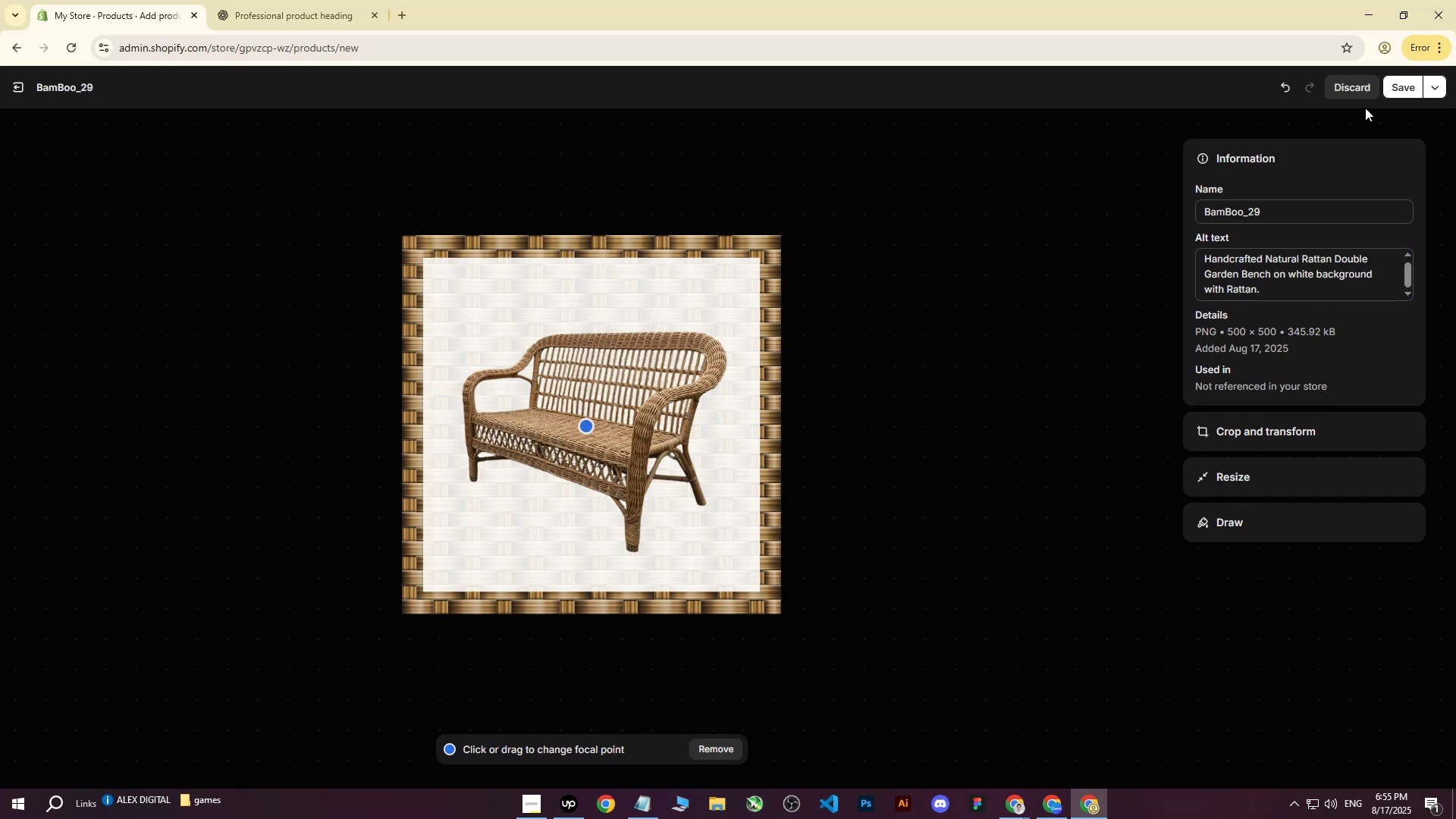 
left_click([1398, 90])
 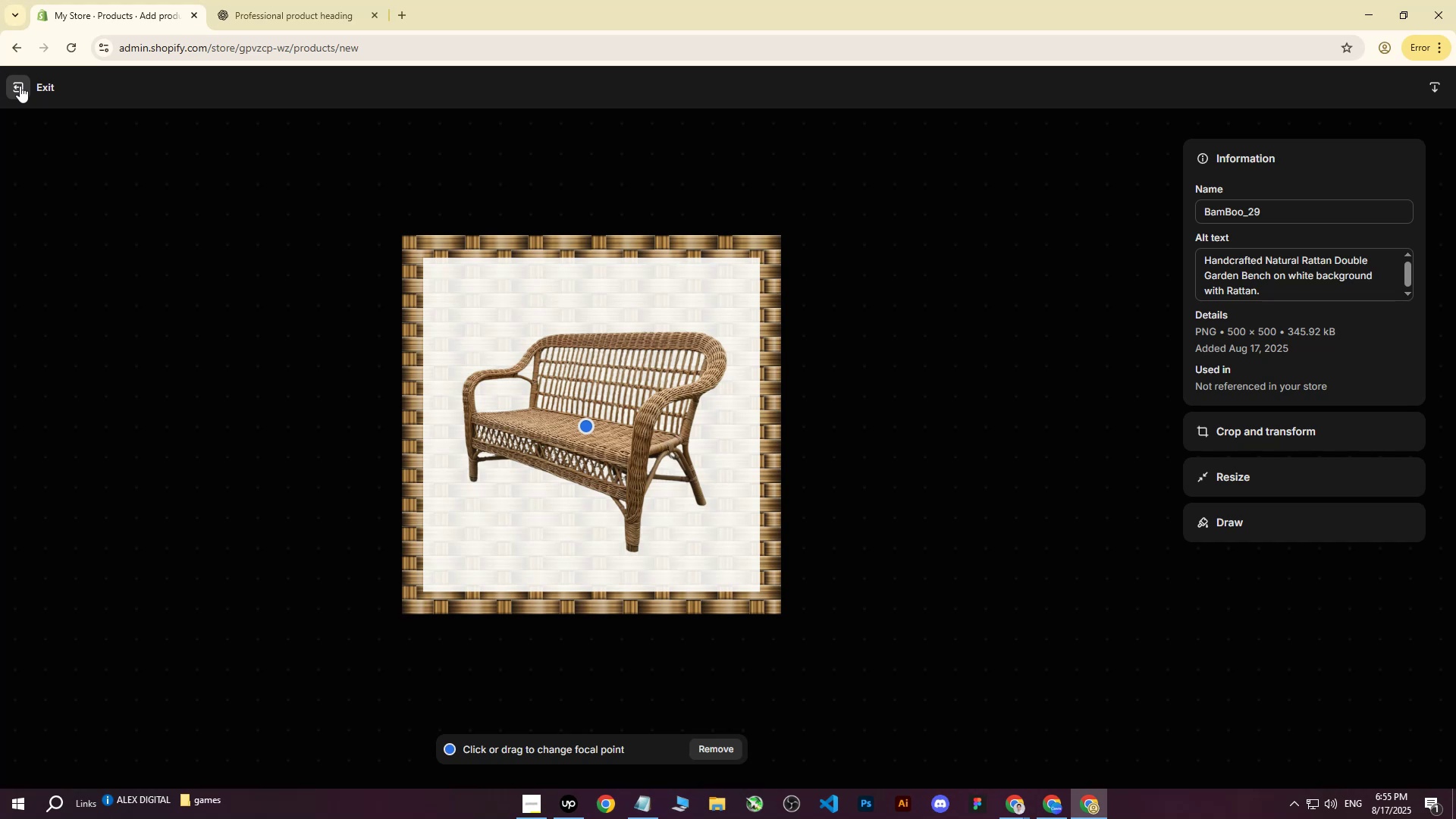 
left_click([20, 86])
 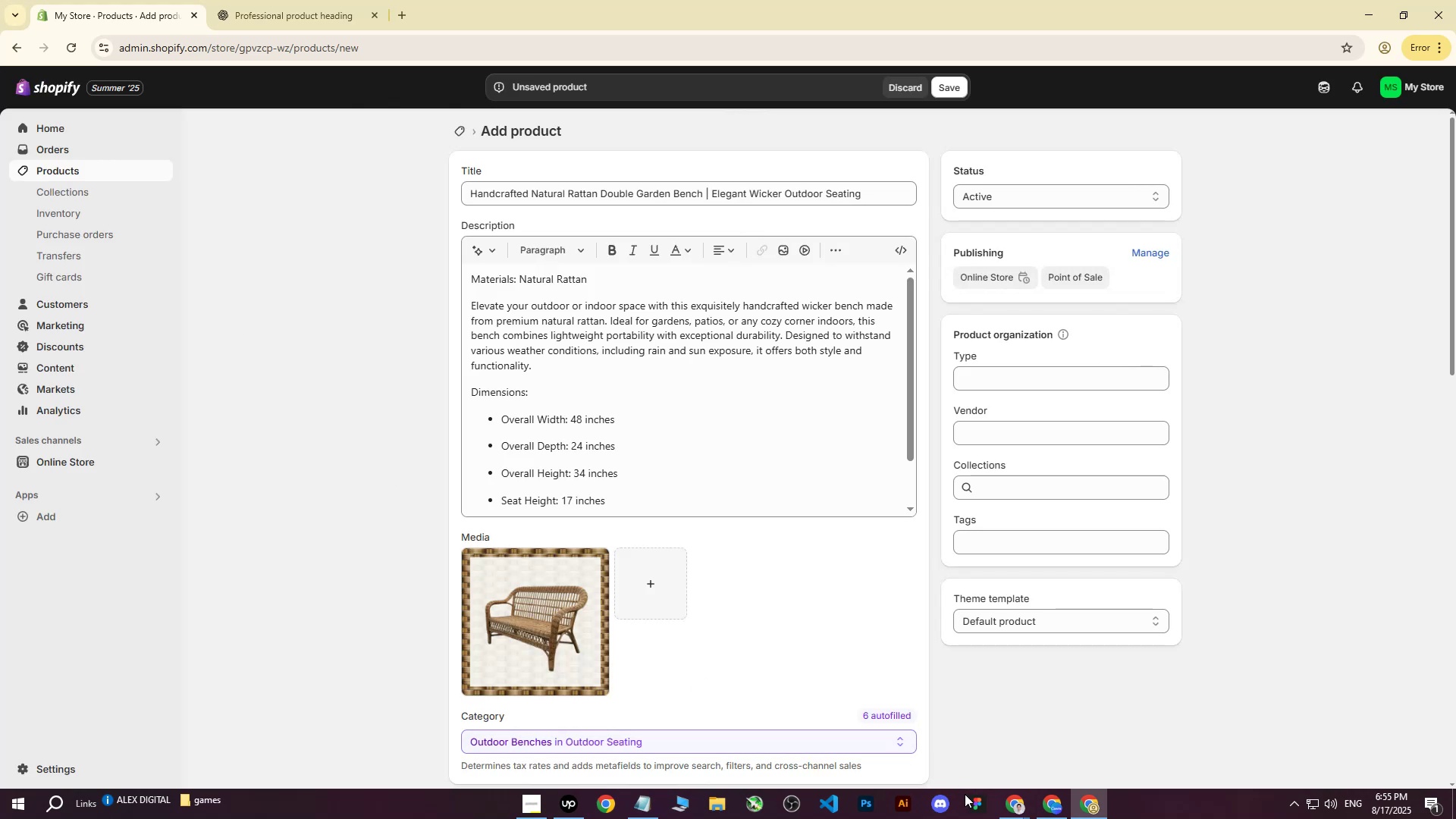 
left_click([1025, 817])
 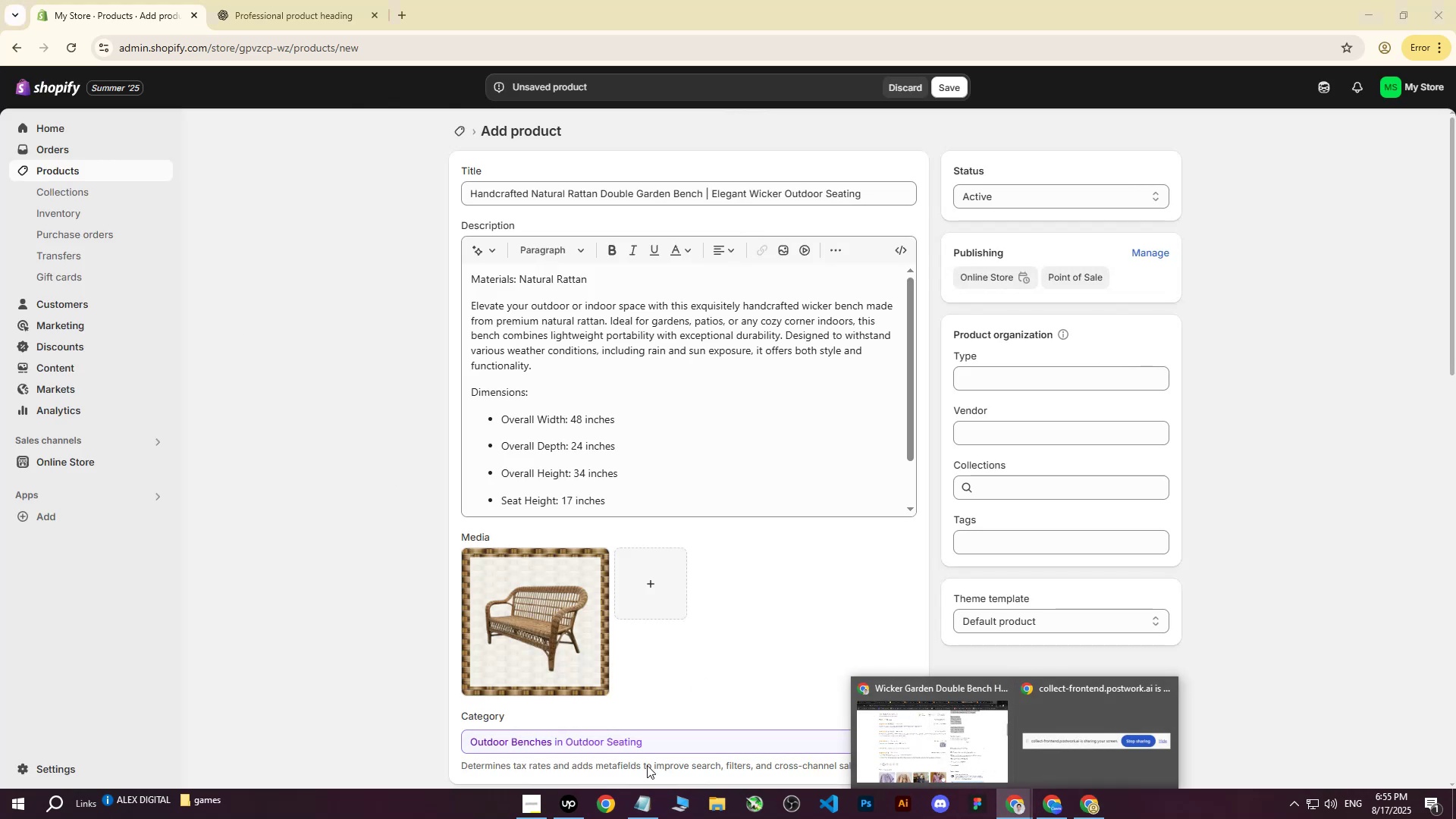 
left_click([566, 818])
 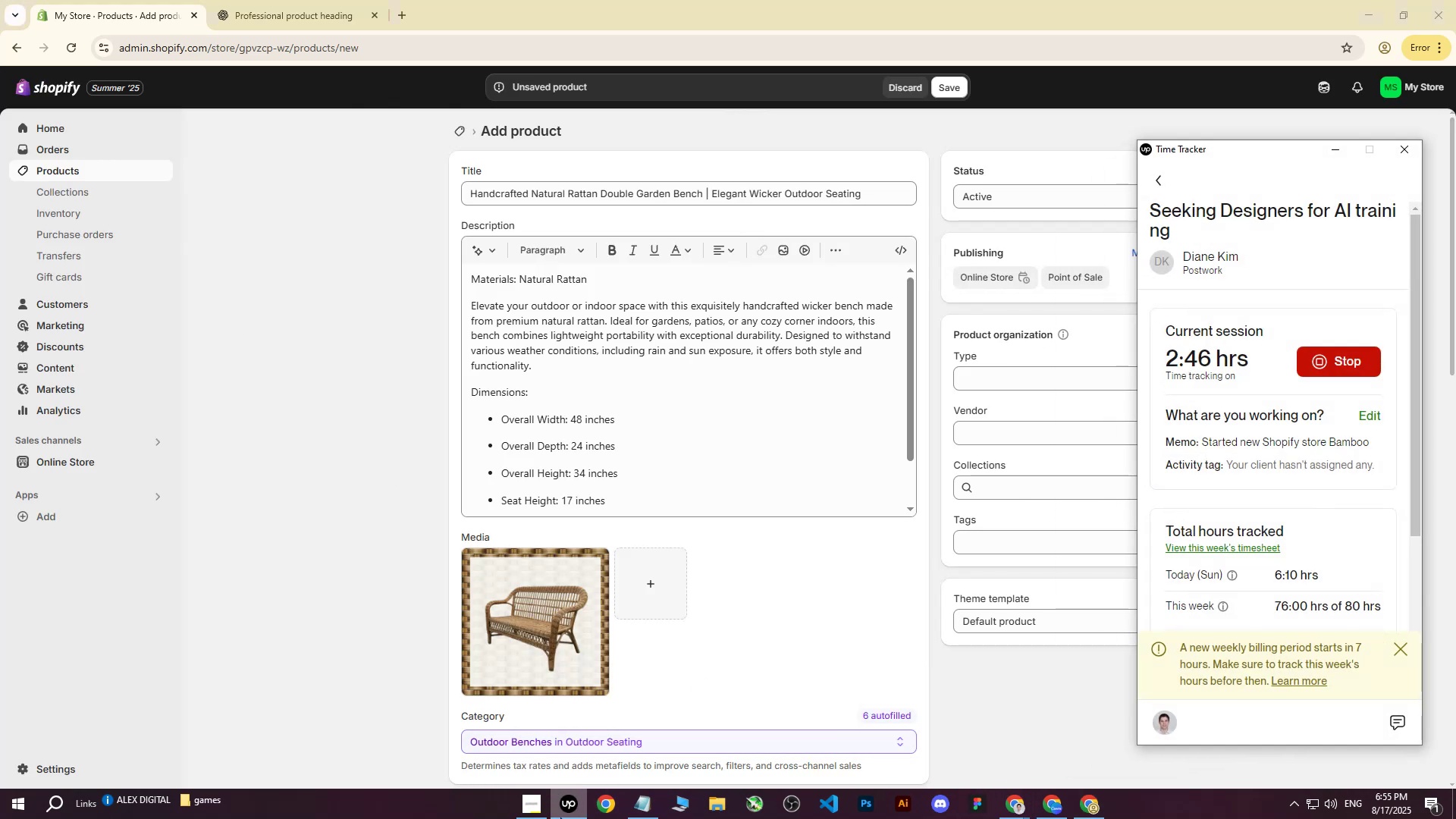 
left_click([334, 596])
 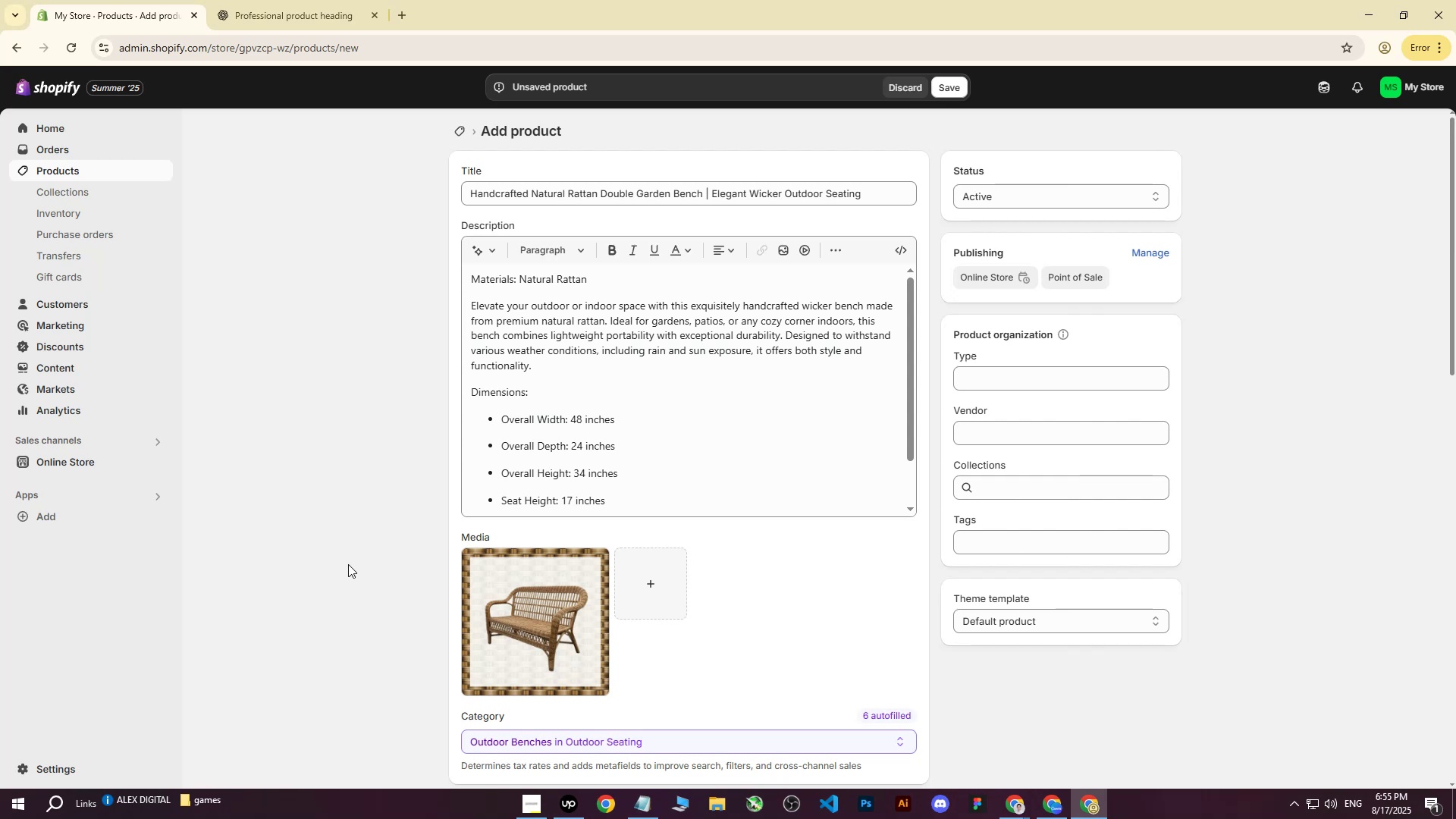 
left_click([361, 460])
 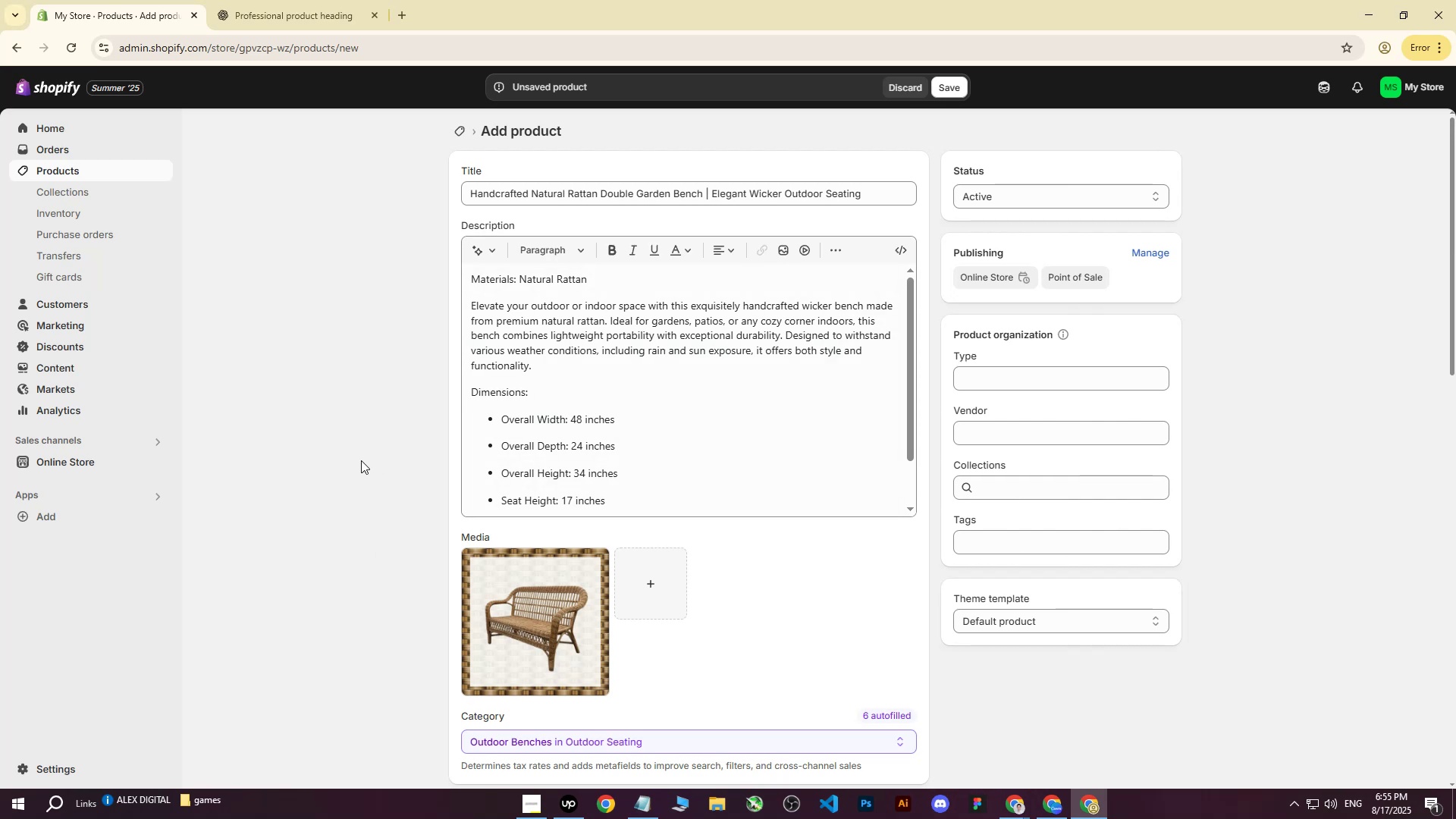 
scroll: coordinate [375, 468], scroll_direction: down, amount: 6.0
 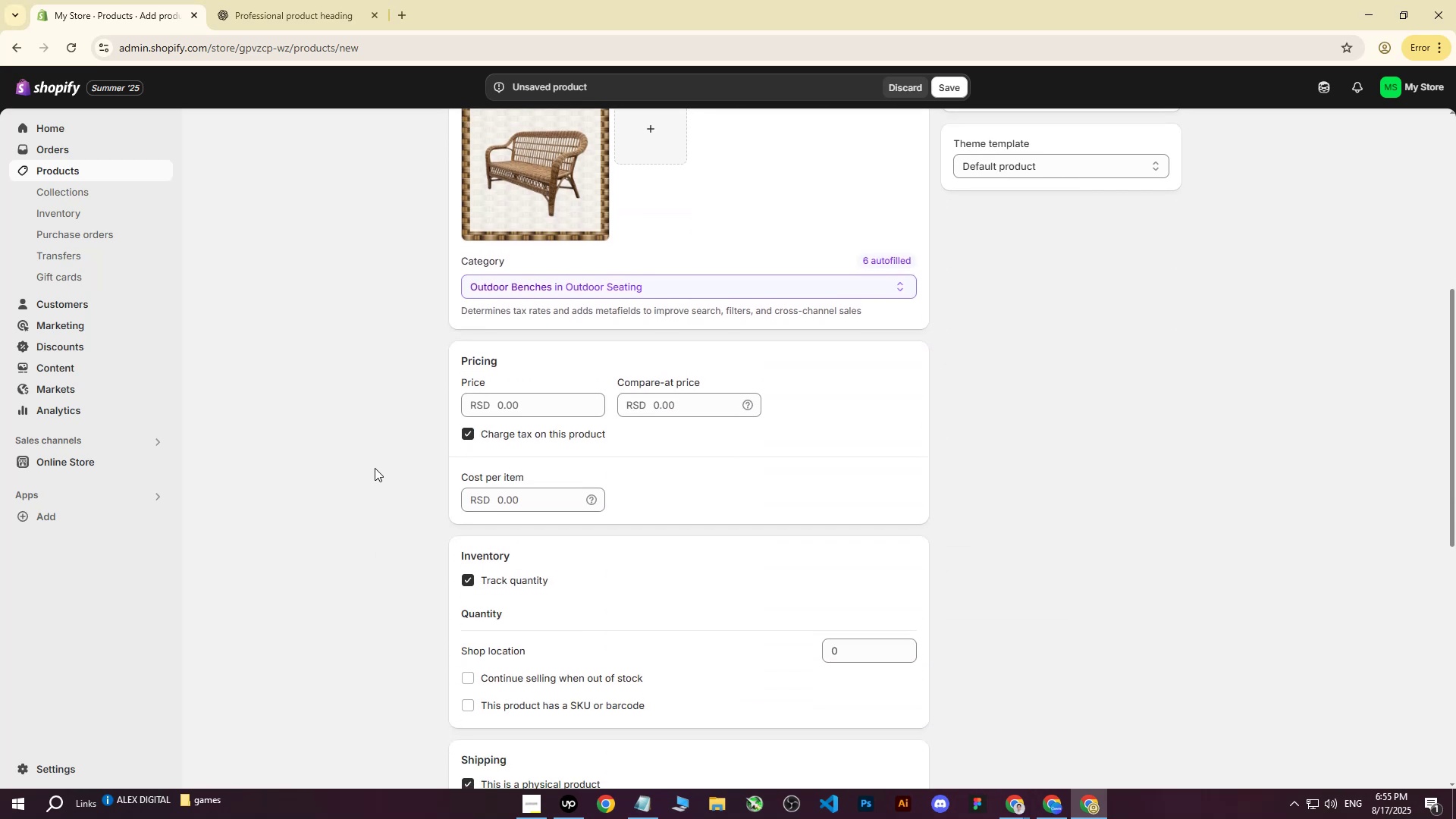 
scroll: coordinate [391, 466], scroll_direction: up, amount: 2.0
 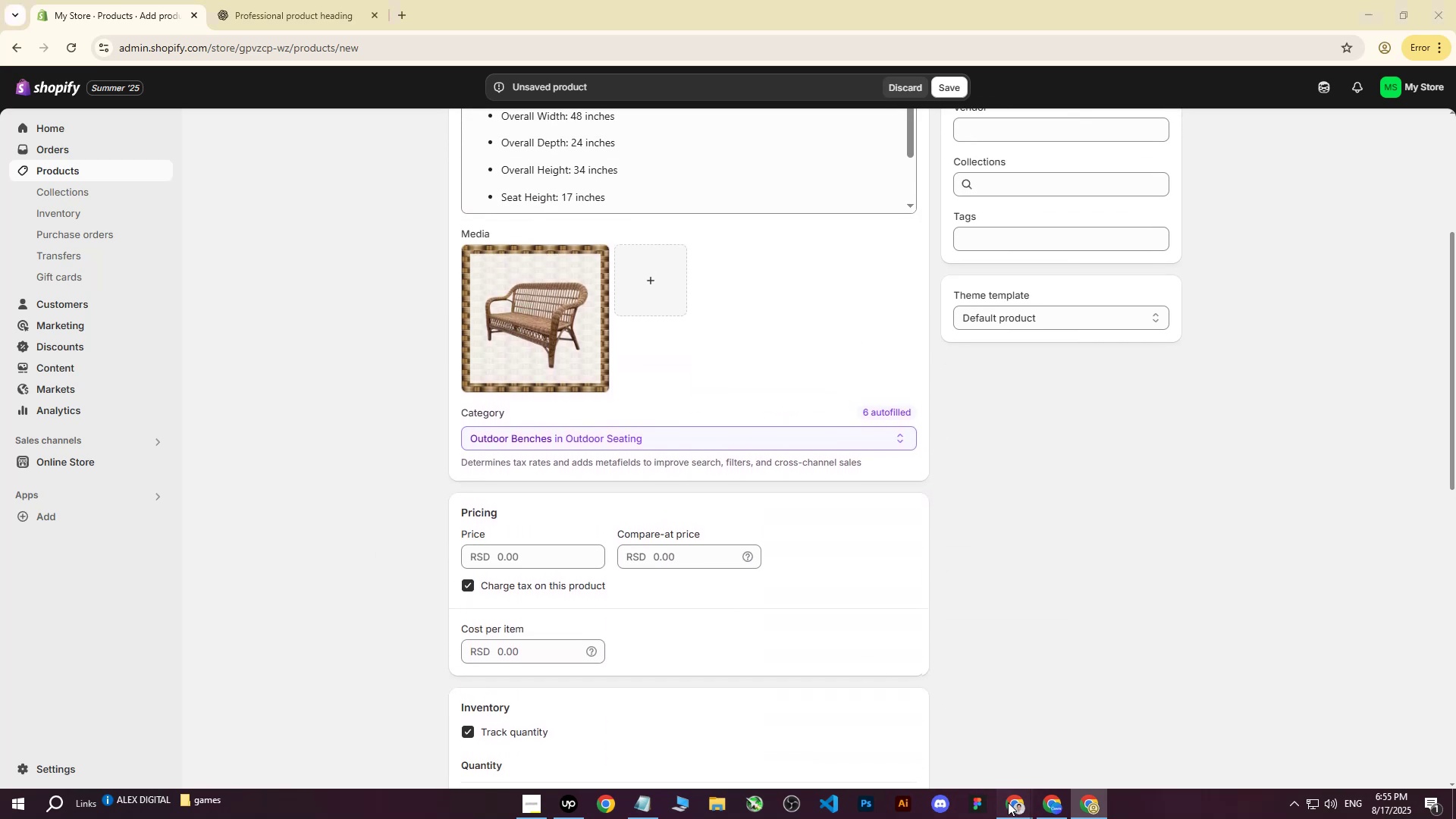 
double_click([948, 767])
 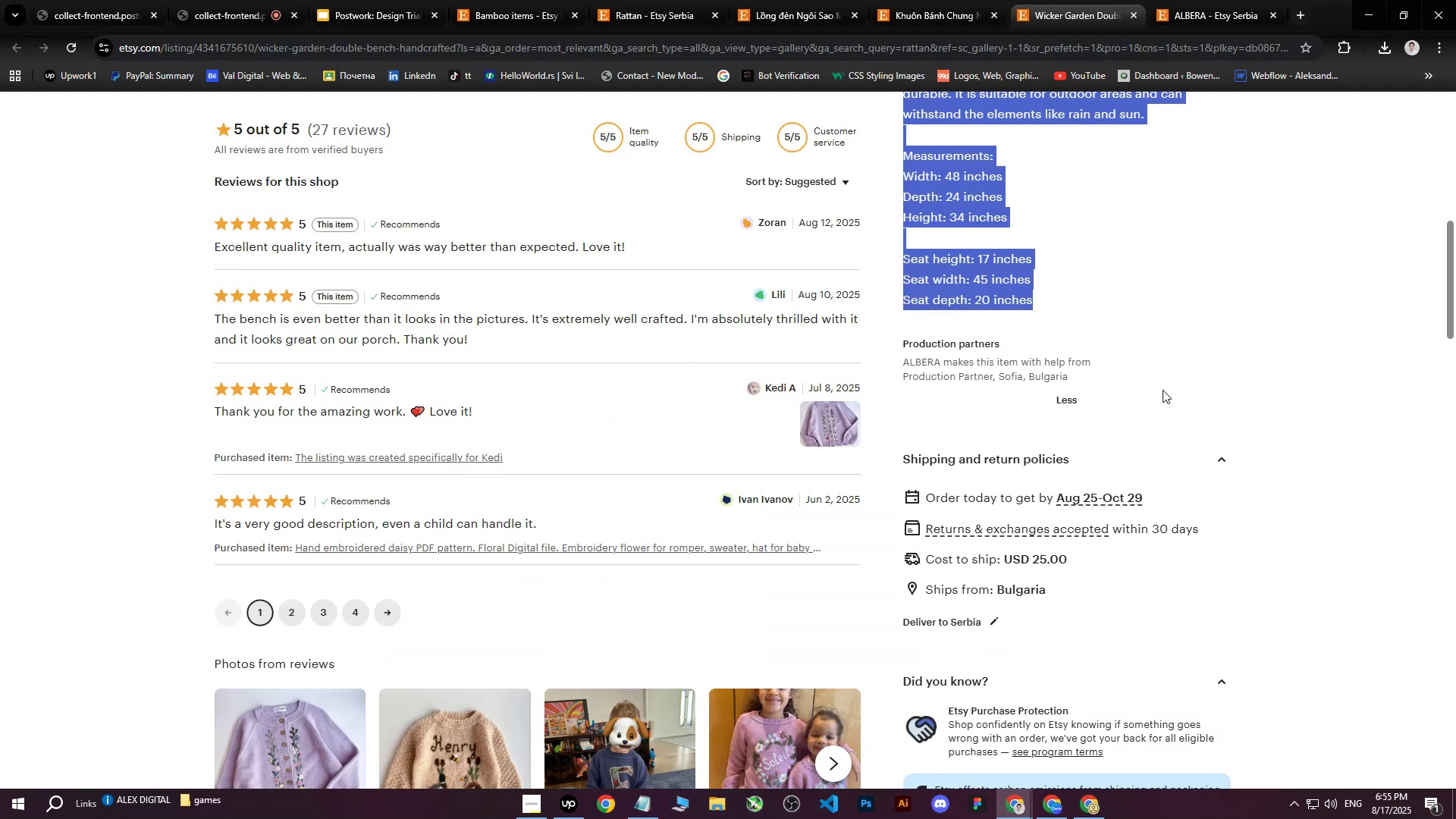 
scroll: coordinate [1240, 363], scroll_direction: up, amount: 12.0
 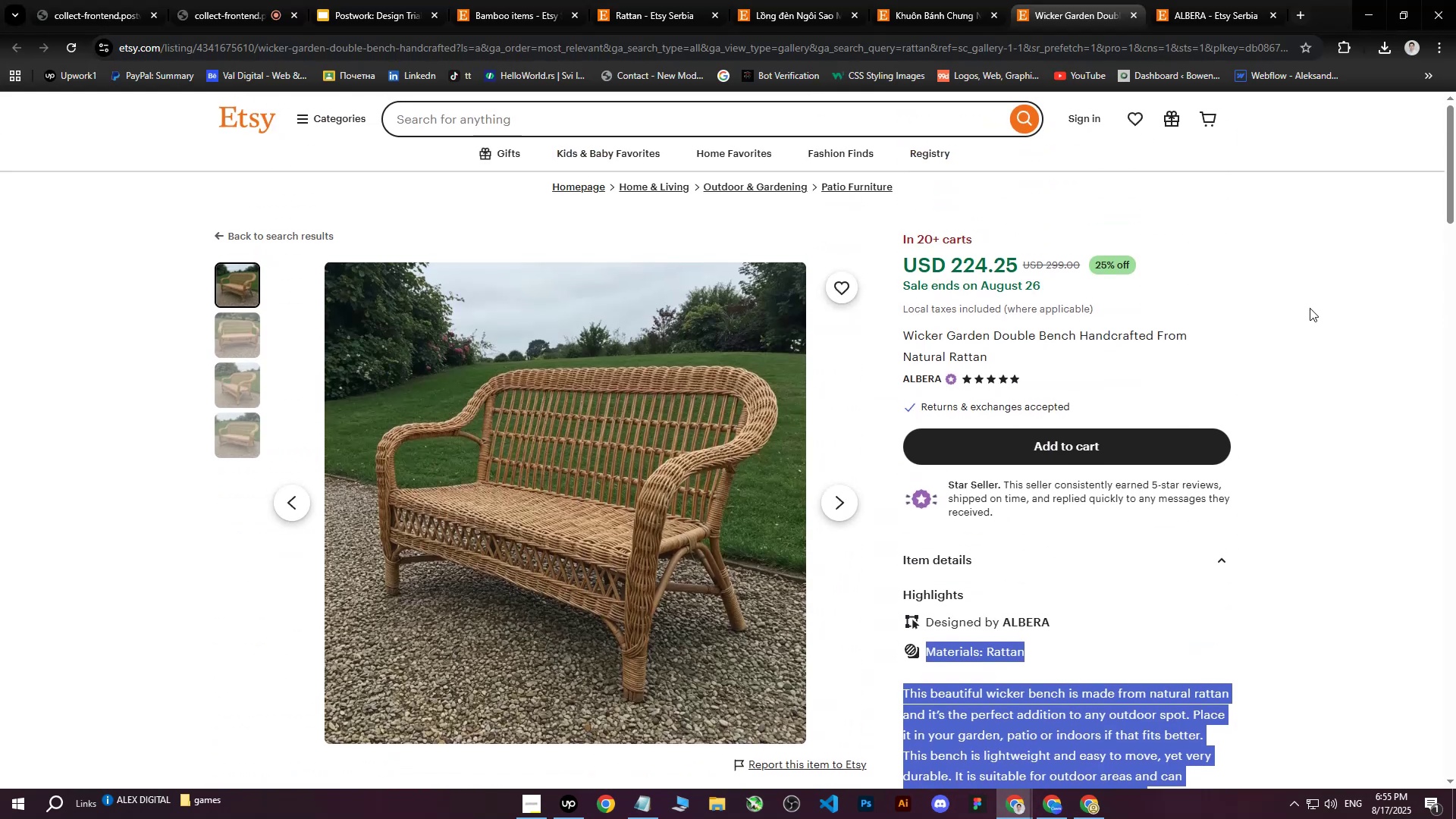 
left_click([1310, 308])
 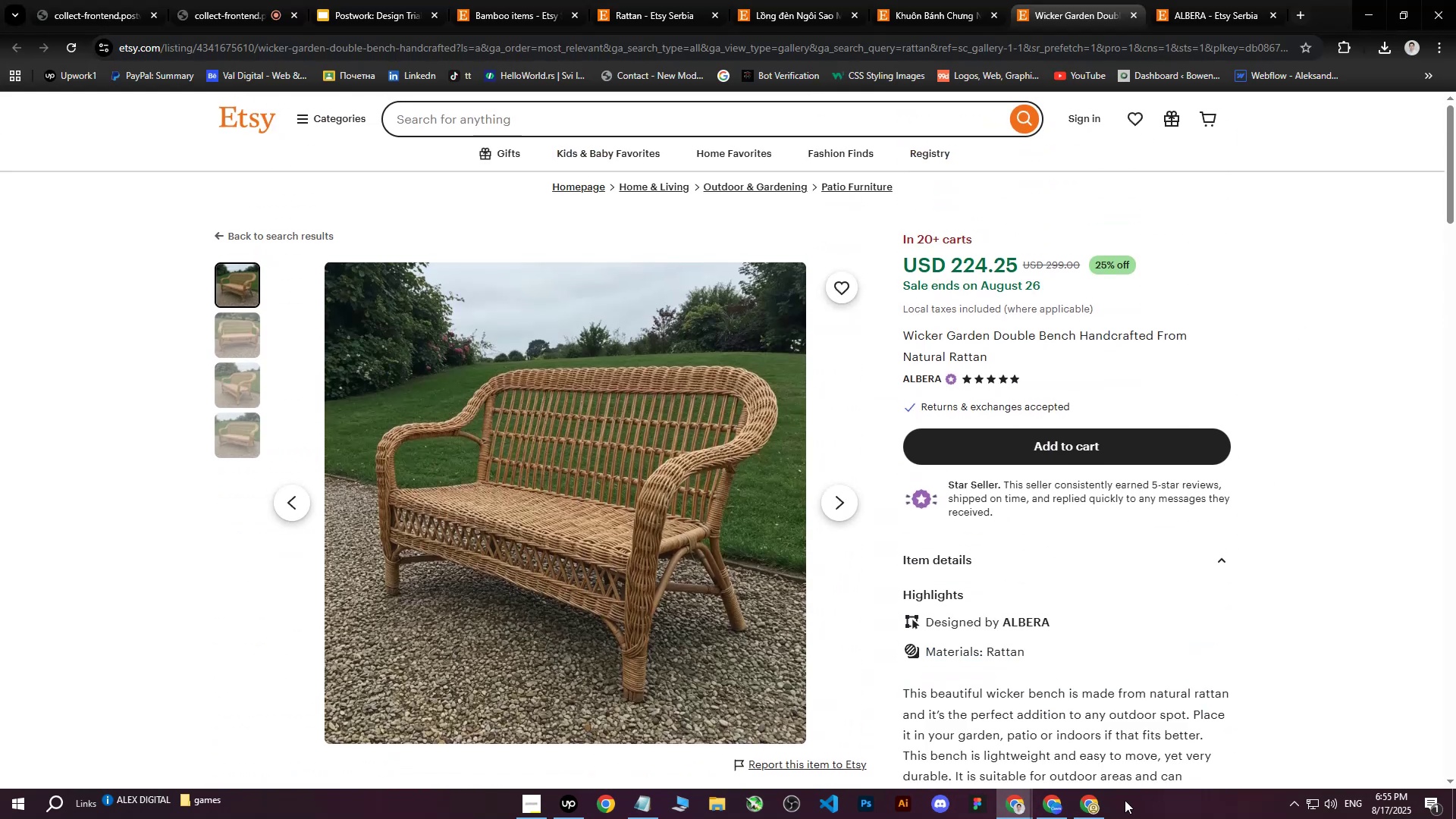 
left_click([1094, 815])
 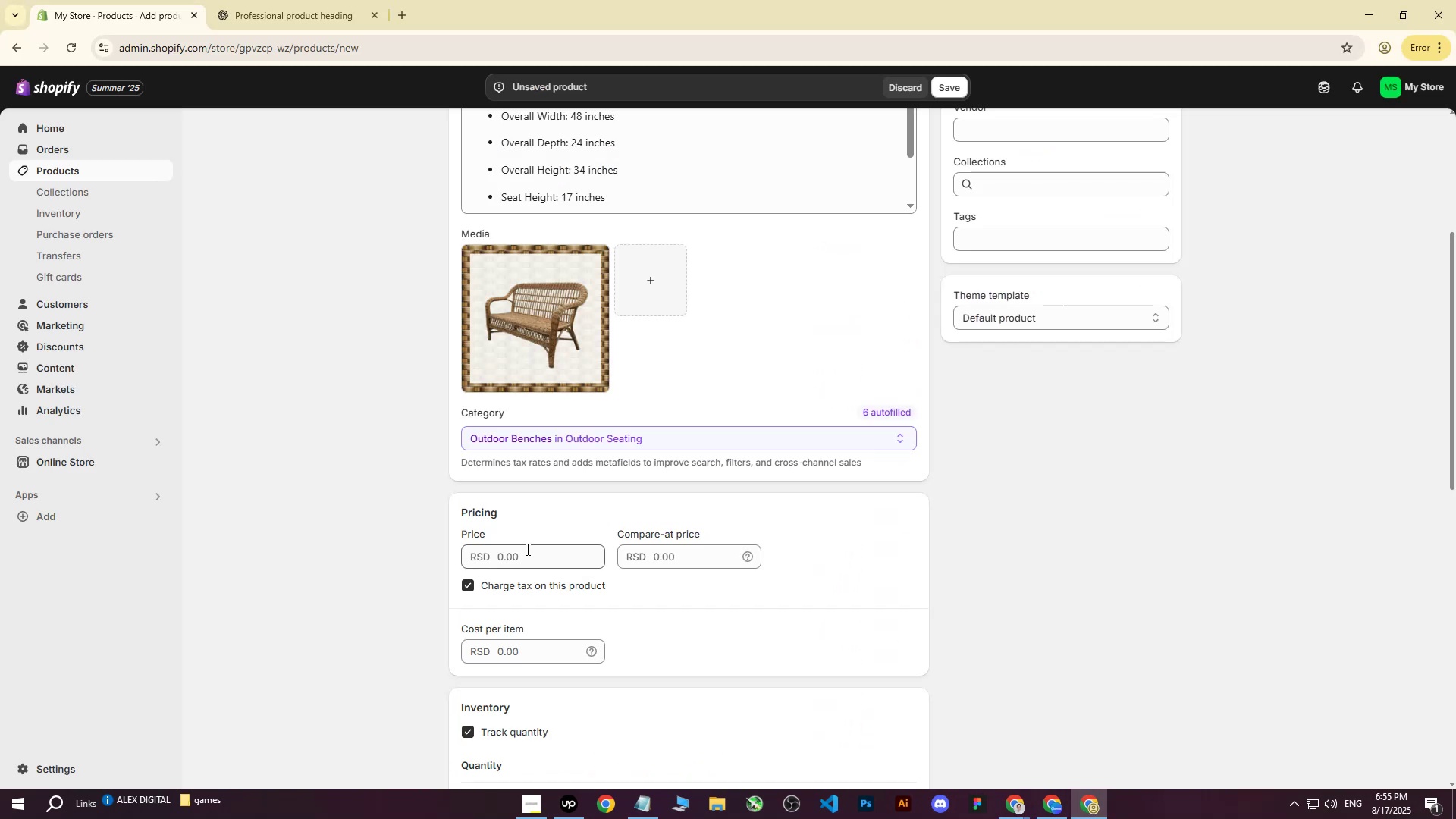 
left_click([517, 557])
 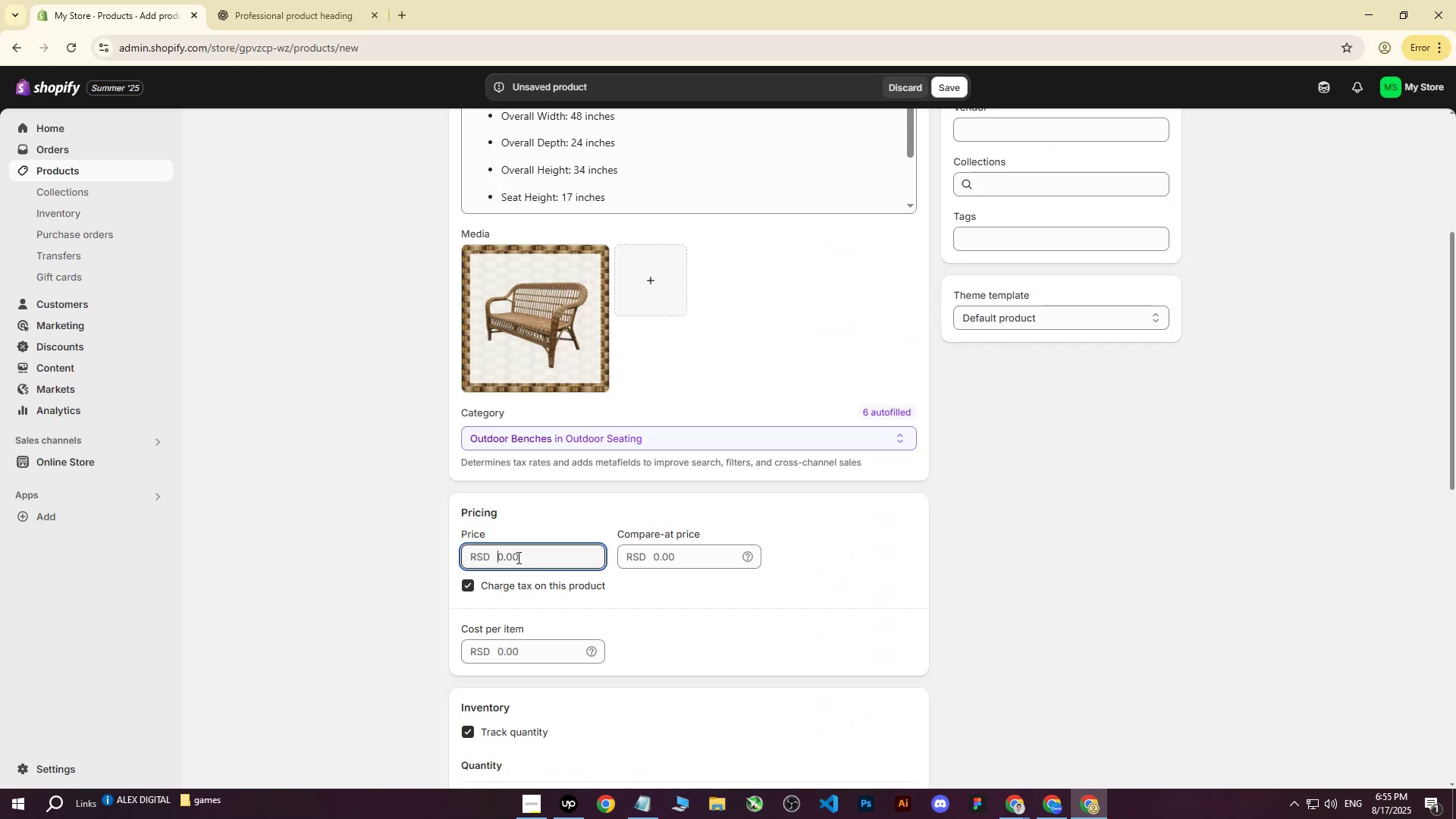 
type(32330000)
key(Tab)
key(Tab)
key(Tab)
key(Tab)
type(22000)
 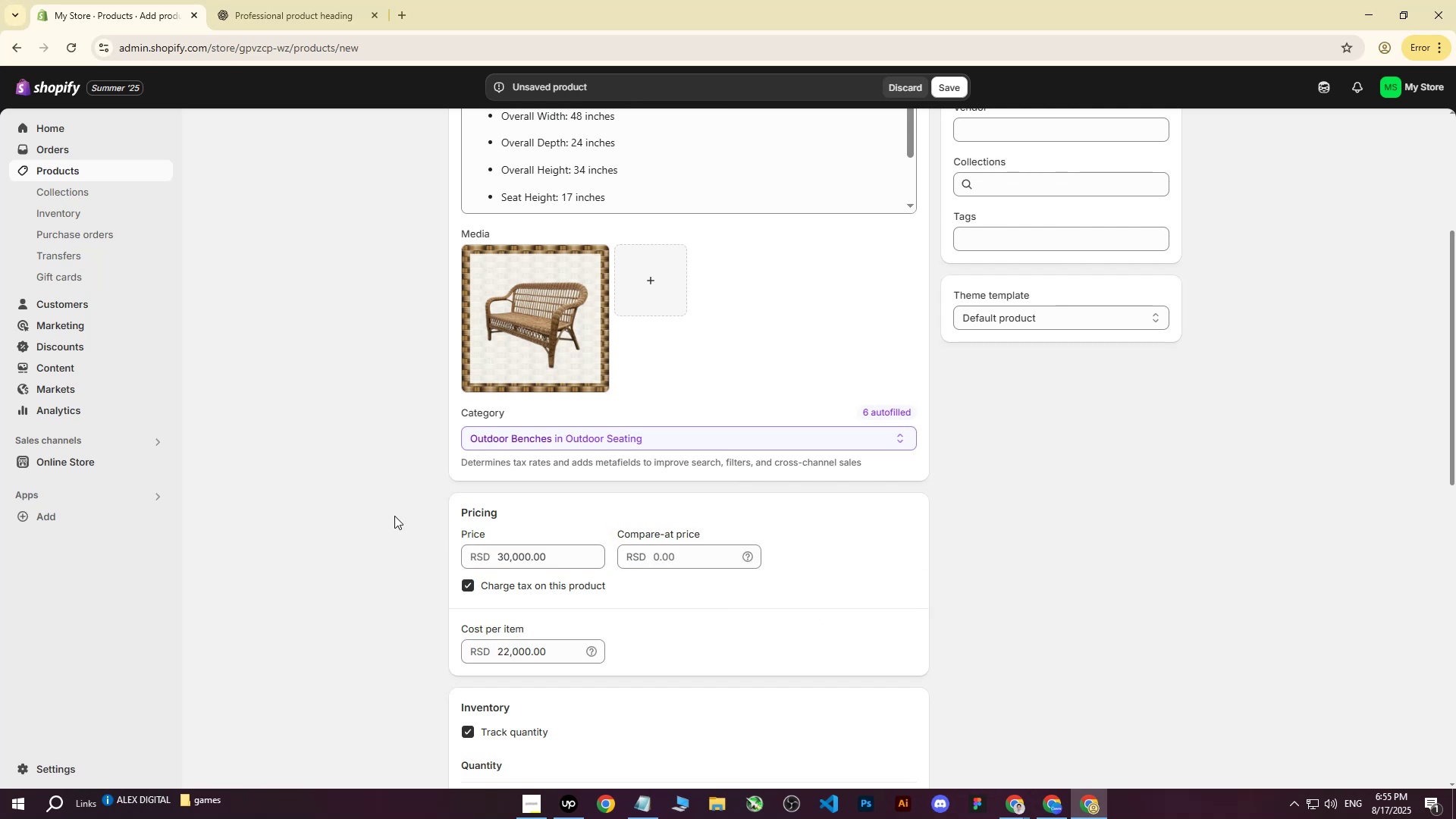 
left_click_drag(start_coordinate=[518, 557], to_coordinate=[497, 557])
 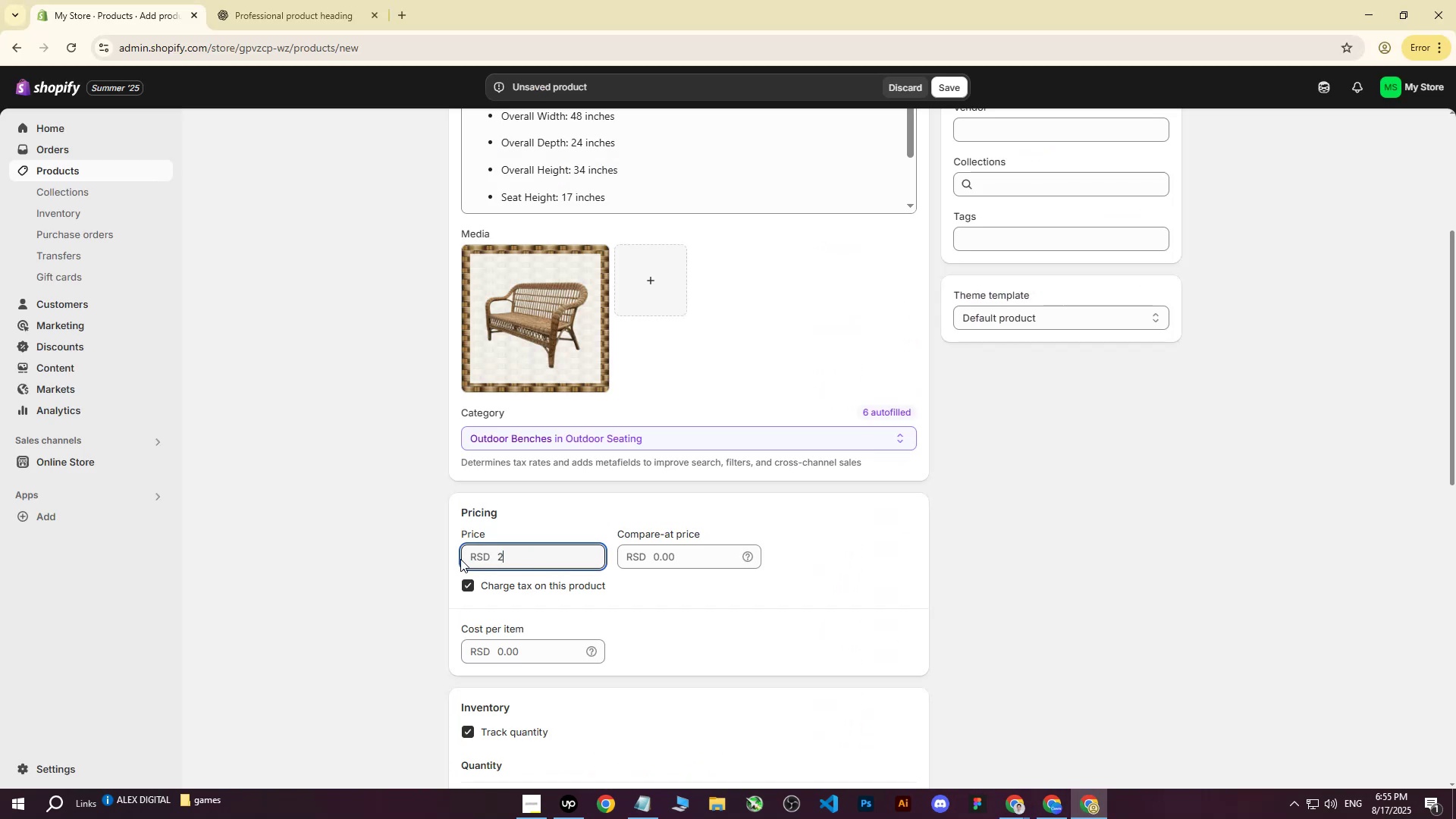 
left_click_drag(start_coordinate=[534, 552], to_coordinate=[512, 557])
 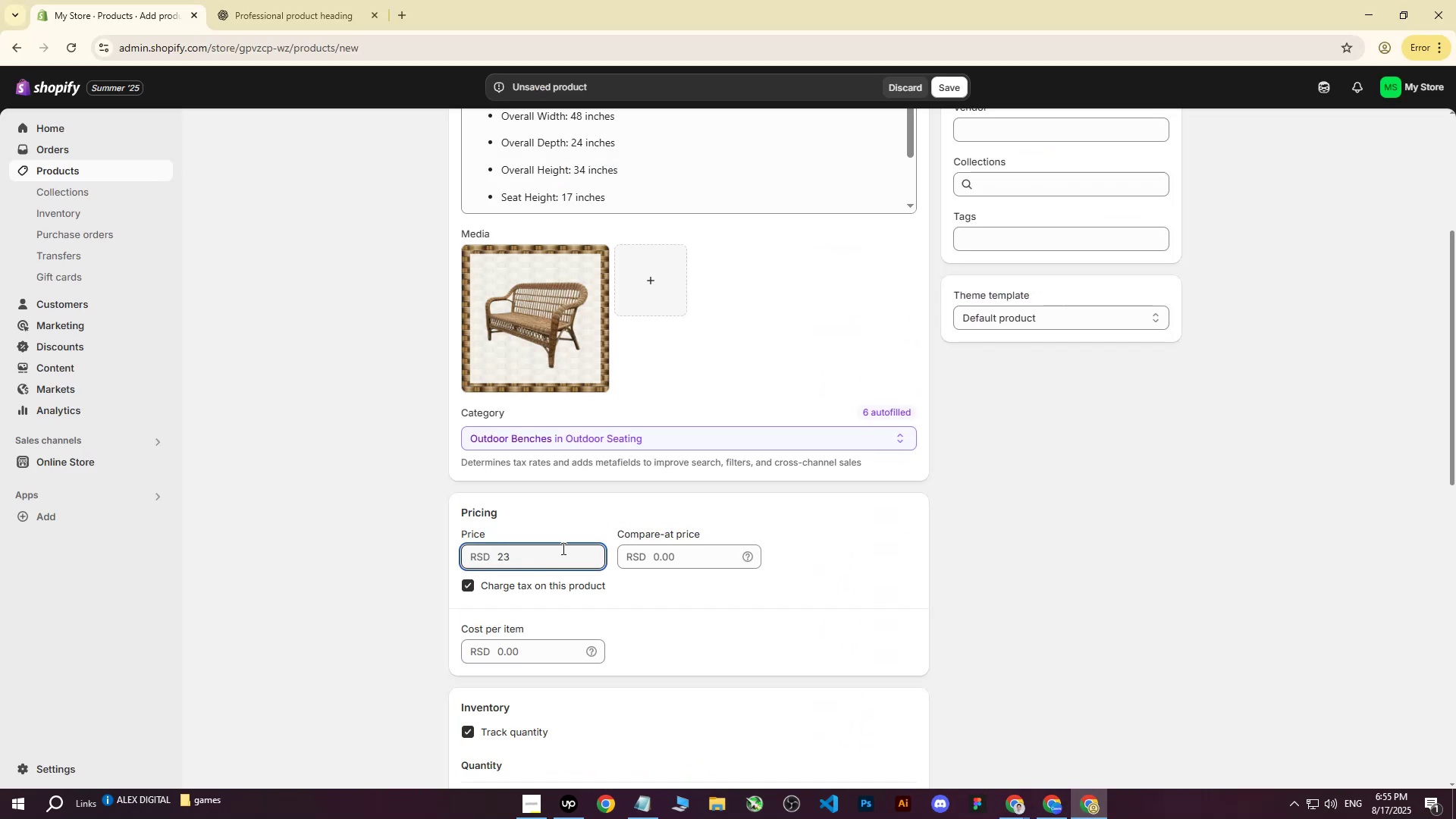 
left_click_drag(start_coordinate=[560, 551], to_coordinate=[466, 559])
 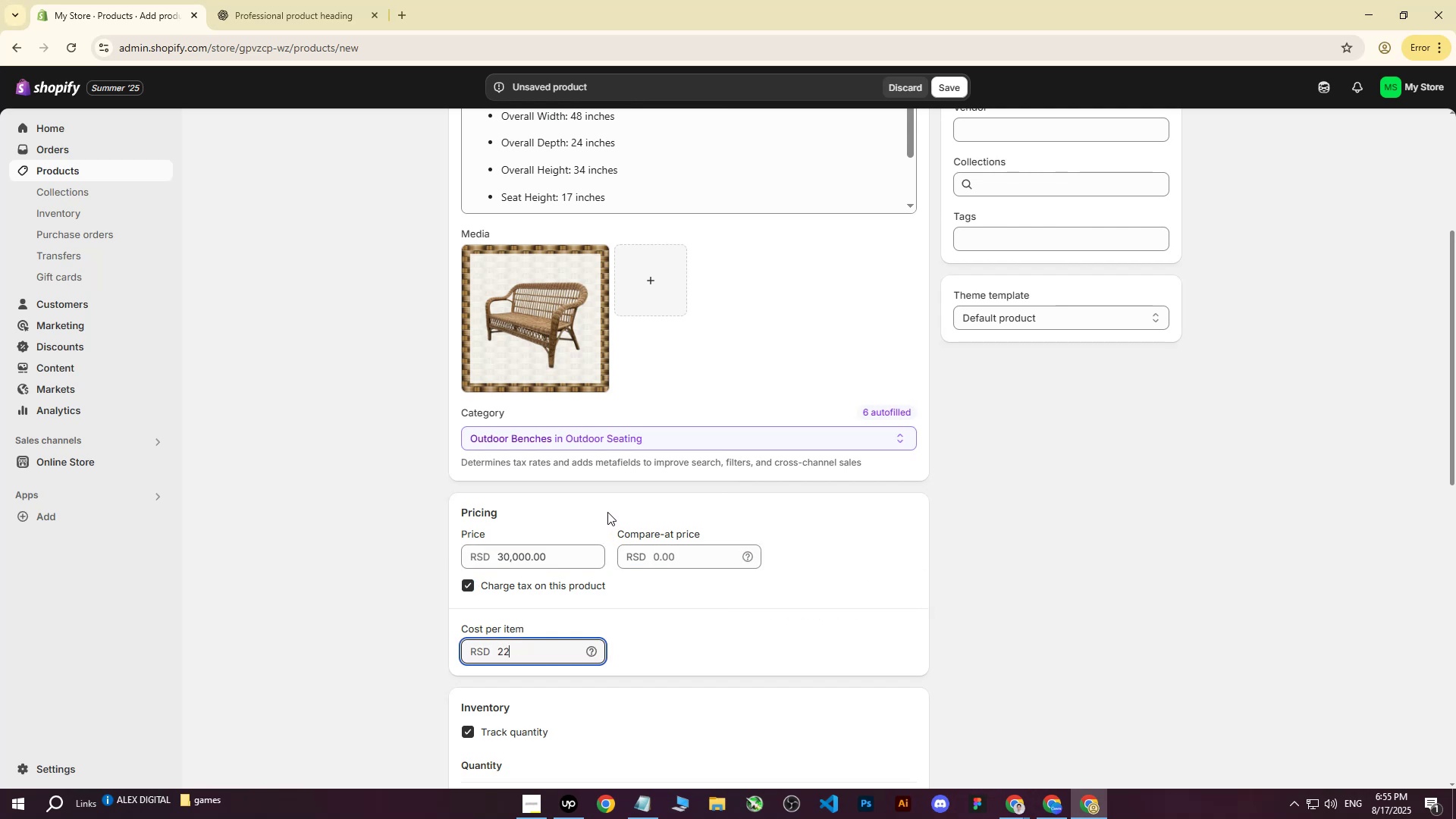 
left_click([394, 516])
 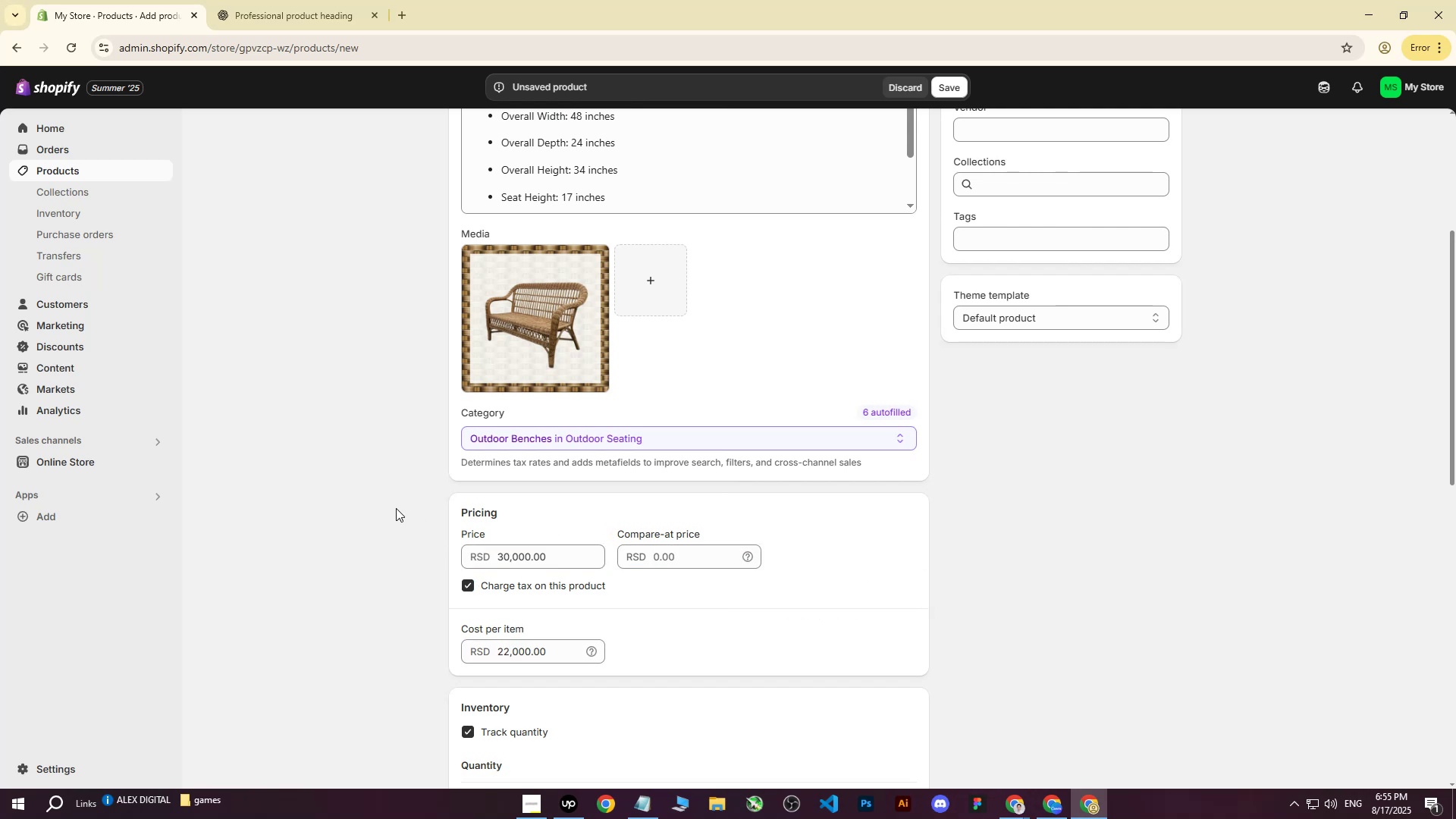 
scroll: coordinate [396, 507], scroll_direction: down, amount: 4.0
 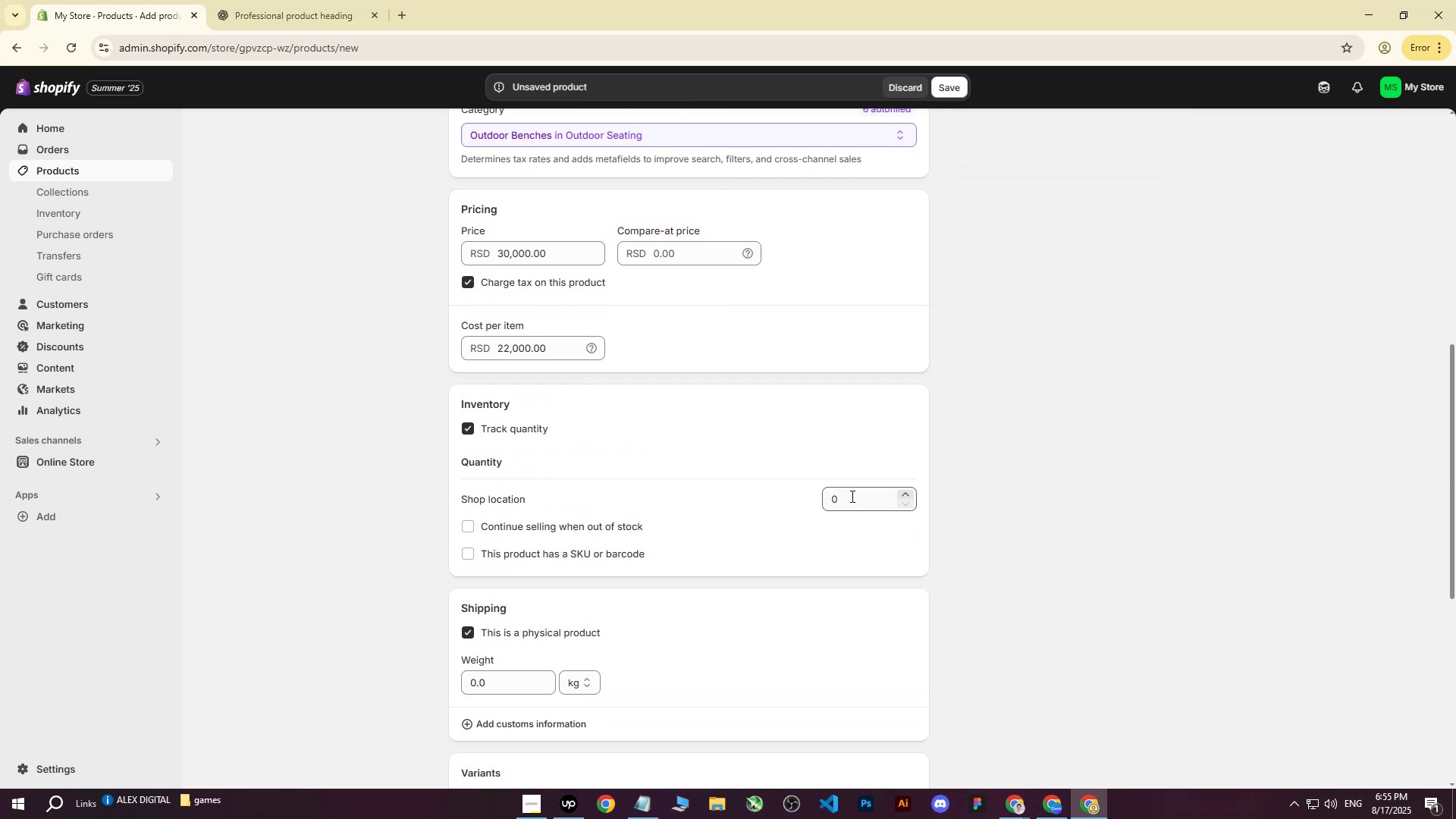 
left_click([851, 496])
 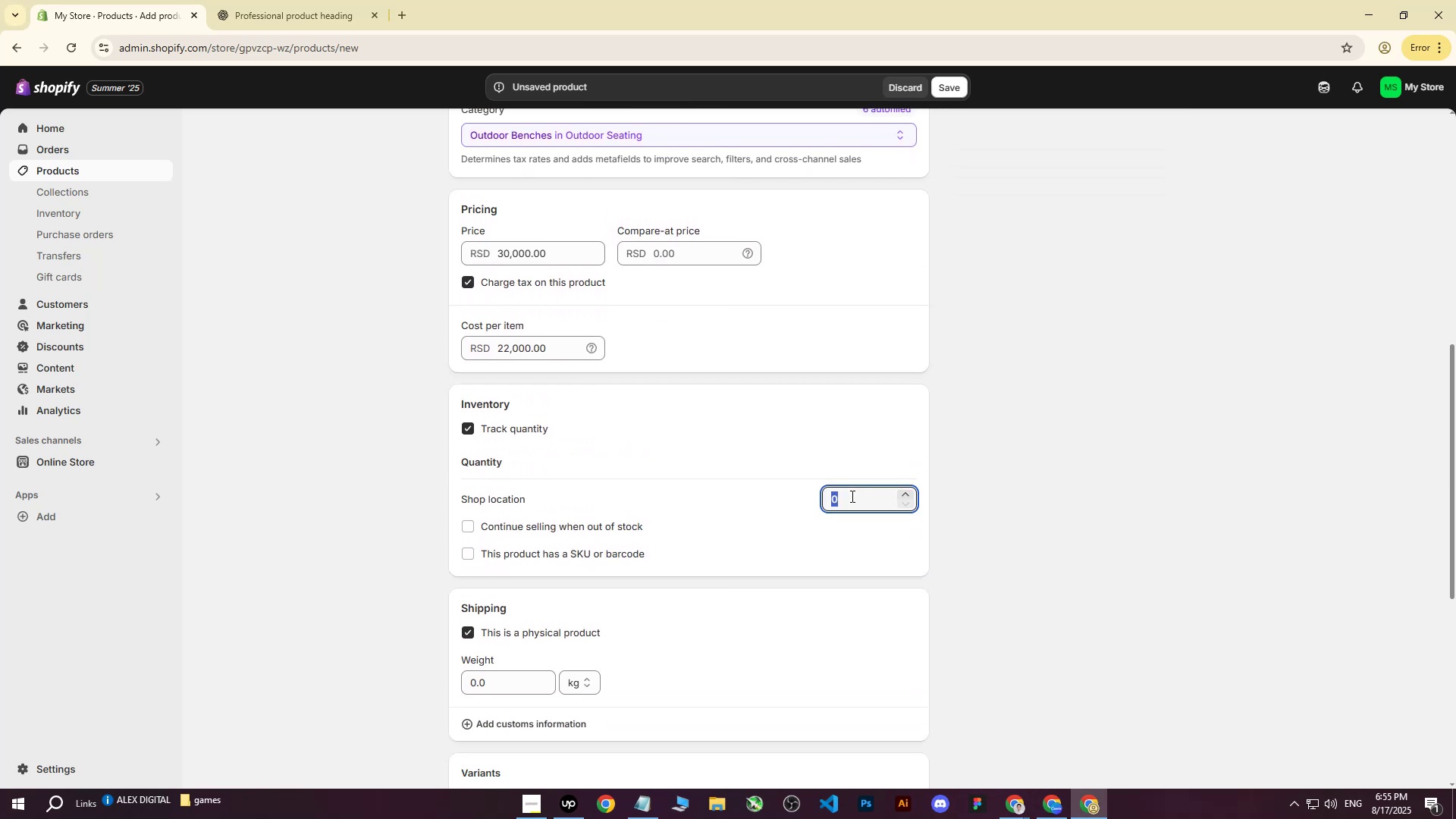 
scroll: coordinate [851, 496], scroll_direction: up, amount: 3.0
 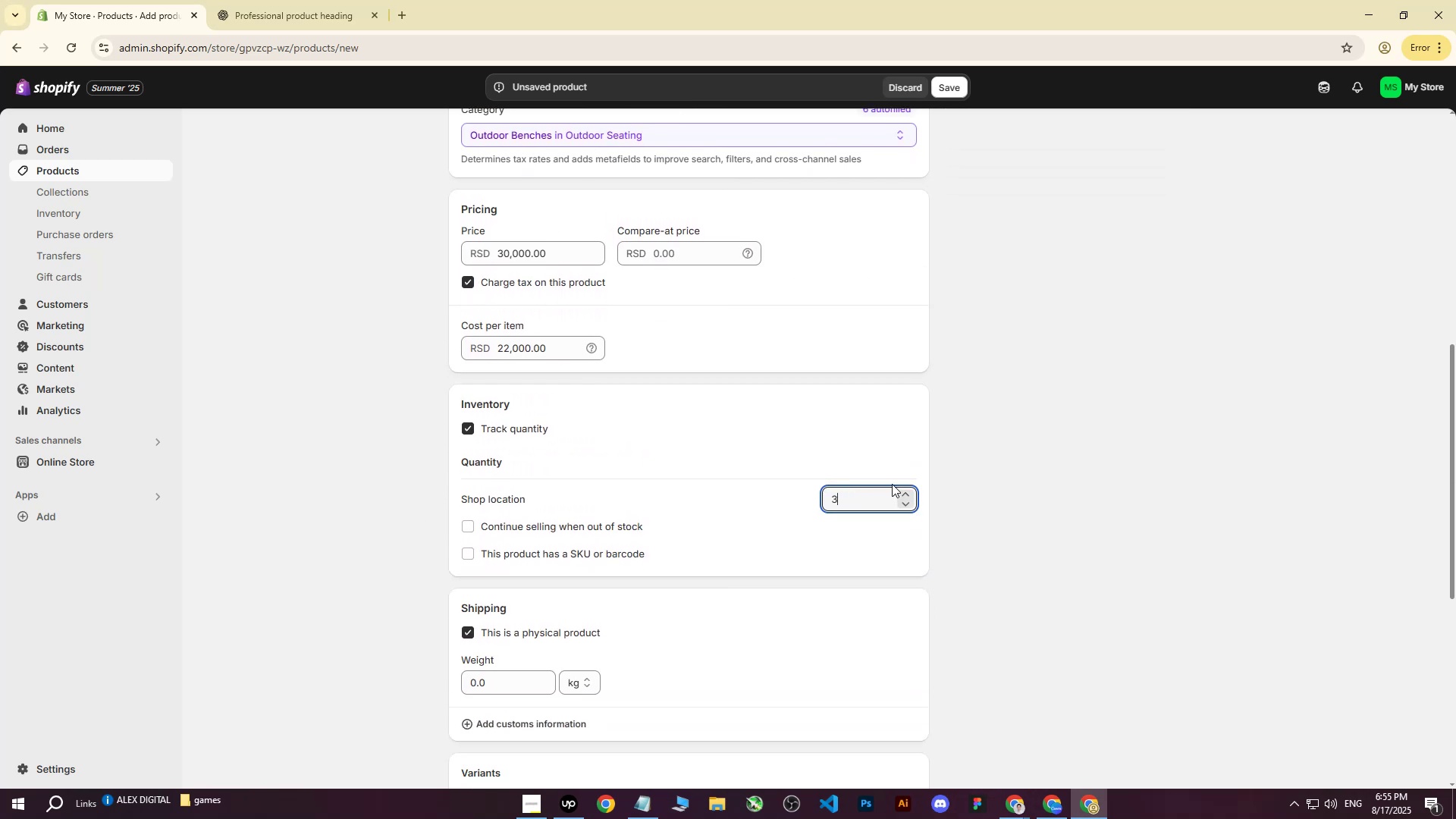 
scroll: coordinate [1010, 423], scroll_direction: down, amount: 1.0
 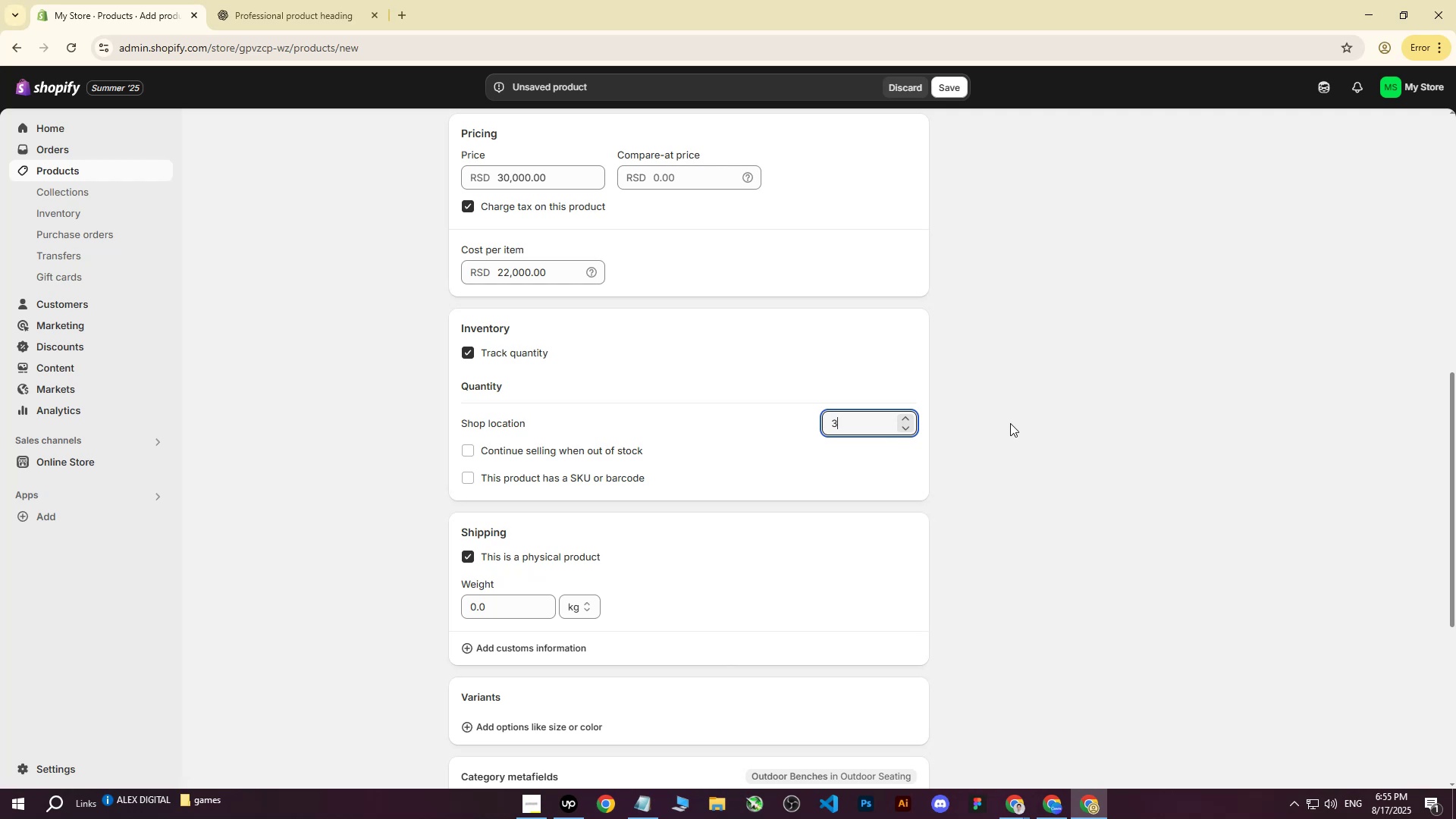 
type(1133)
 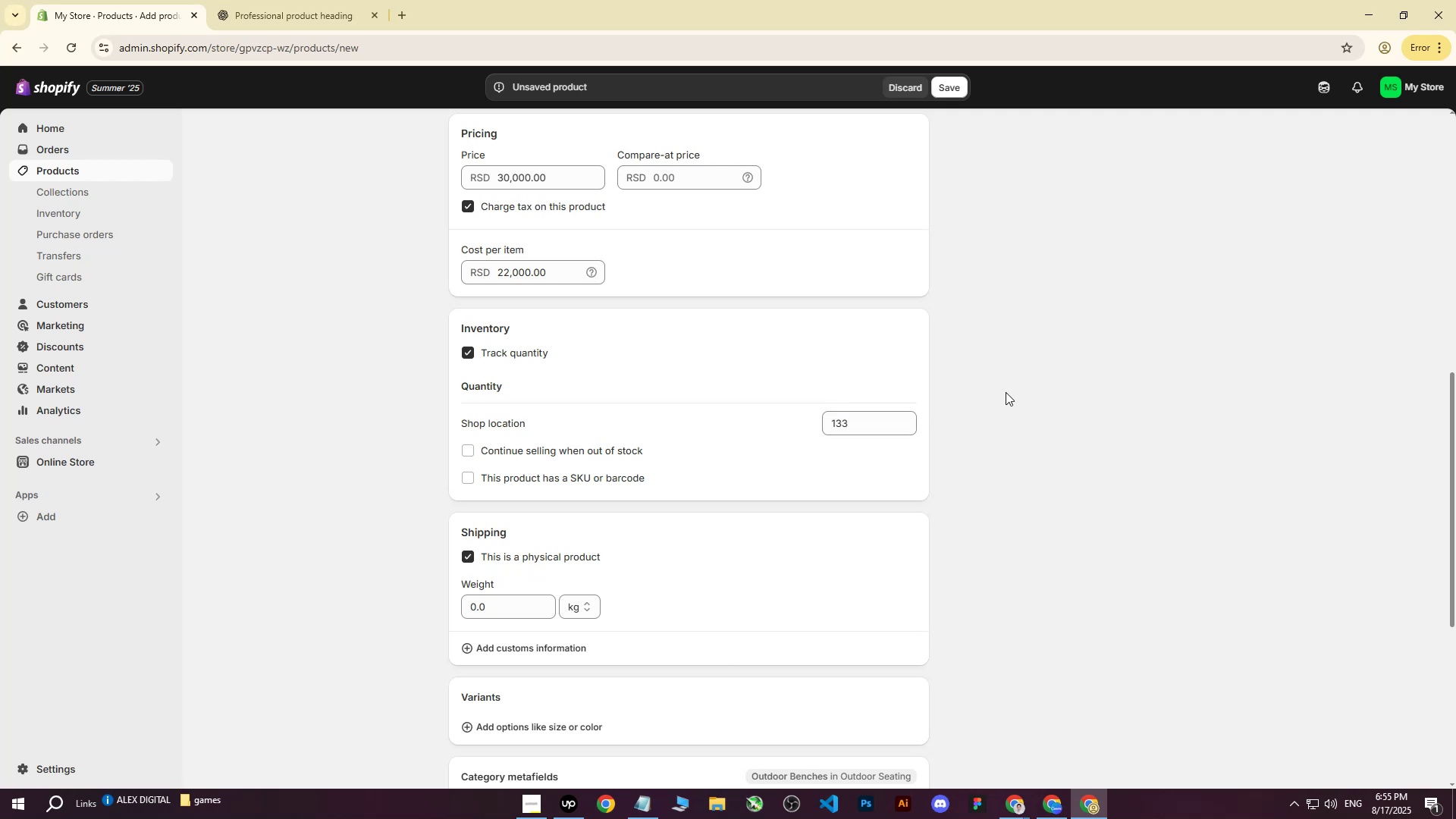 
left_click_drag(start_coordinate=[866, 426], to_coordinate=[780, 431])
 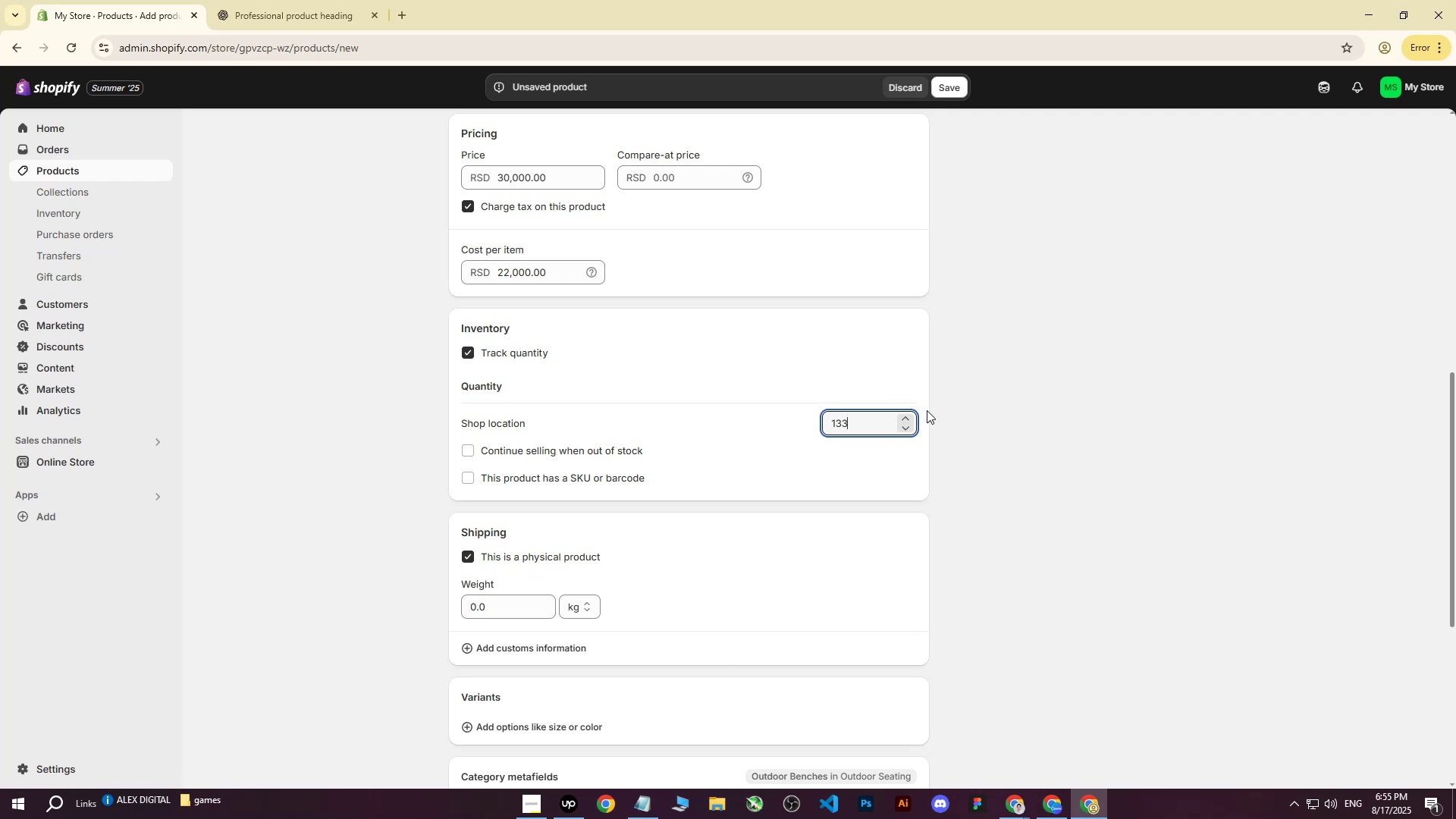 
left_click([1006, 392])
 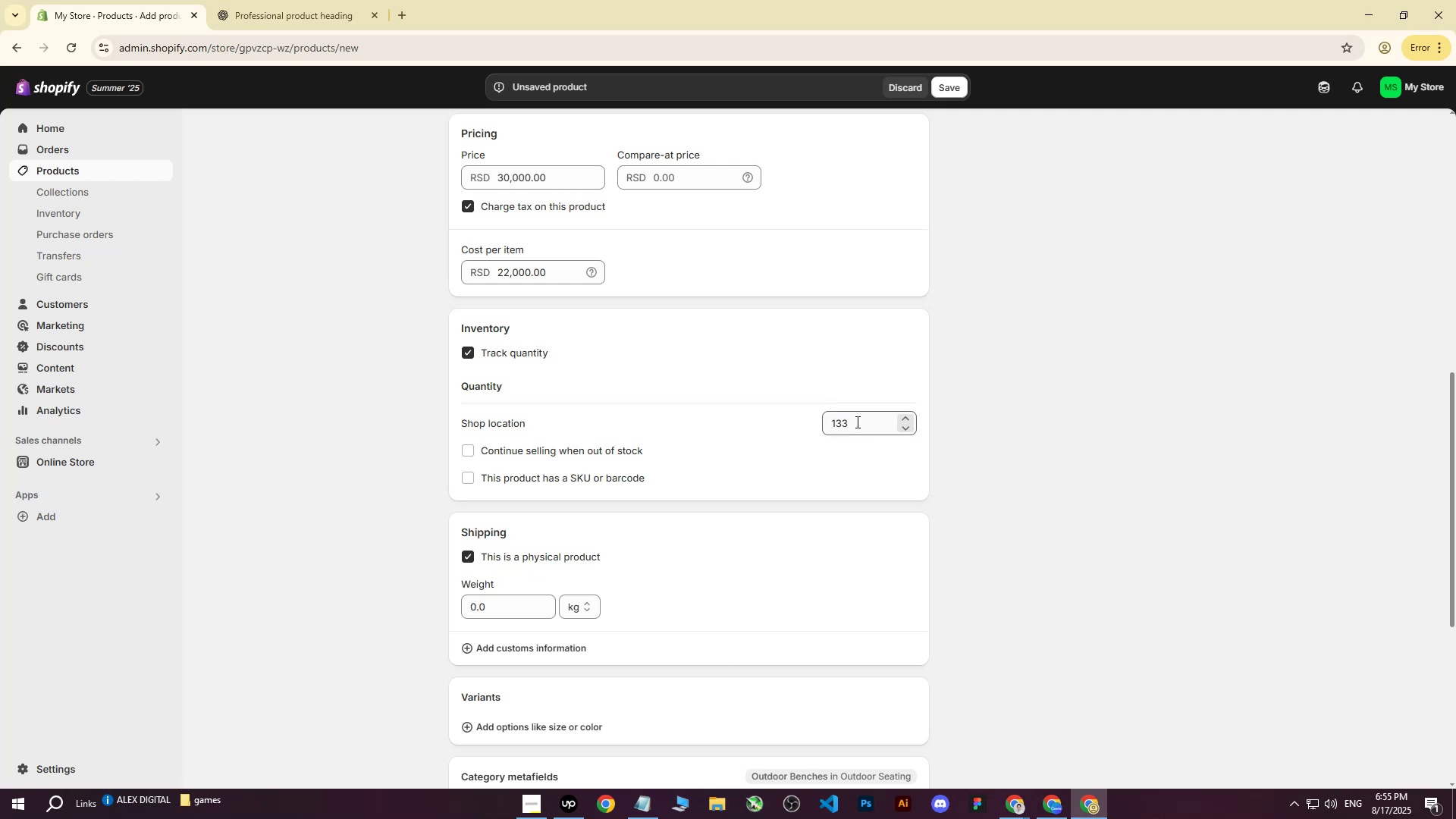 
left_click_drag(start_coordinate=[856, 422], to_coordinate=[730, 428])
 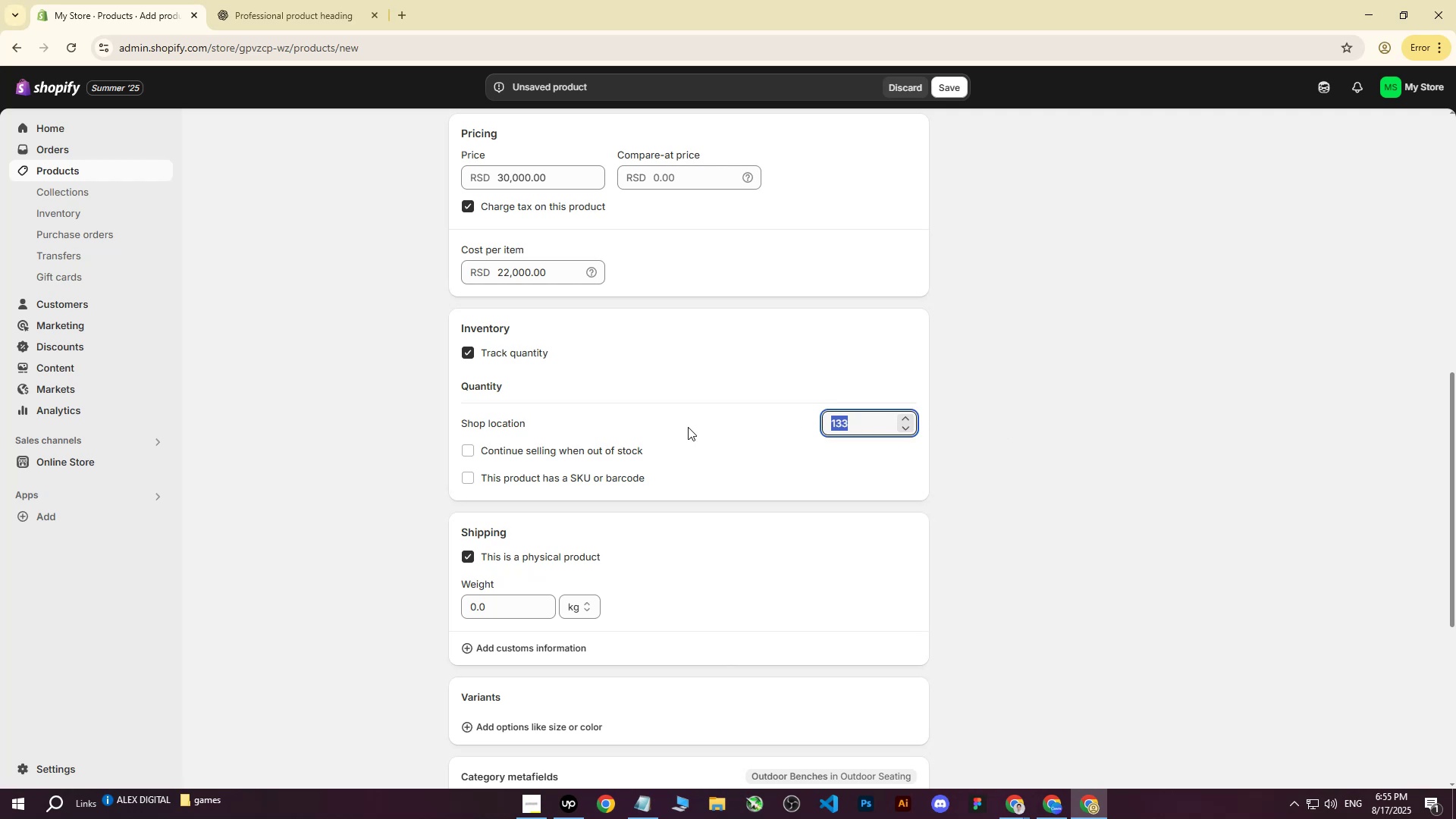 
type(80)
 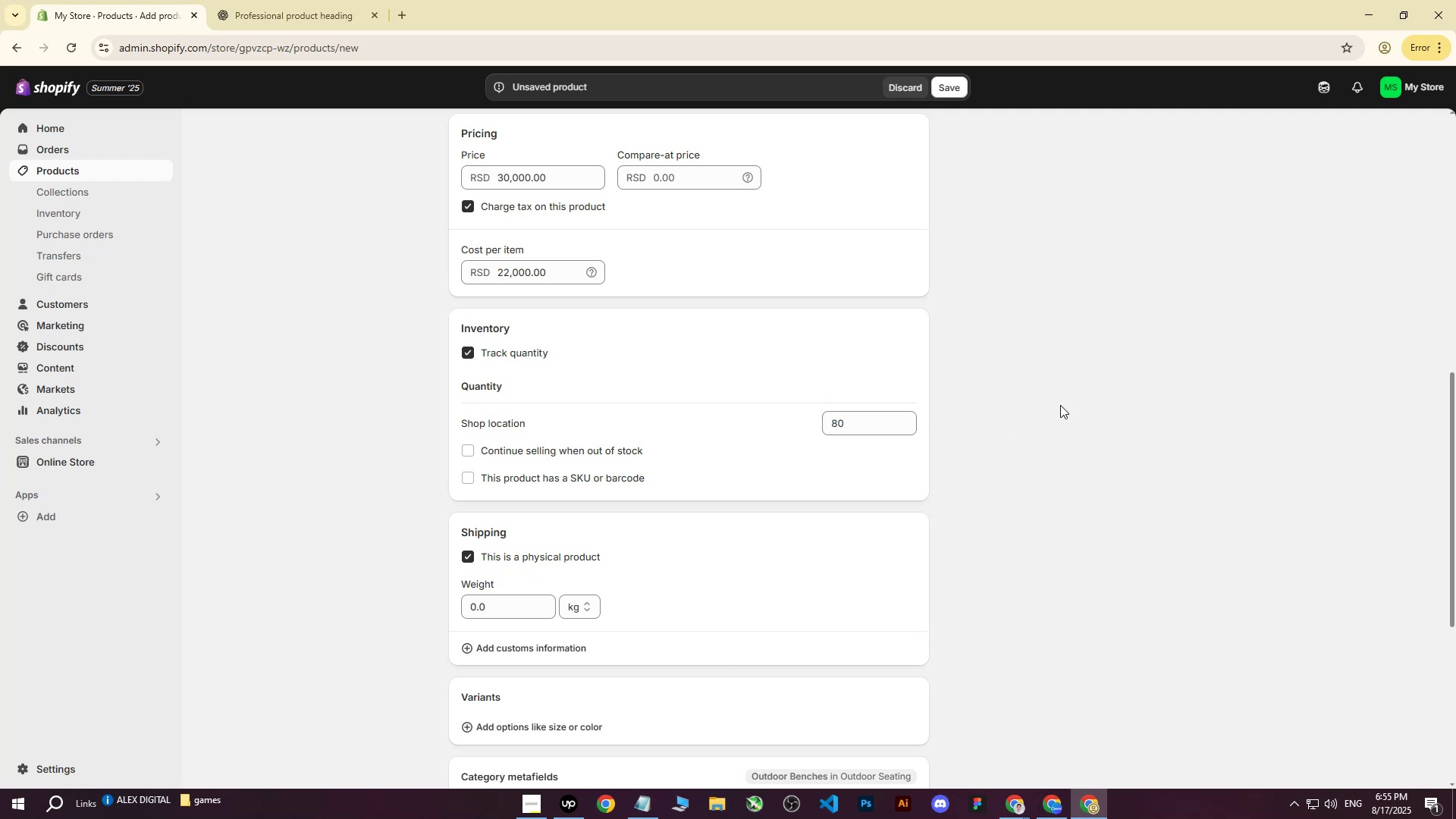 
left_click([1060, 405])
 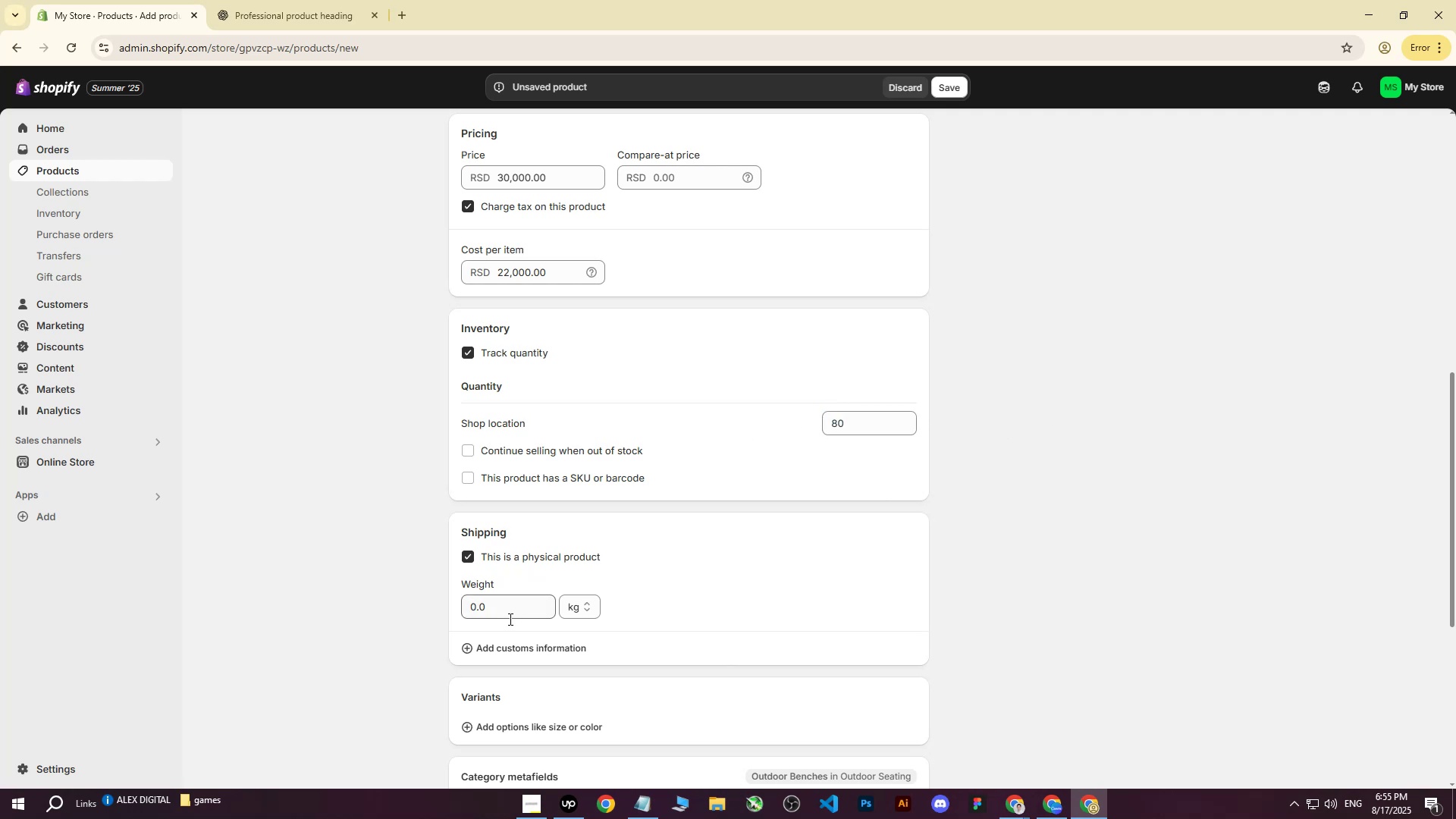 
left_click([509, 619])
 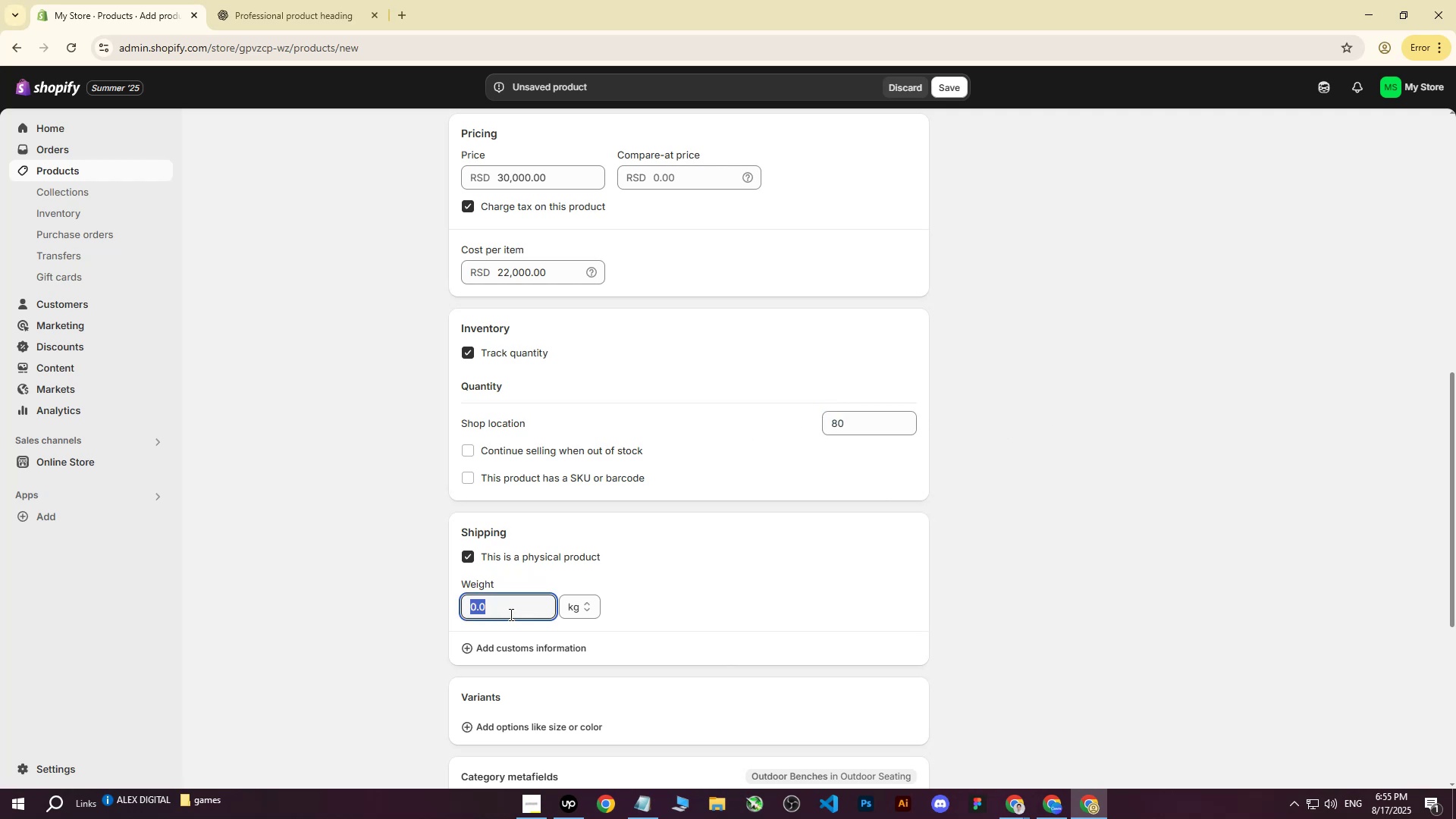 
scroll: coordinate [553, 548], scroll_direction: none, amount: 0.0
 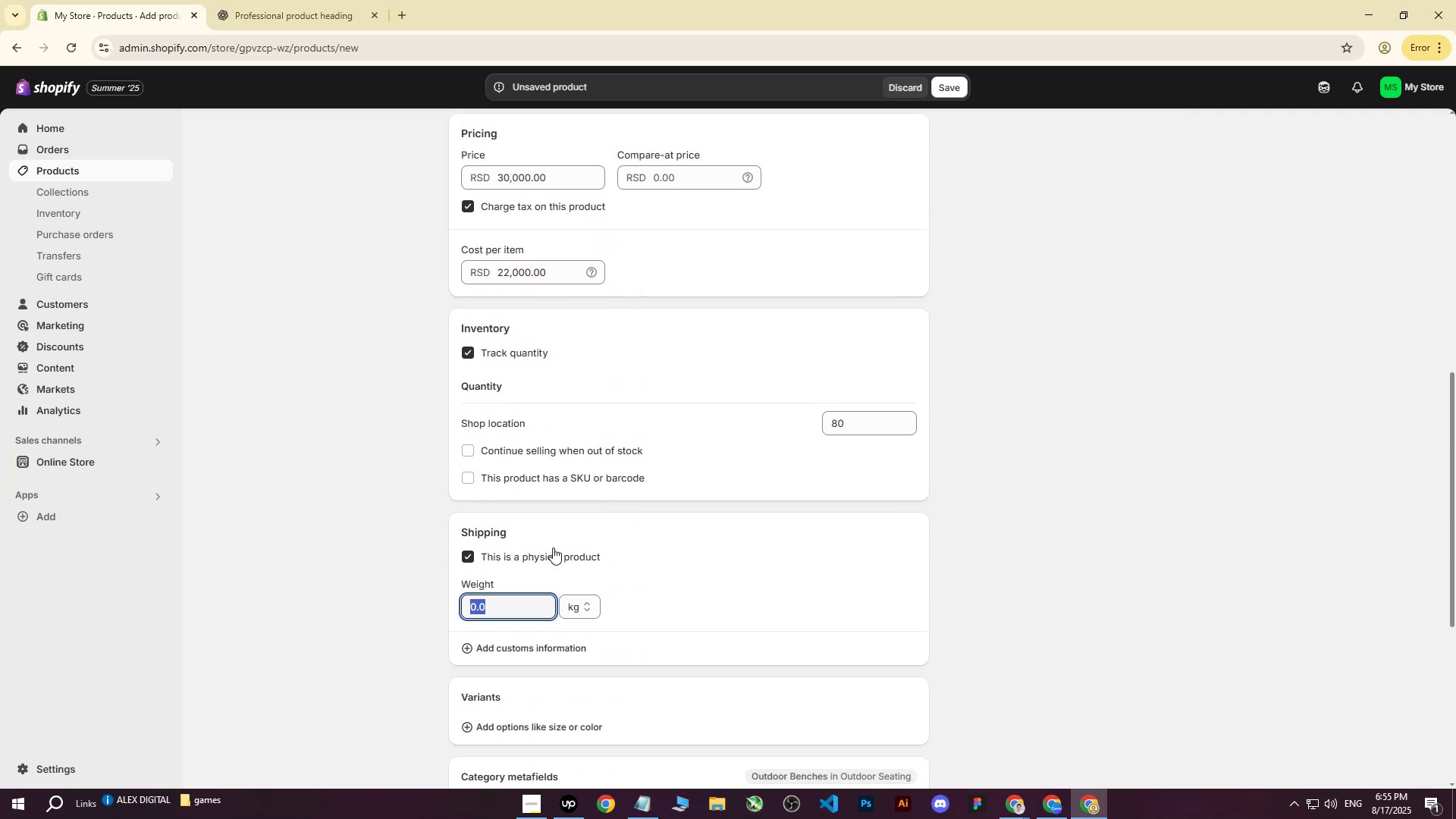 
type(1213)
 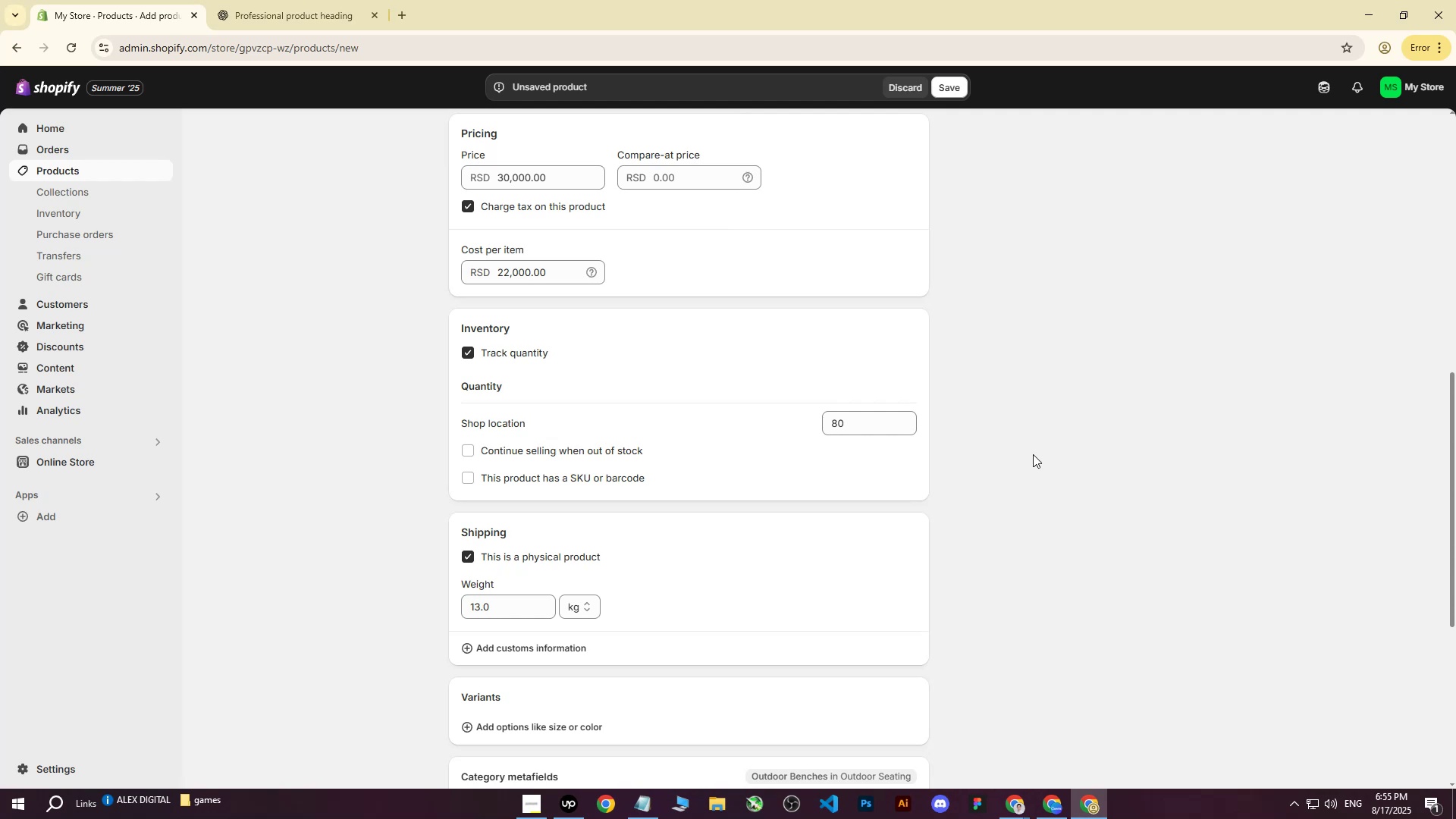 
left_click_drag(start_coordinate=[491, 599], to_coordinate=[441, 607])
 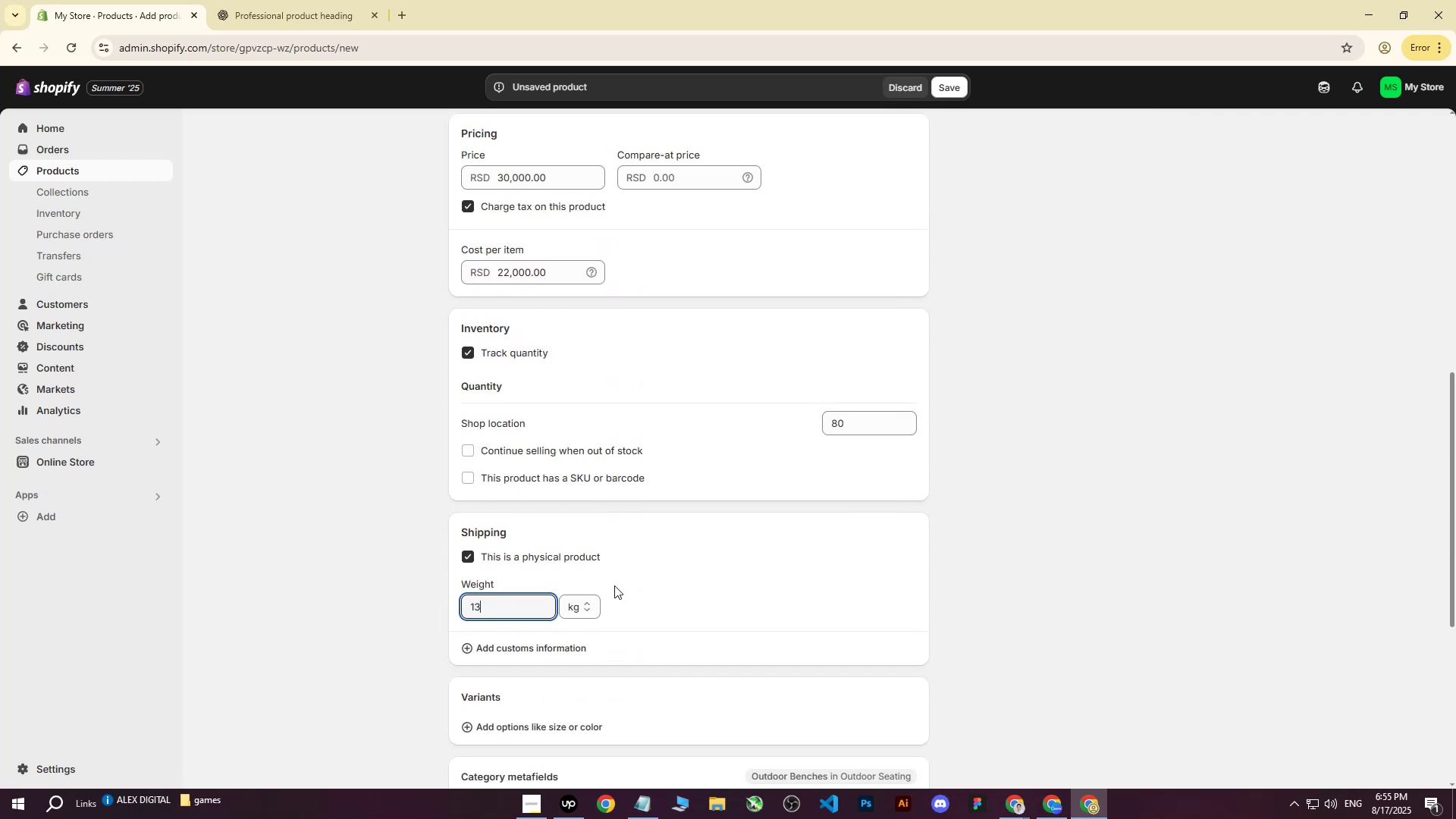 
left_click([1033, 454])
 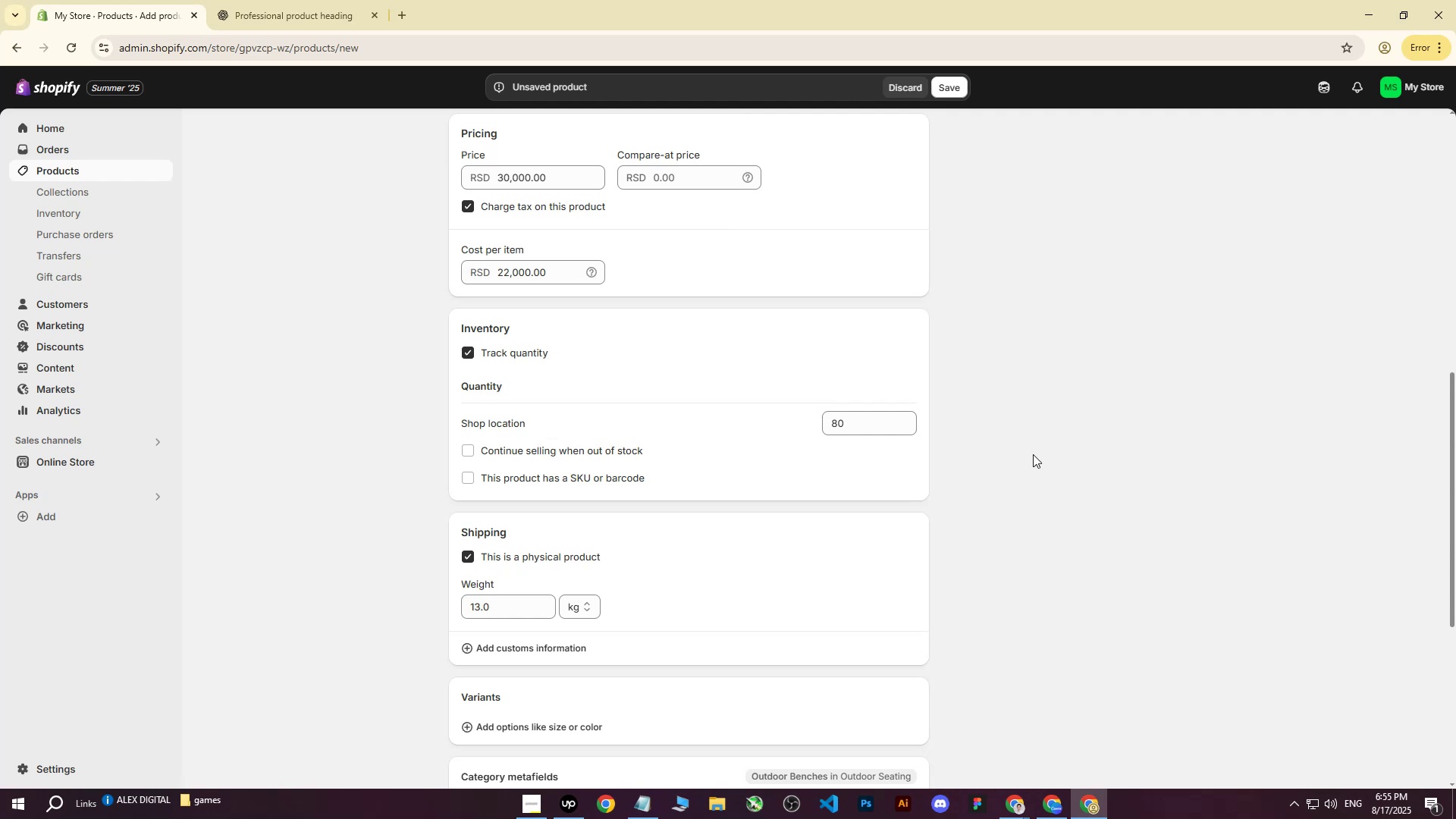 
scroll: coordinate [1033, 454], scroll_direction: down, amount: 3.0
 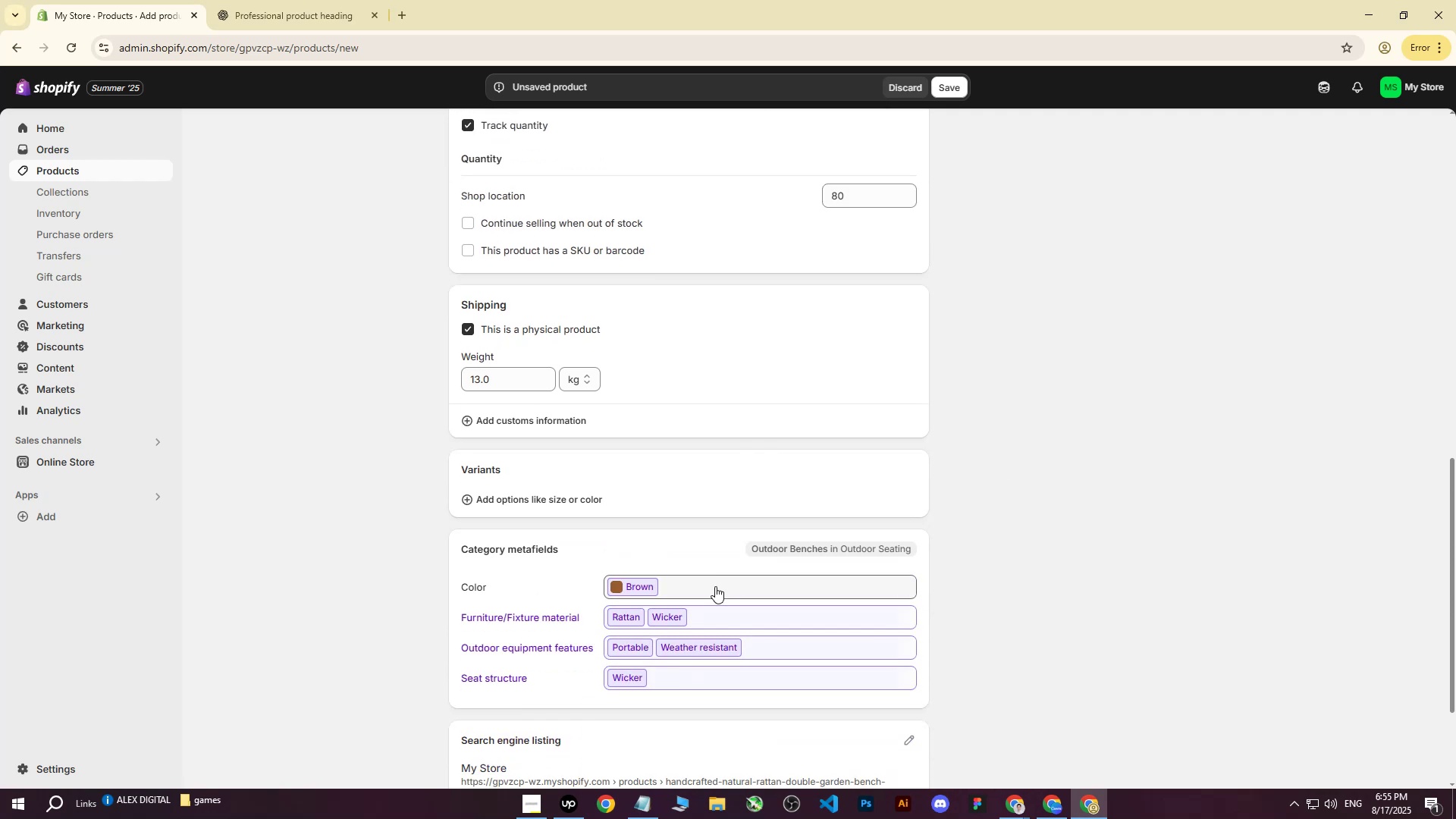 
left_click([700, 595])
 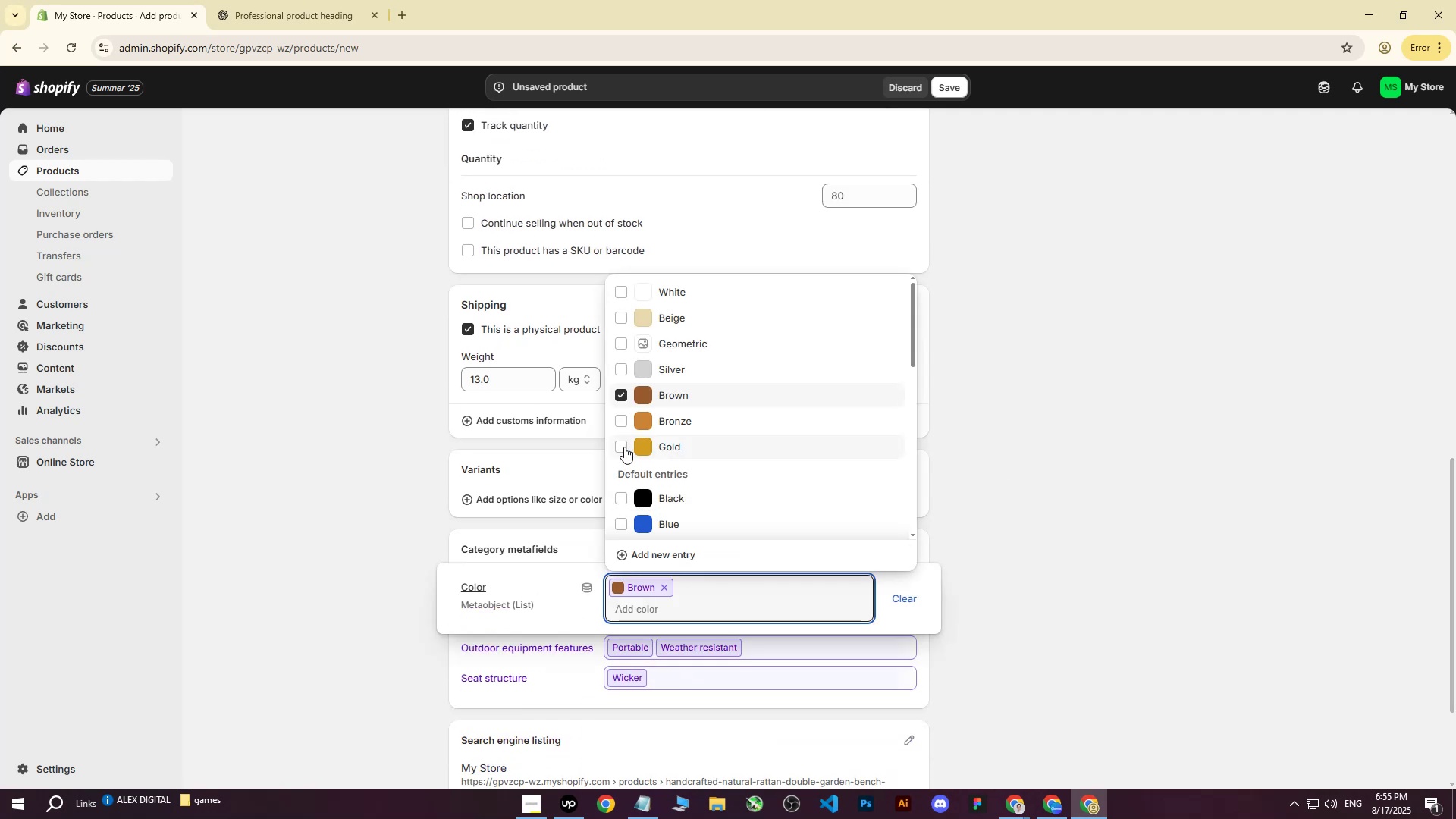 
double_click([622, 421])
 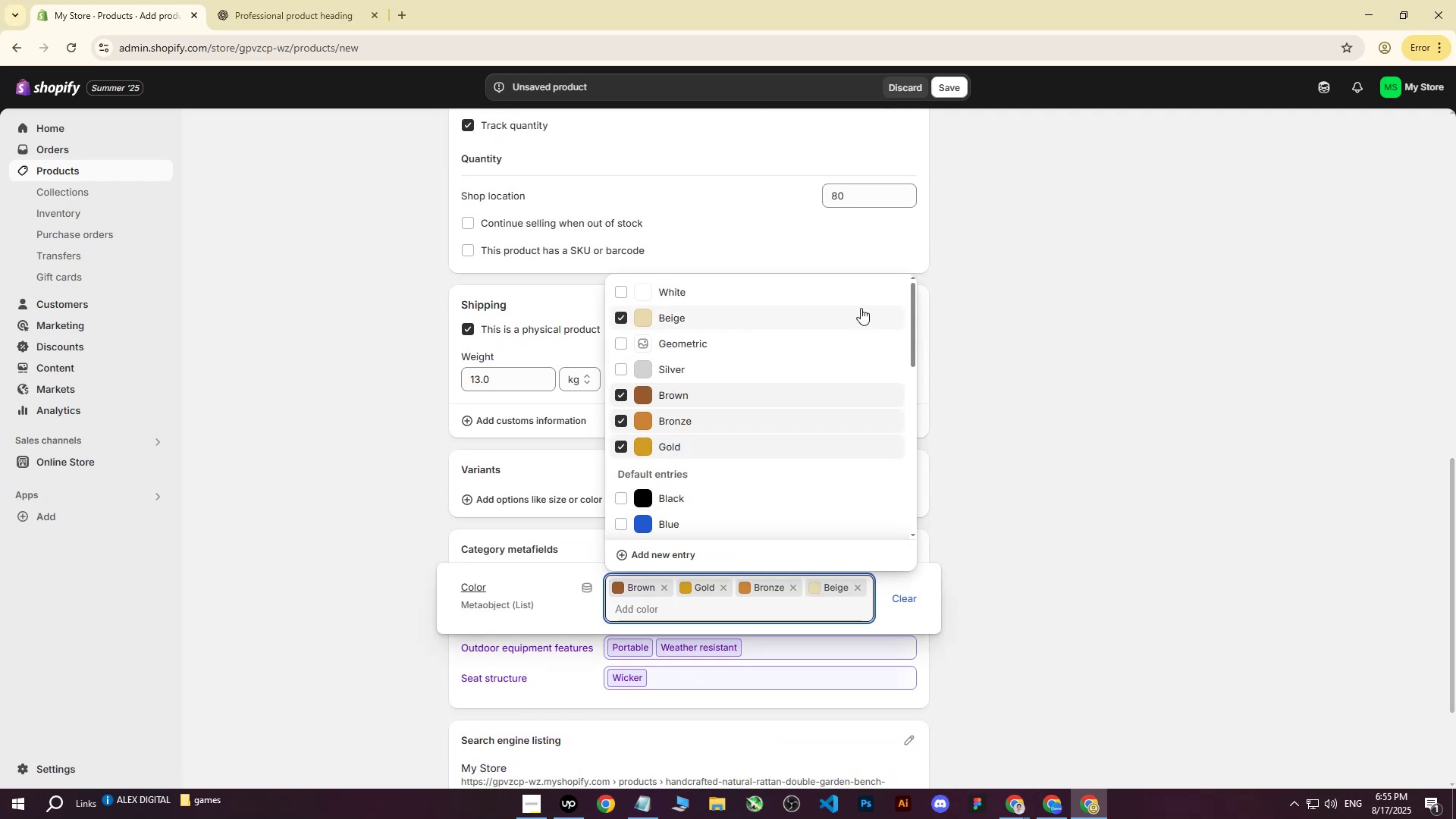 
double_click([993, 308])
 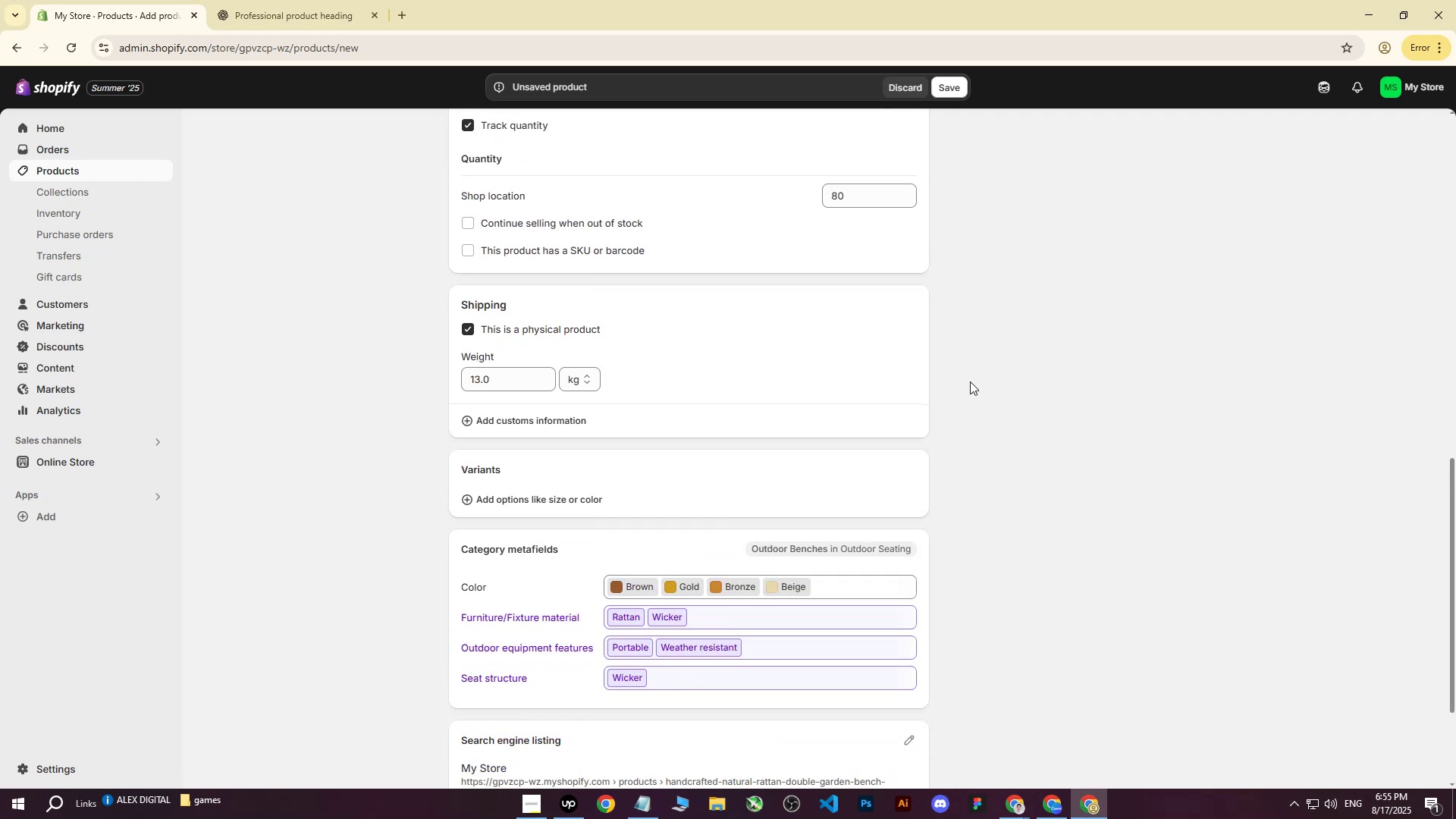 
wait(8.79)
 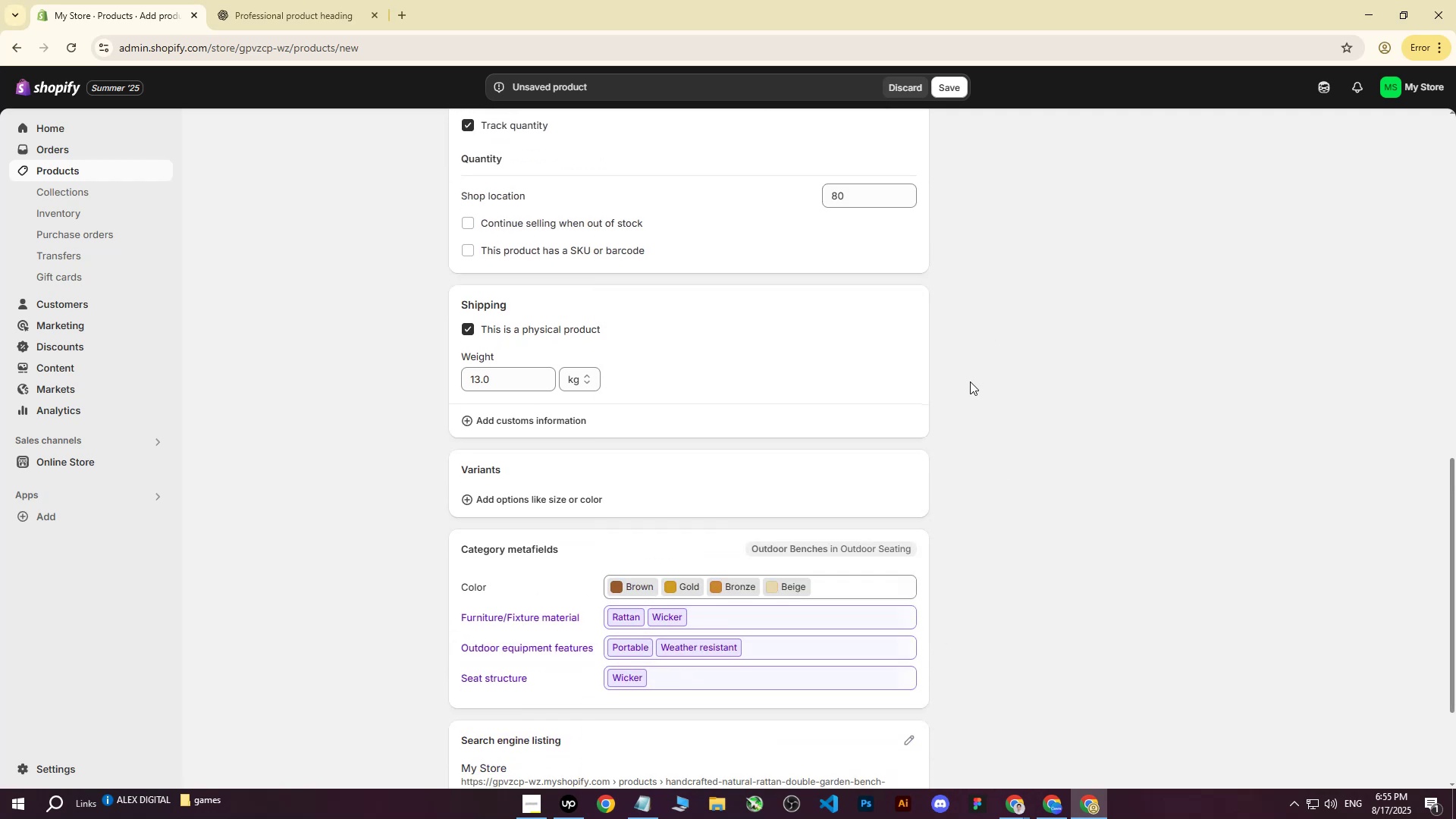 
scroll: coordinate [685, 400], scroll_direction: up, amount: 20.0
 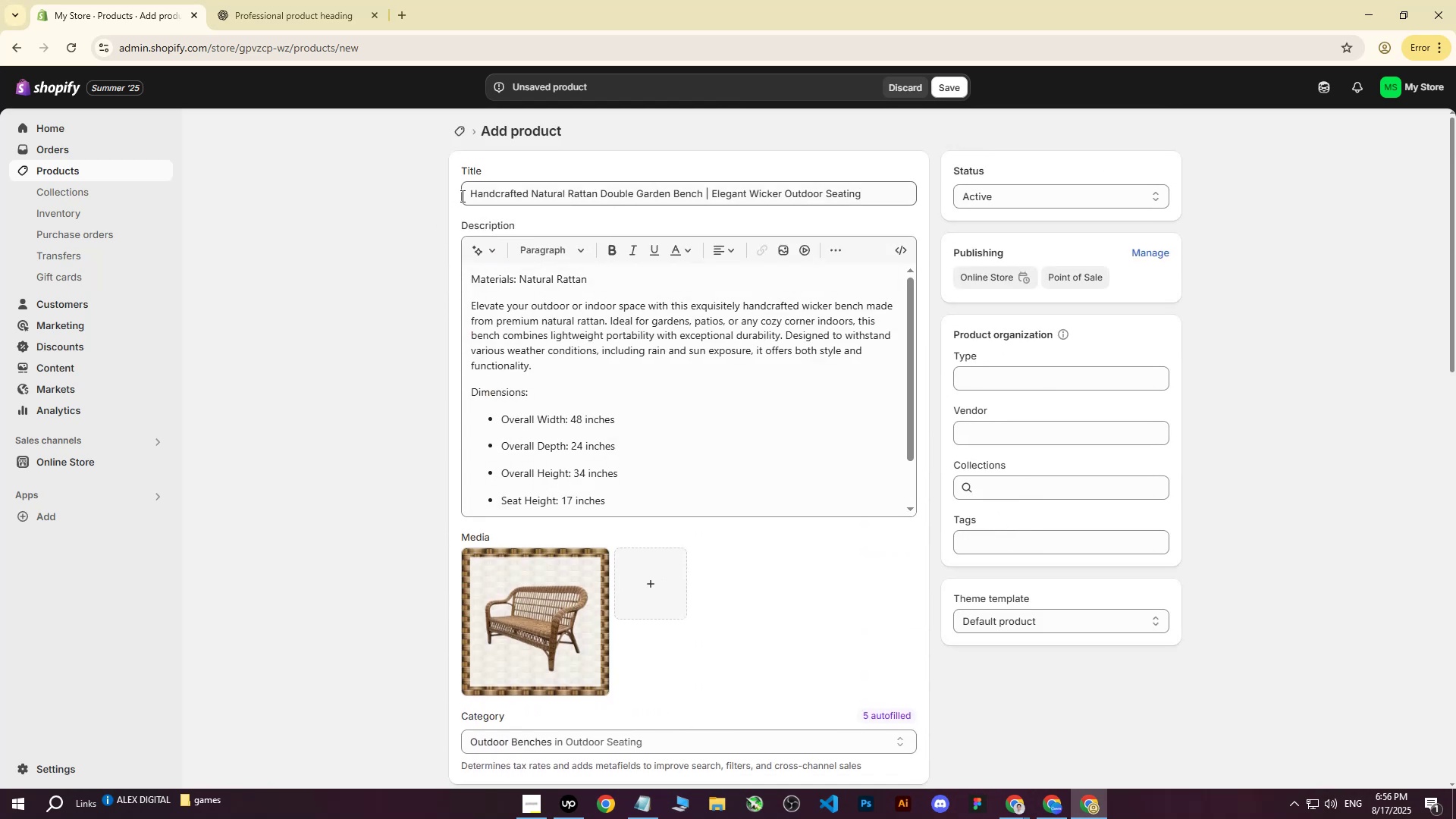 
left_click_drag(start_coordinate=[466, 192], to_coordinate=[918, 158])
 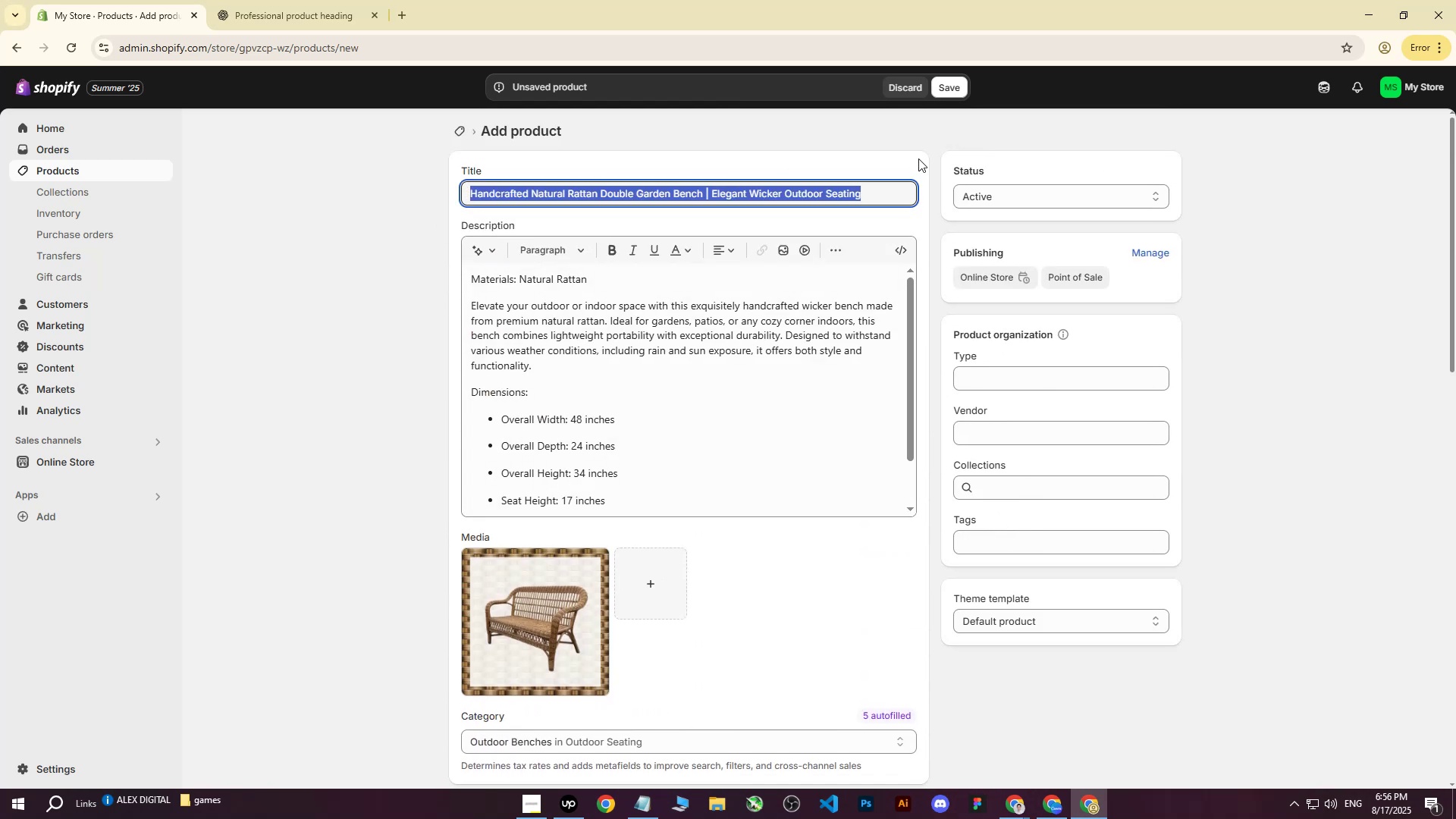 
key(Control+C)
 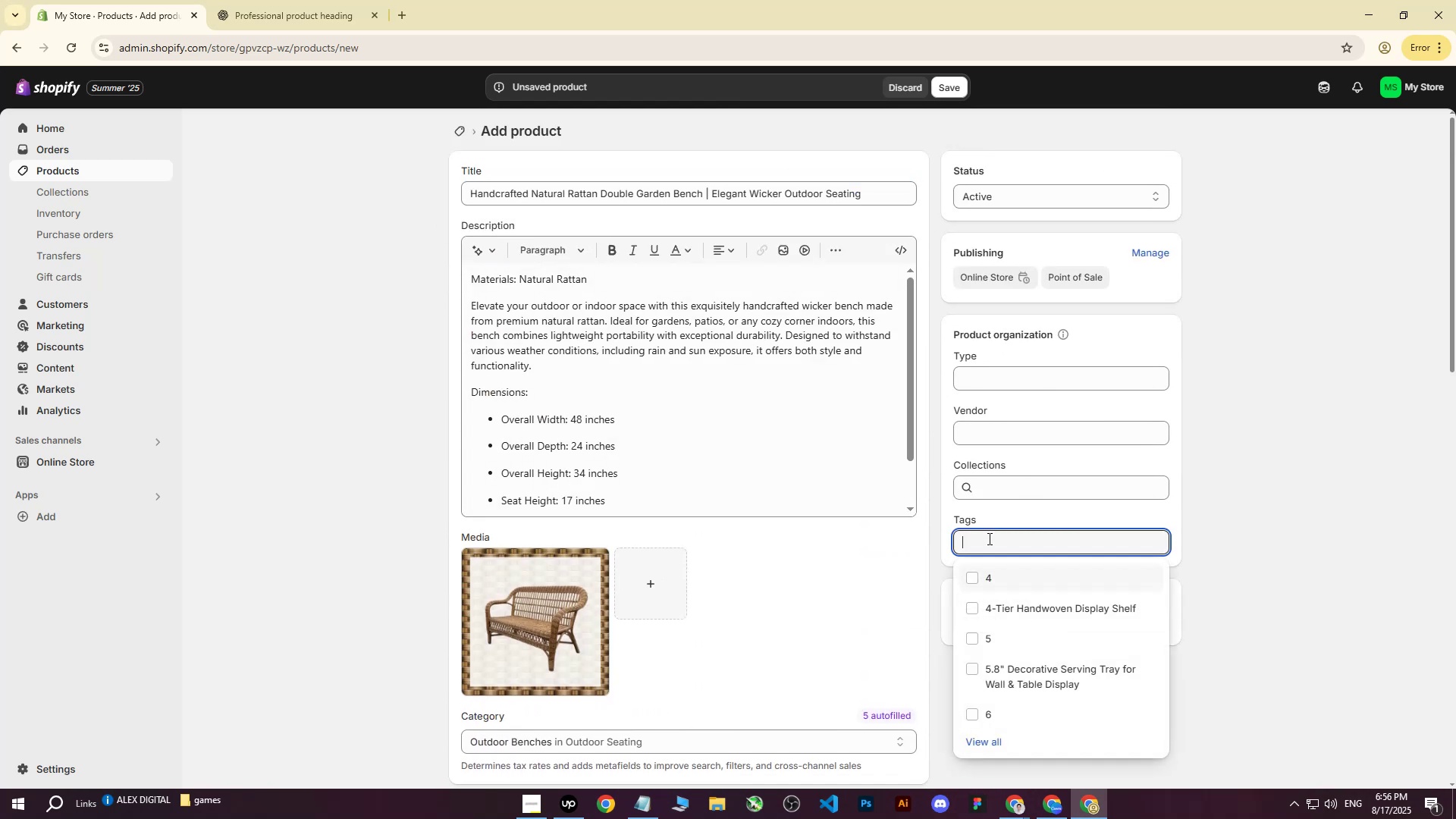 
key(Control+ControlLeft)
 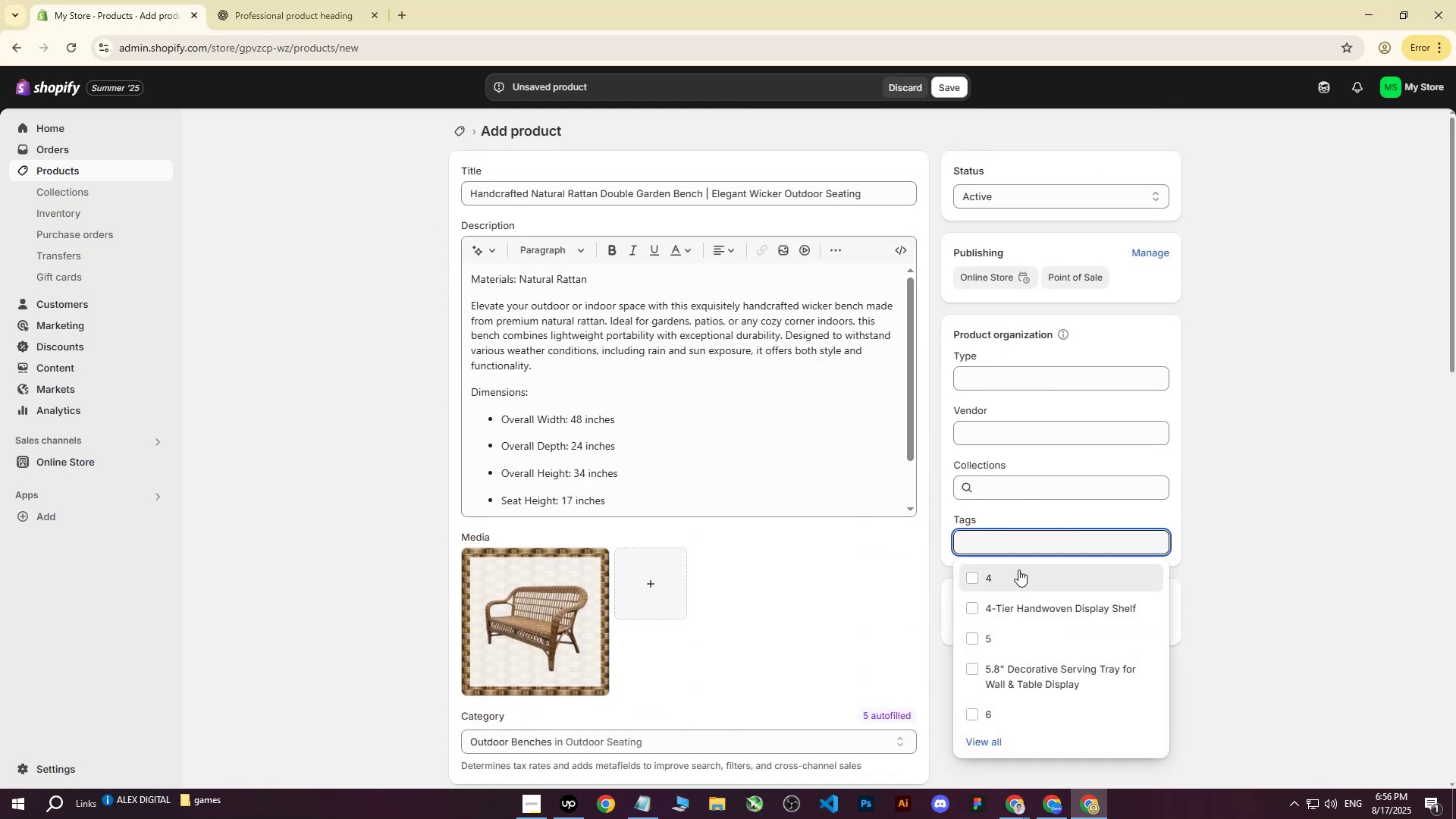 
key(Control+ControlLeft)
 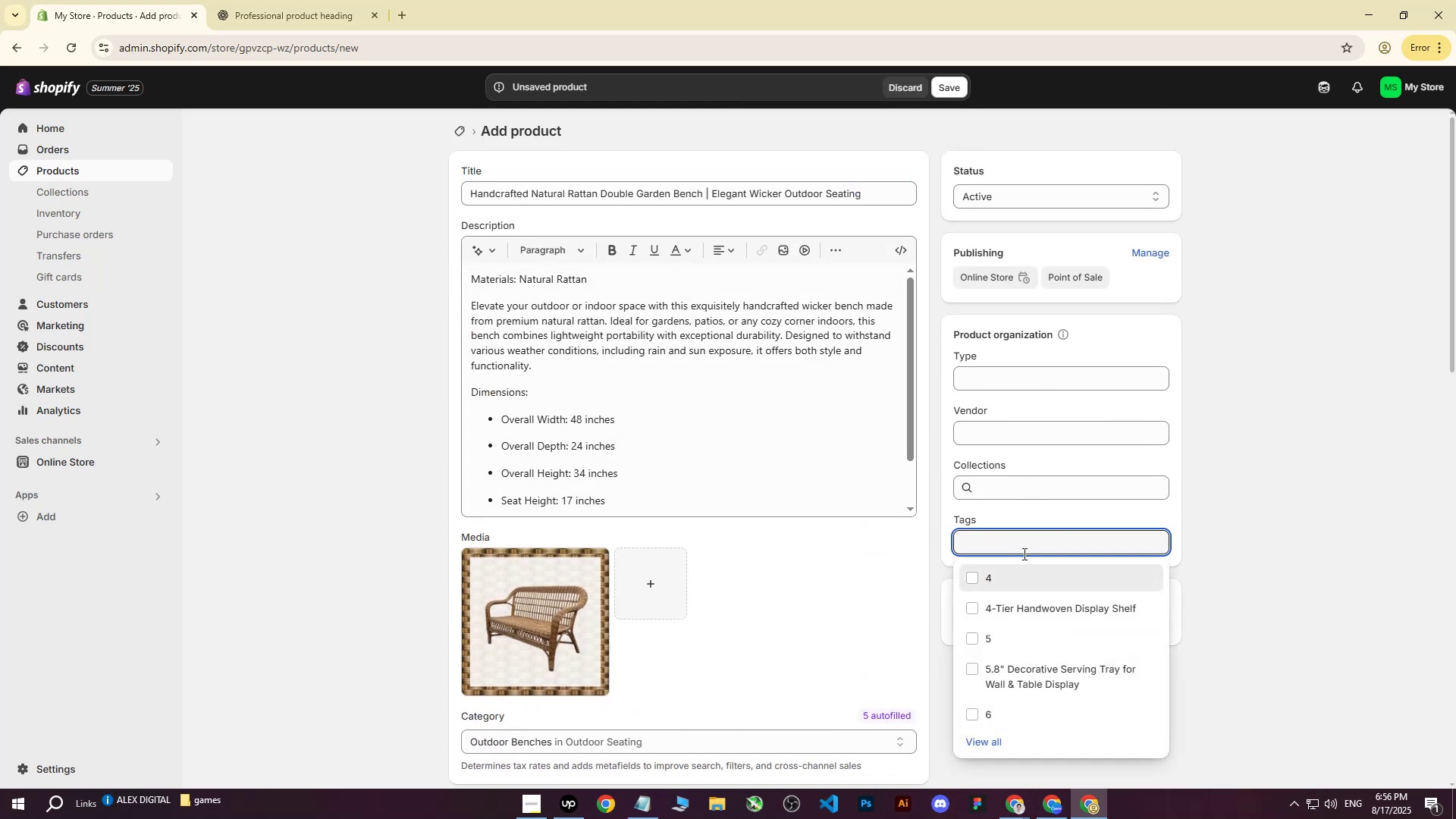 
key(Control+V)
 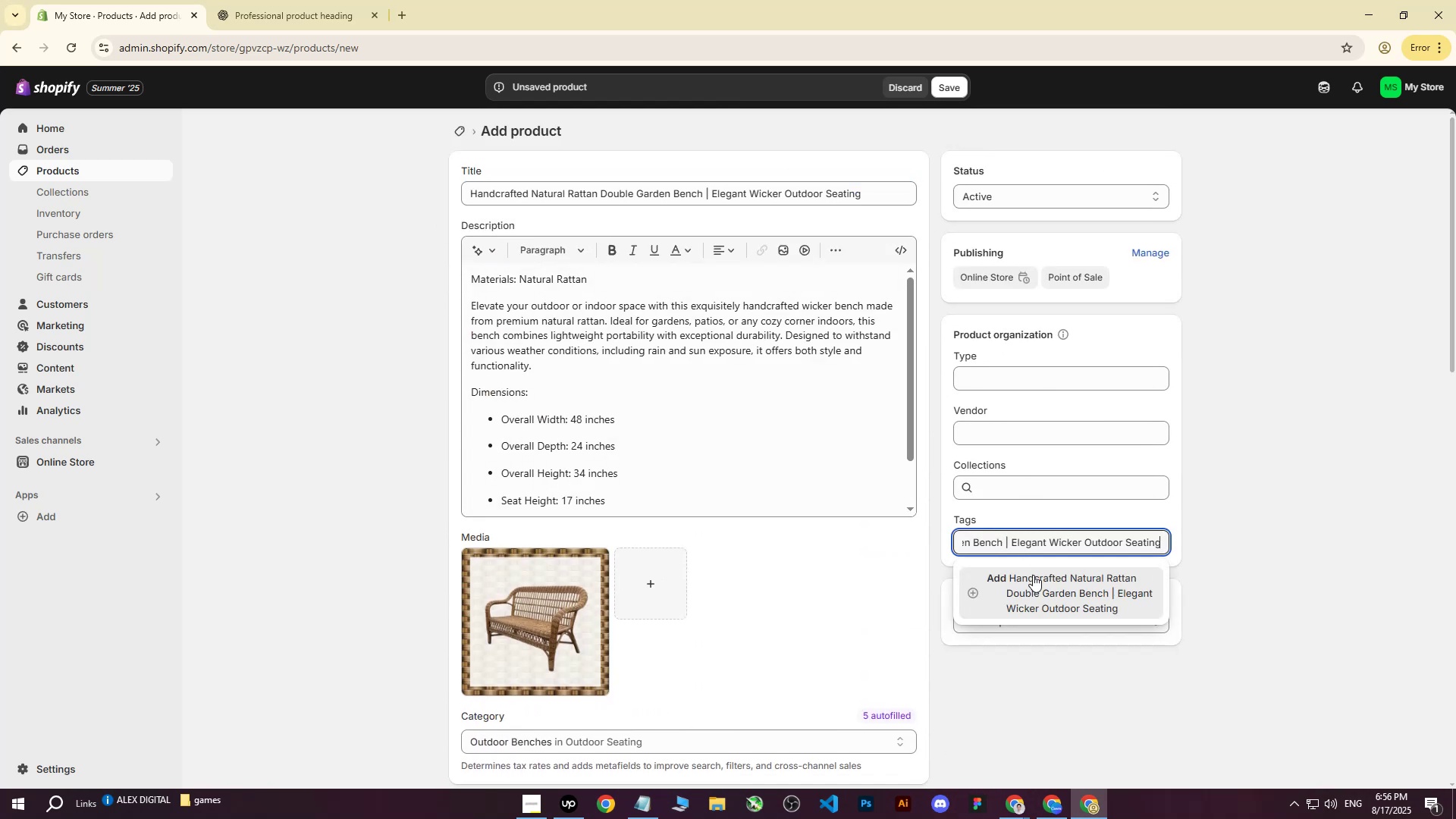 
left_click([1033, 575])
 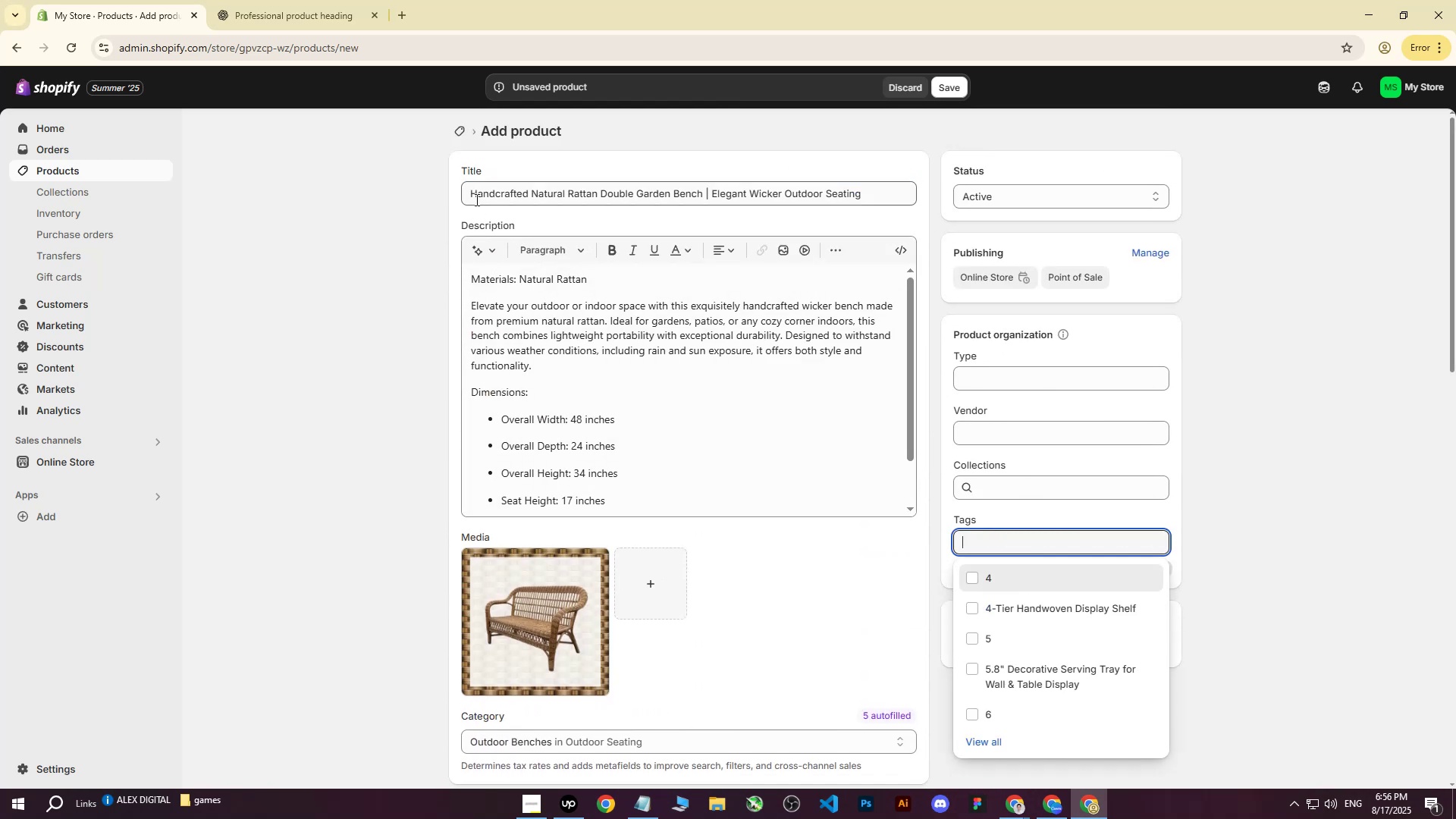 
left_click_drag(start_coordinate=[471, 191], to_coordinate=[701, 191])
 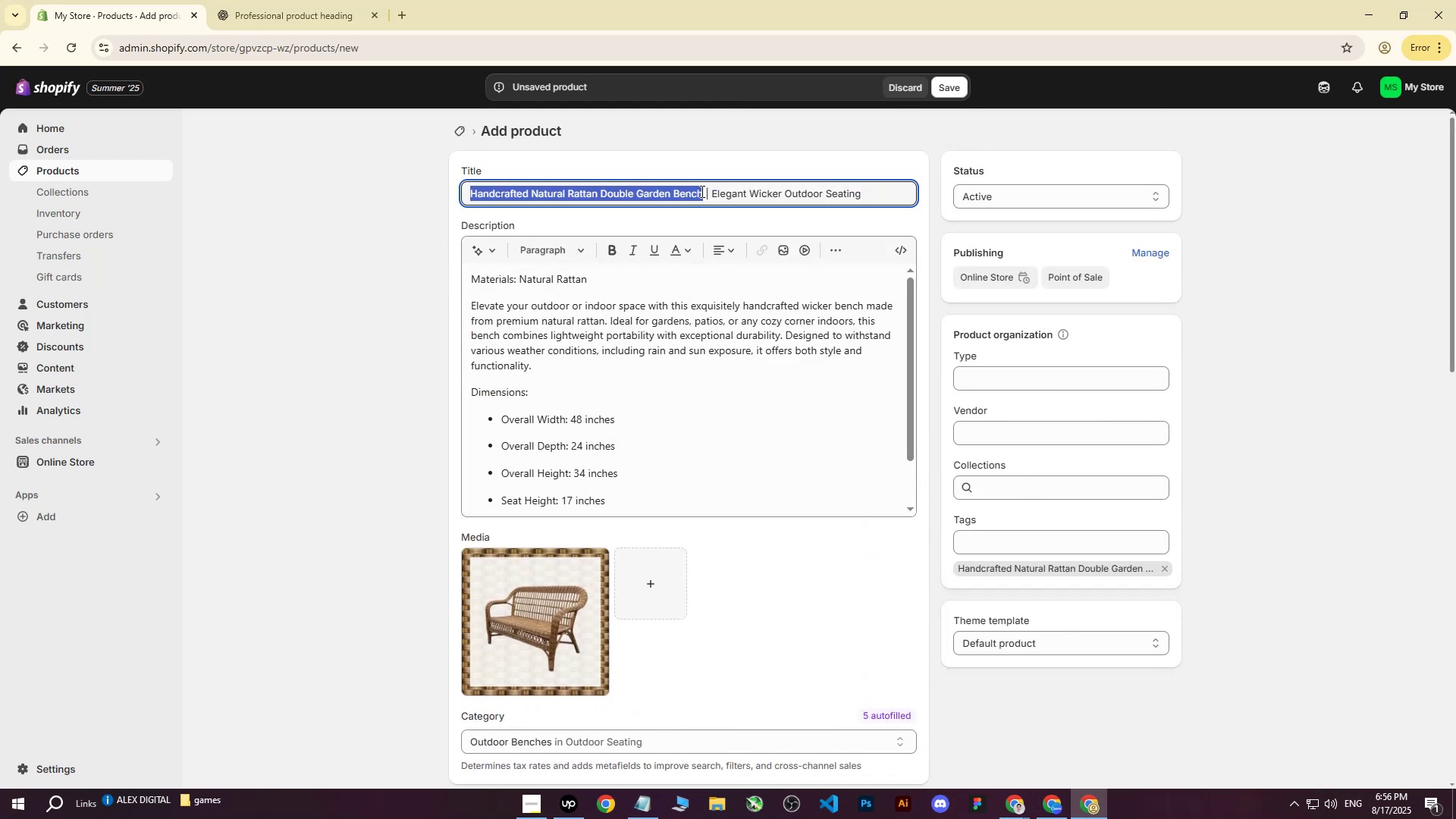 
key(Control+ControlLeft)
 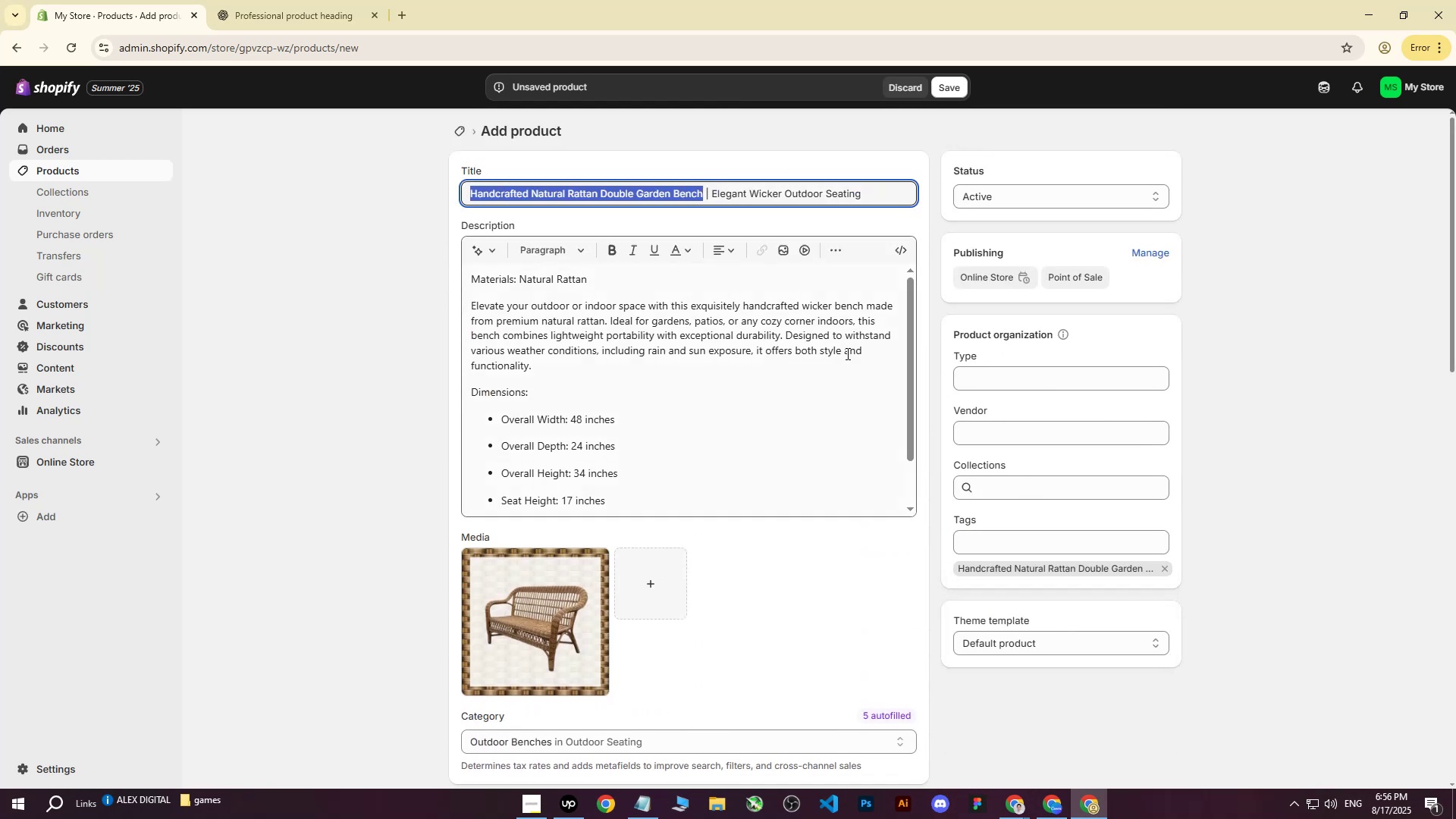 
key(Control+C)
 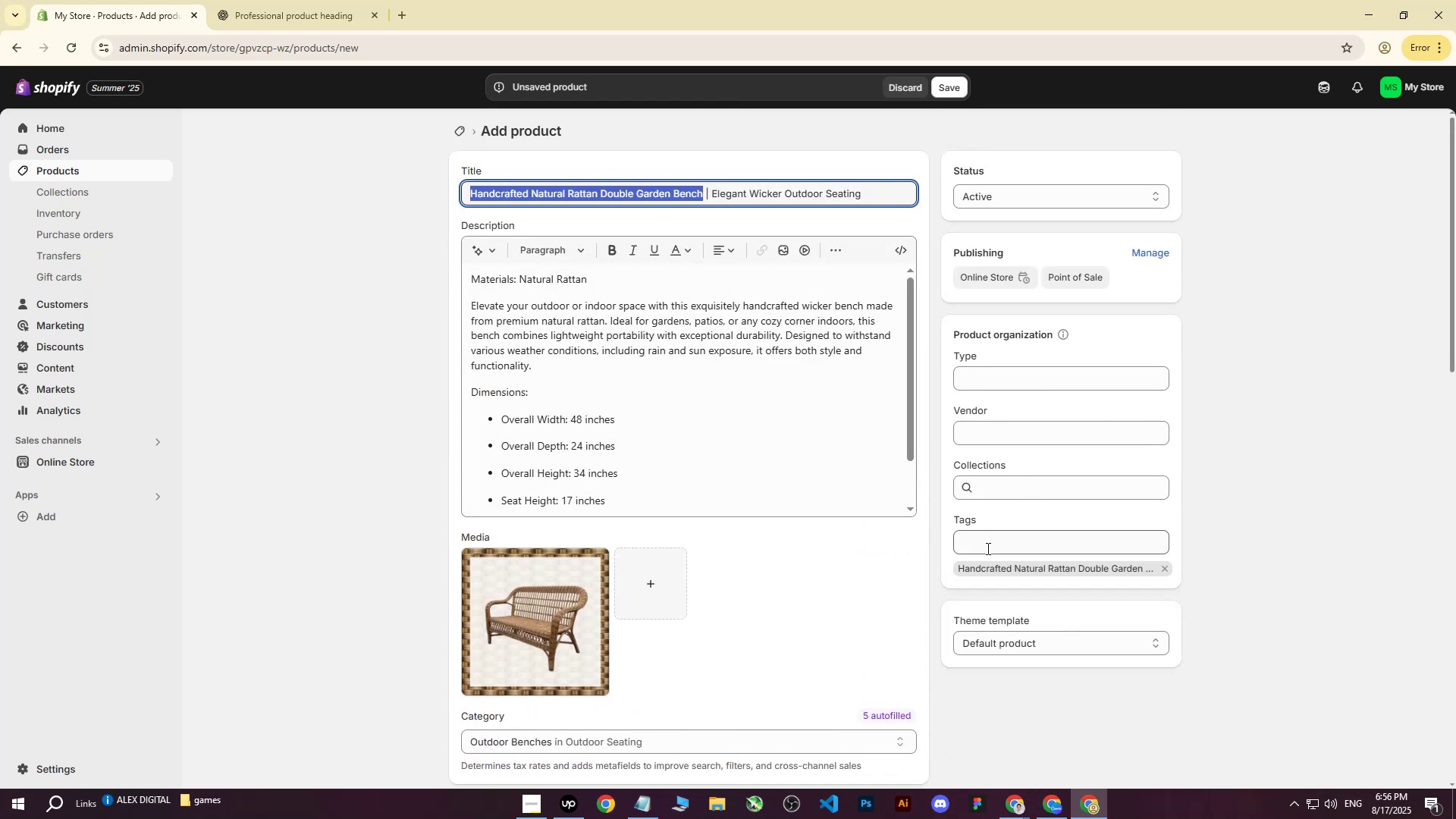 
left_click([987, 548])
 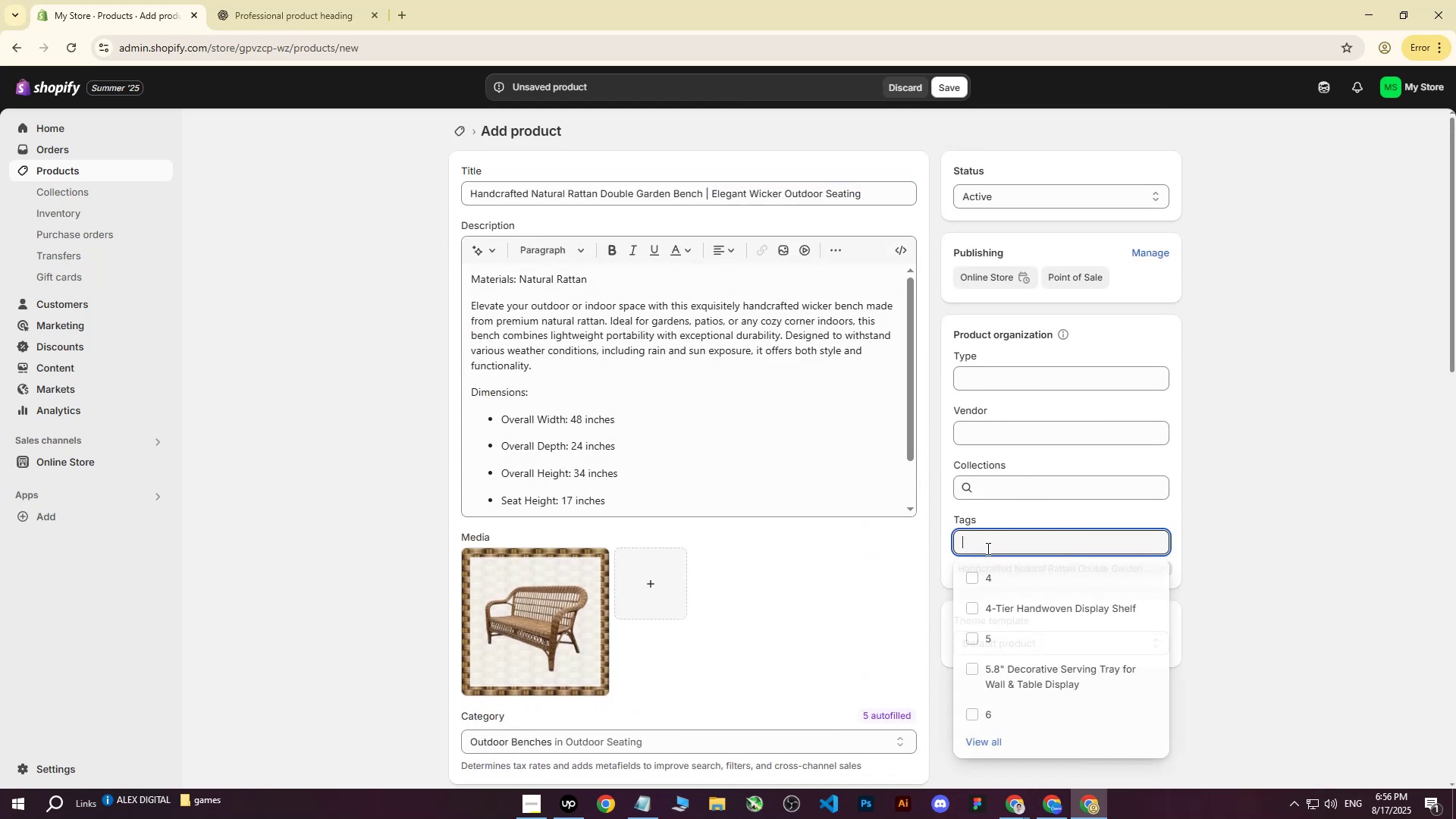 
key(Control+ControlLeft)
 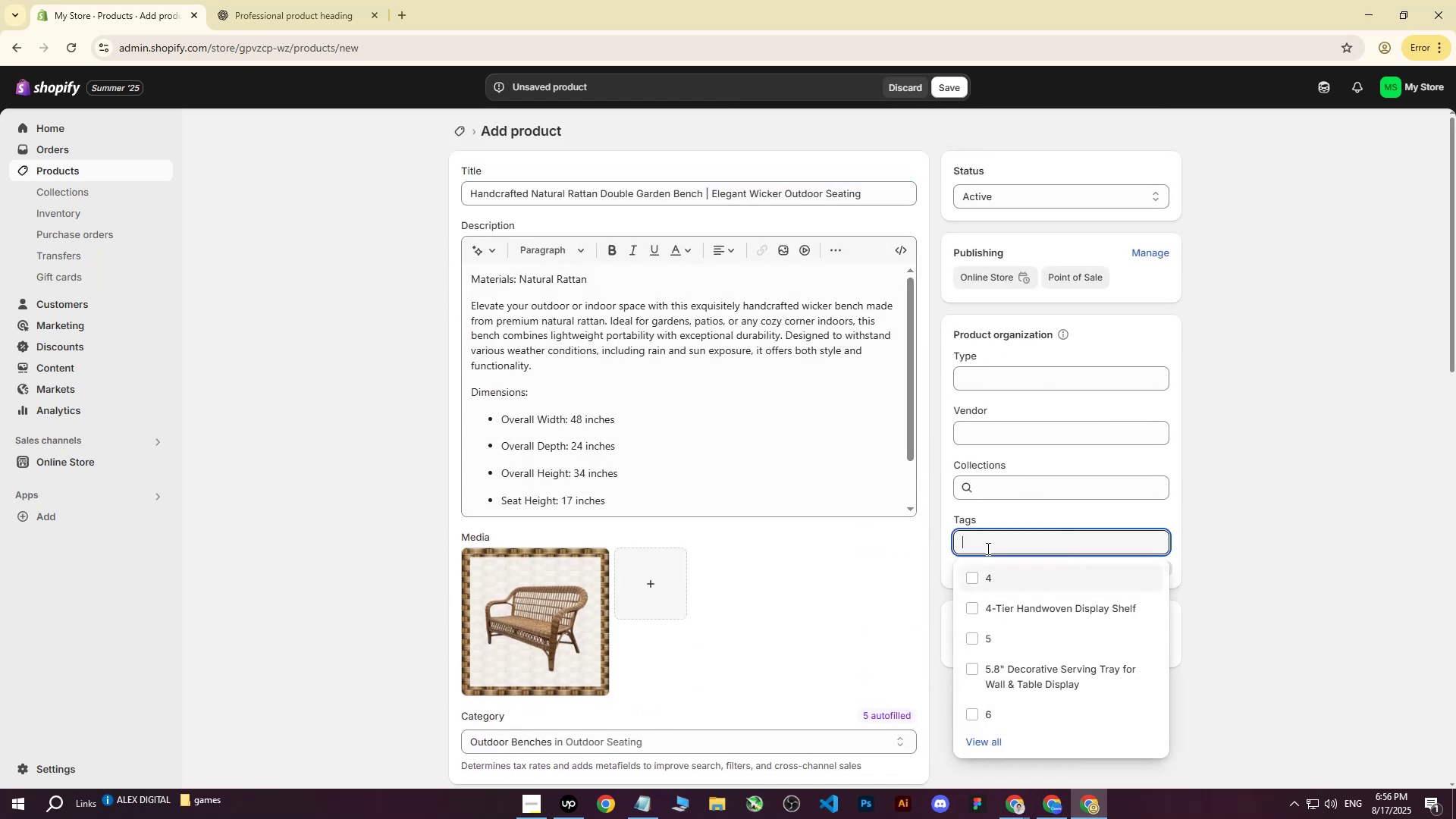 
key(Control+V)
 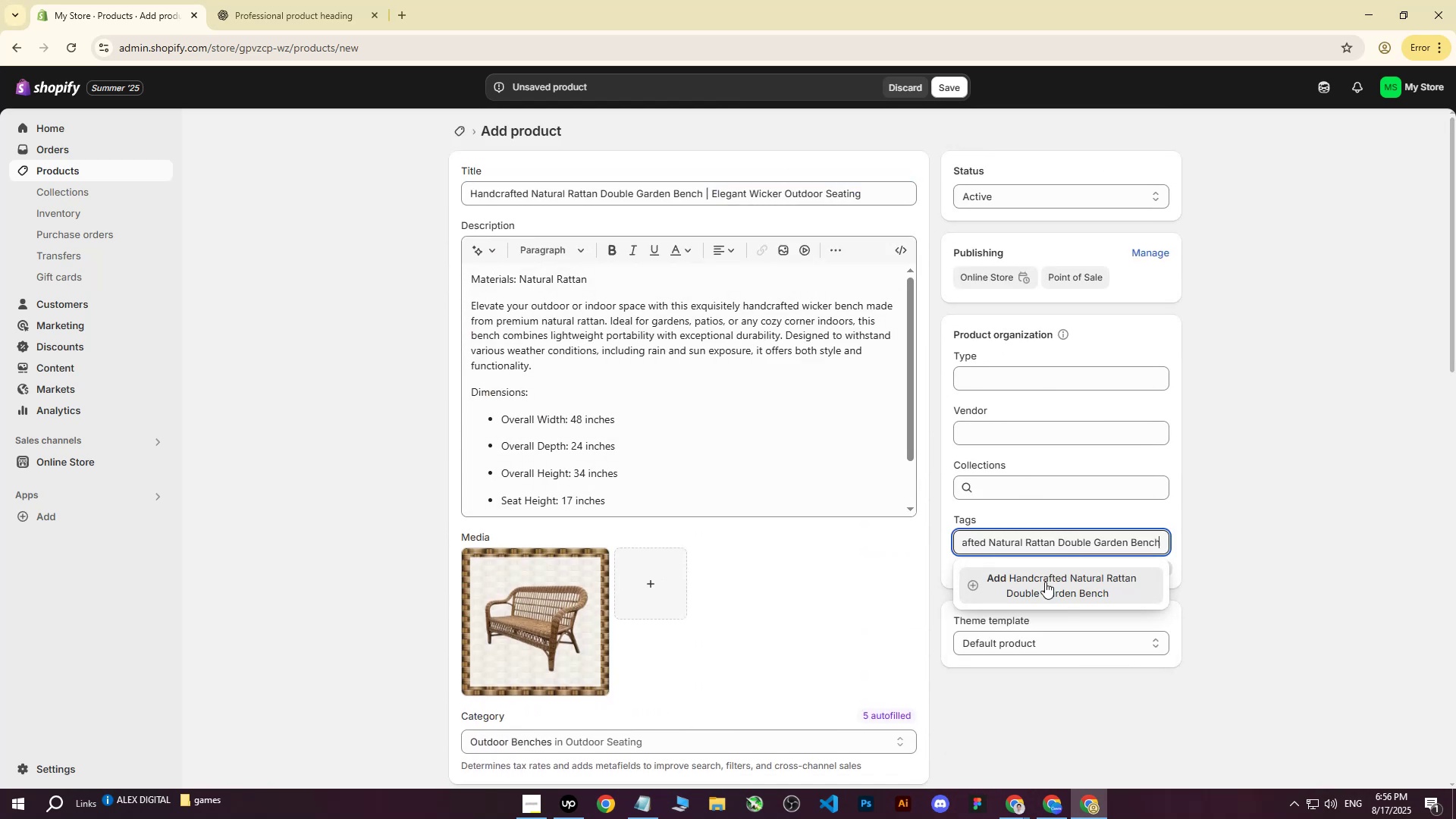 
left_click([1045, 582])
 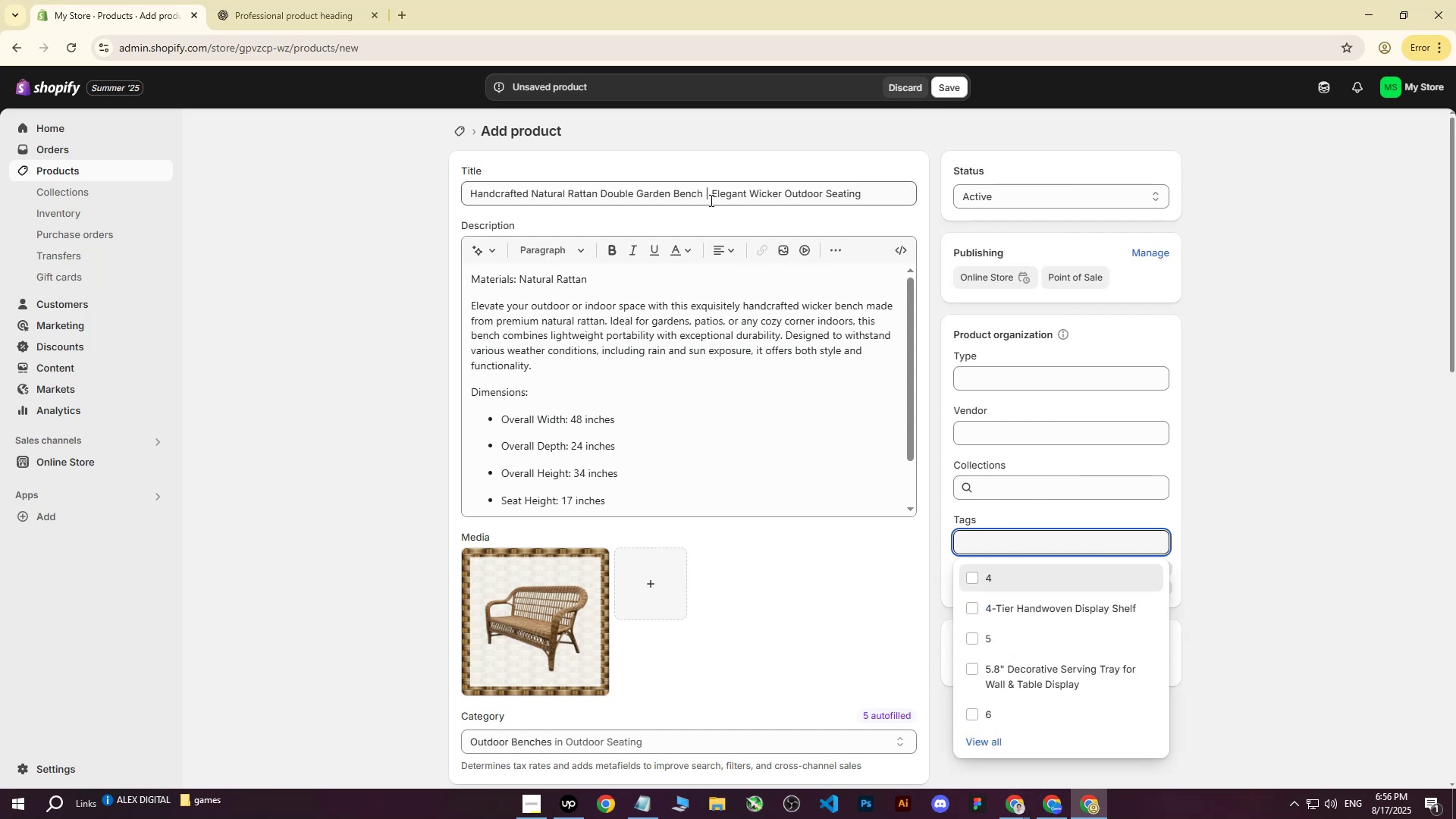 
left_click_drag(start_coordinate=[710, 199], to_coordinate=[880, 190])
 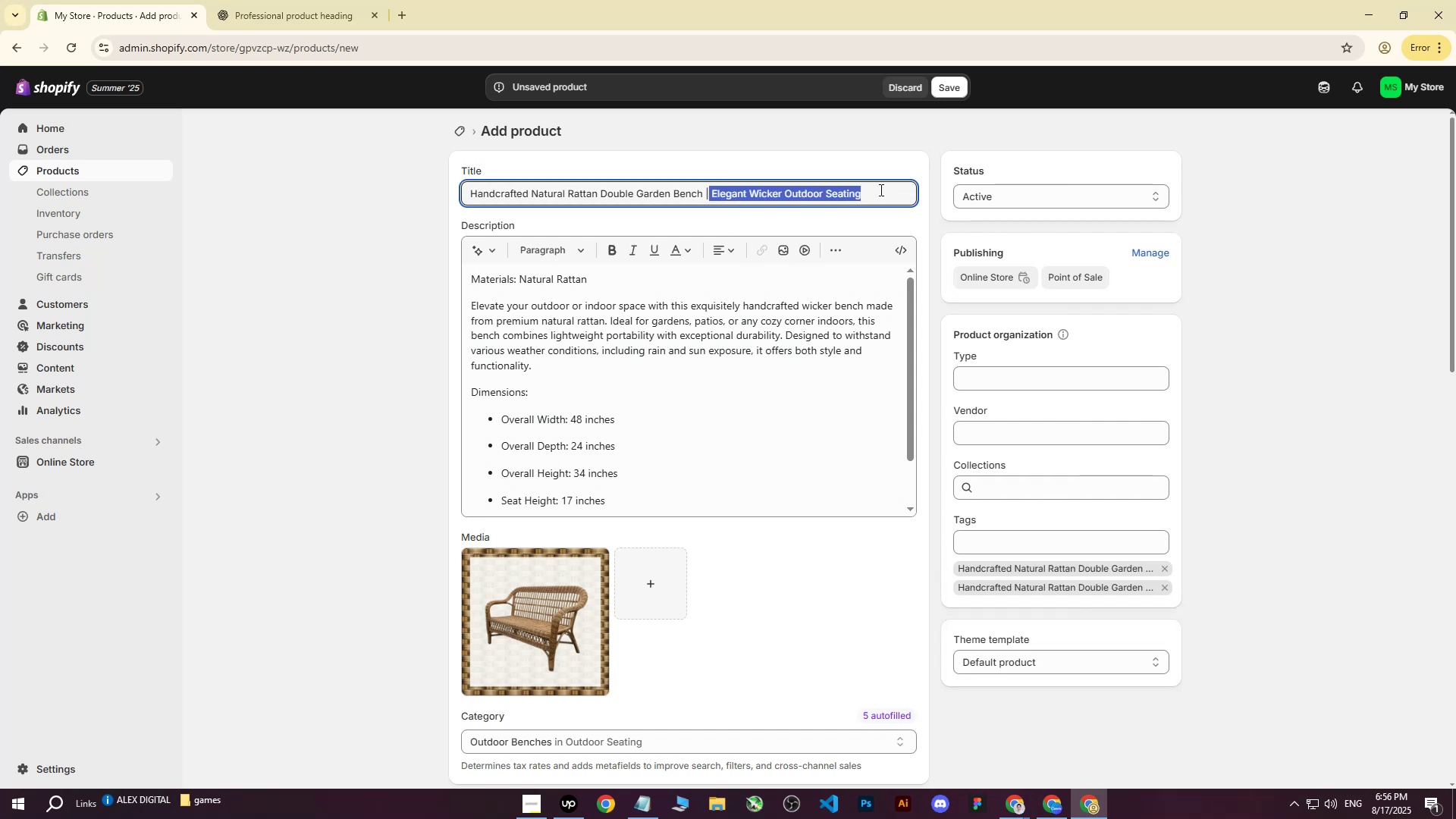 
key(Control+ControlLeft)
 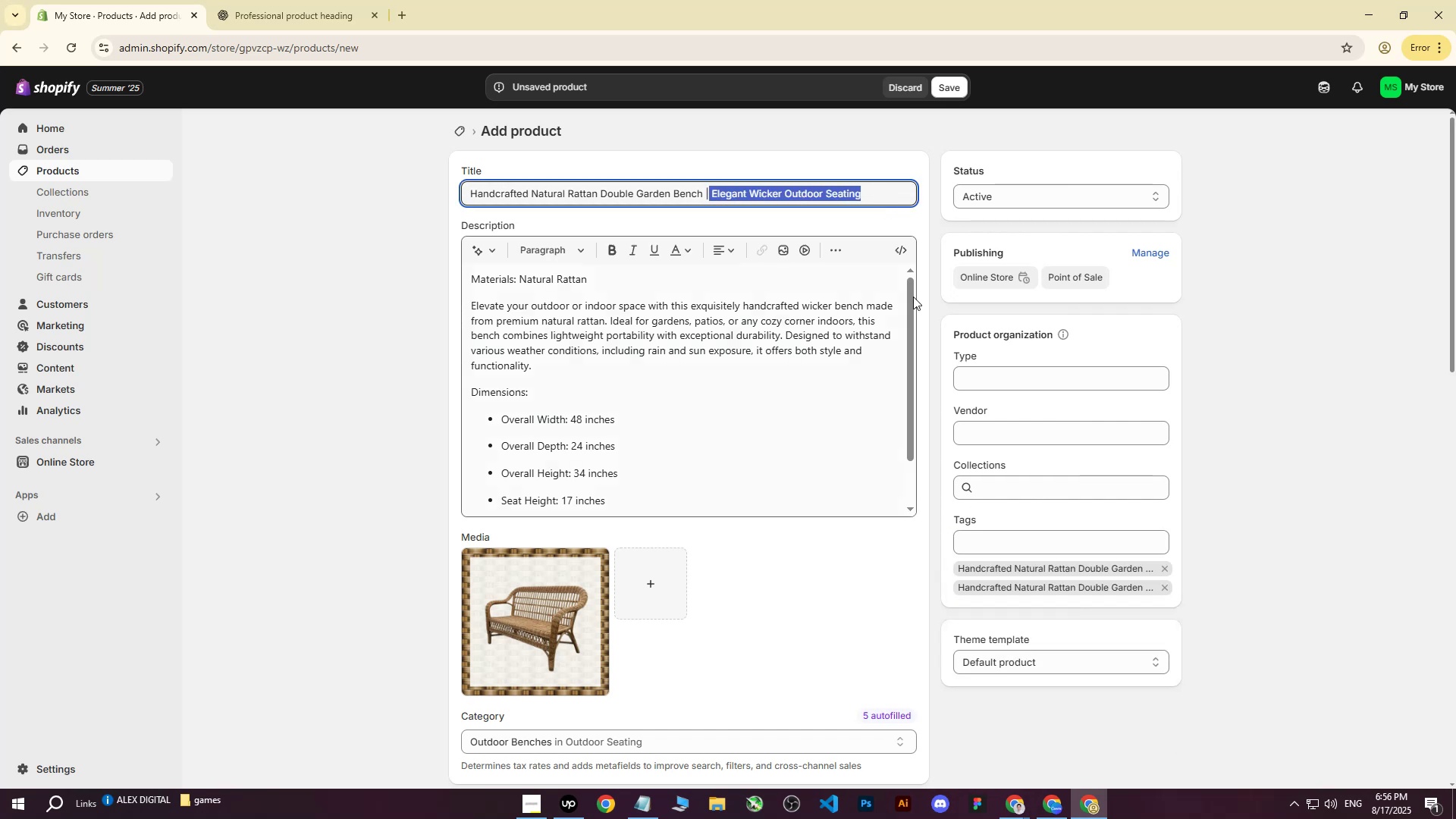 
key(Control+C)
 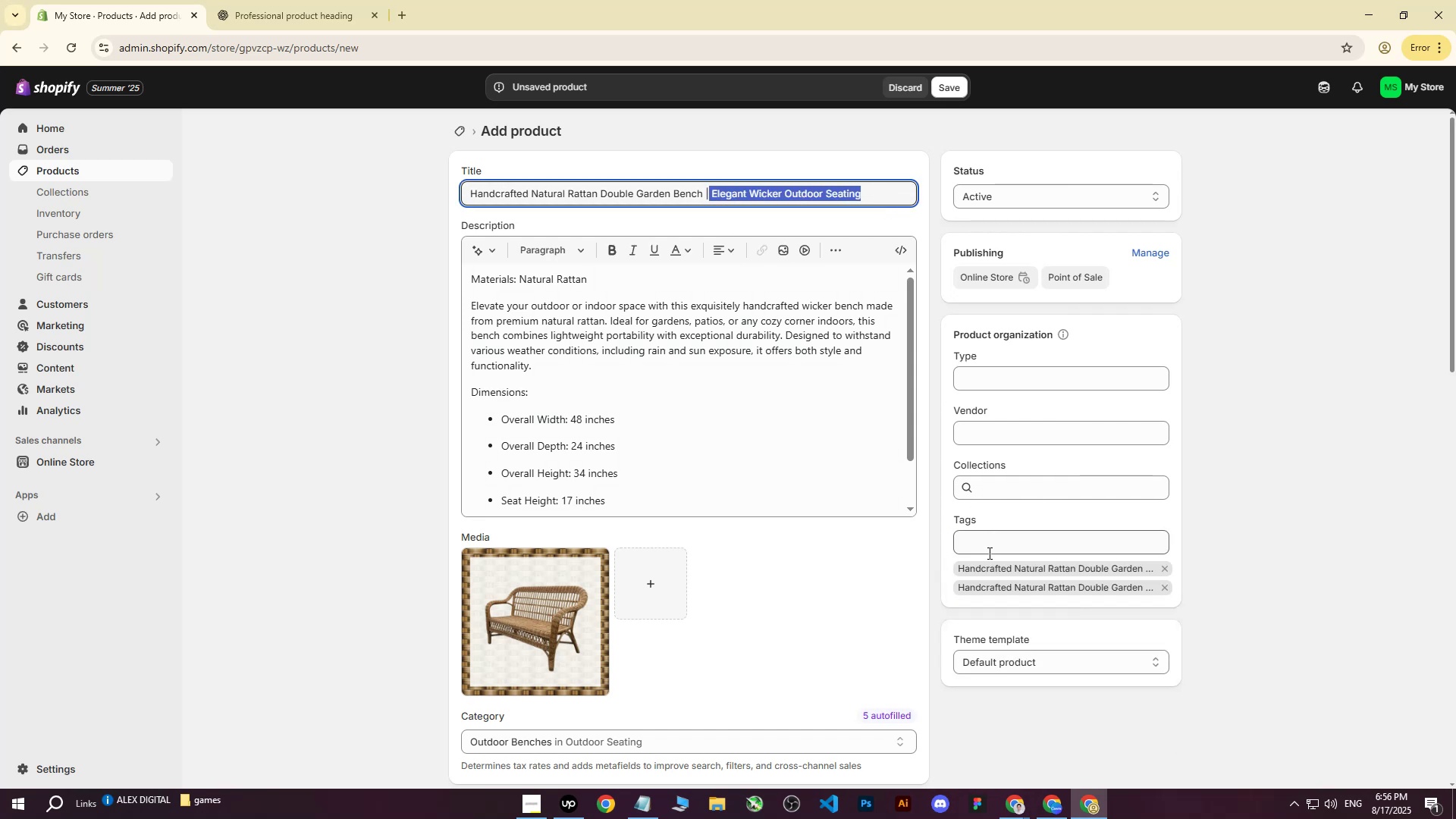 
left_click([988, 554])
 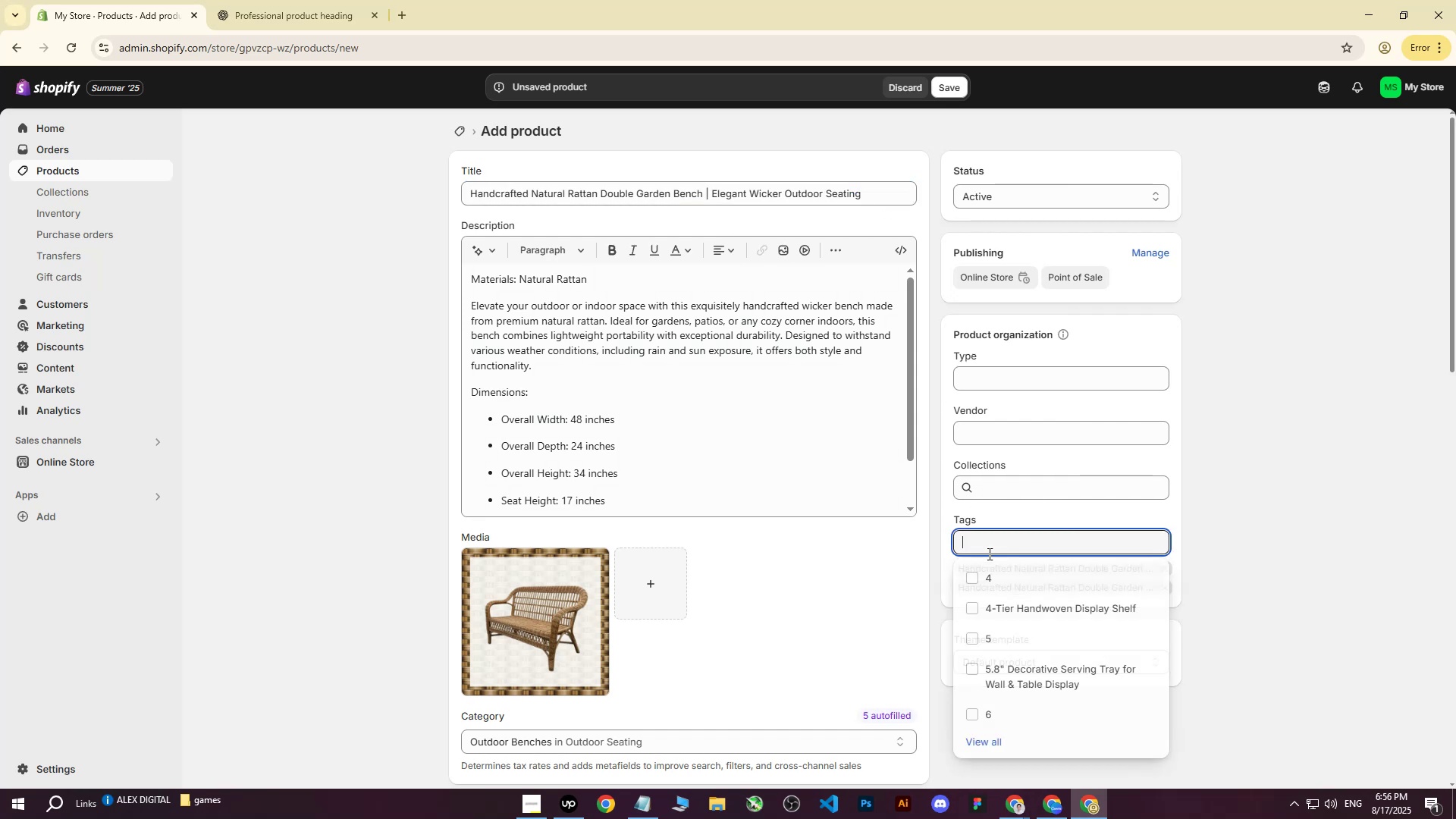 
key(Control+ControlLeft)
 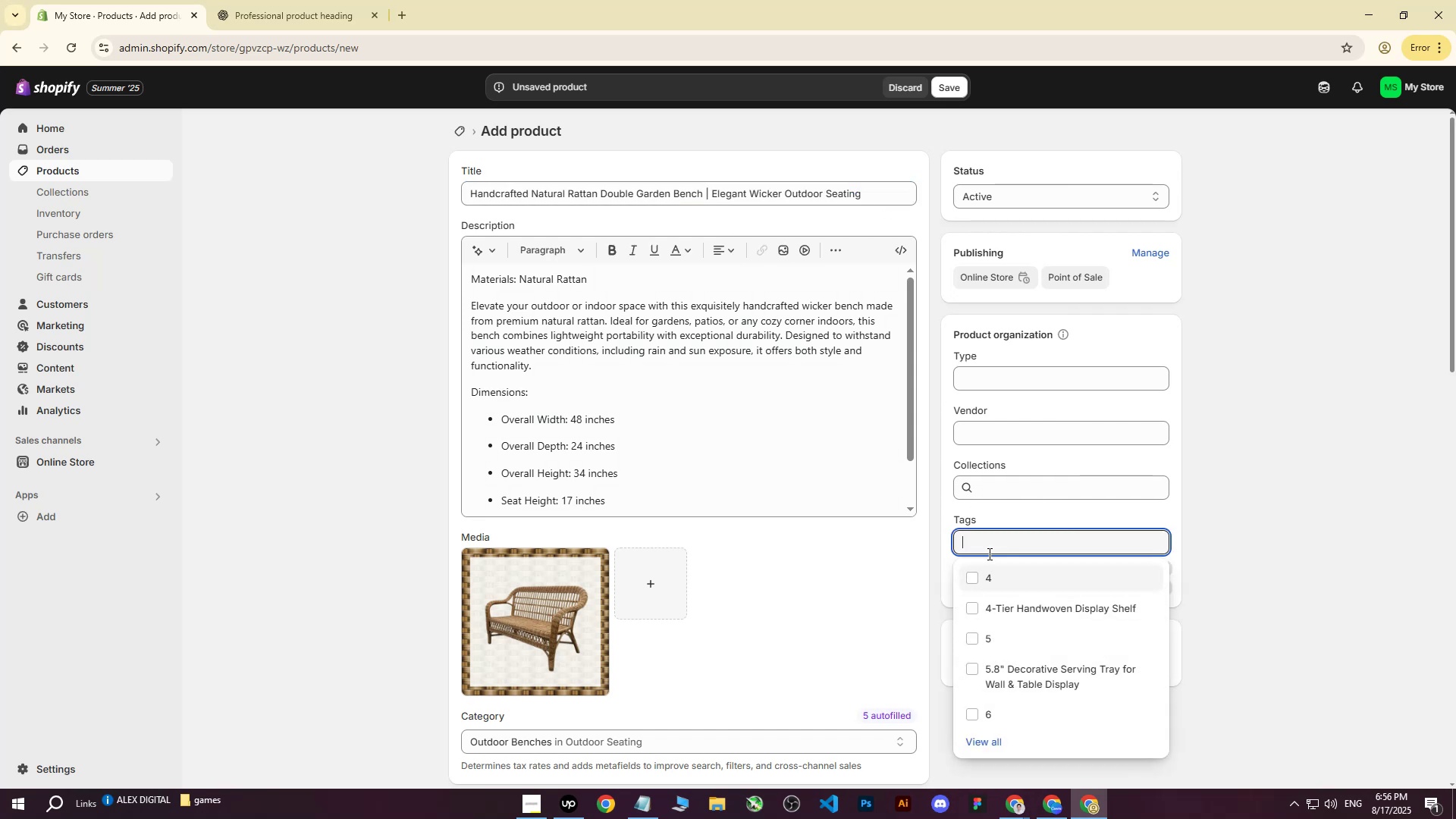 
key(Control+V)
 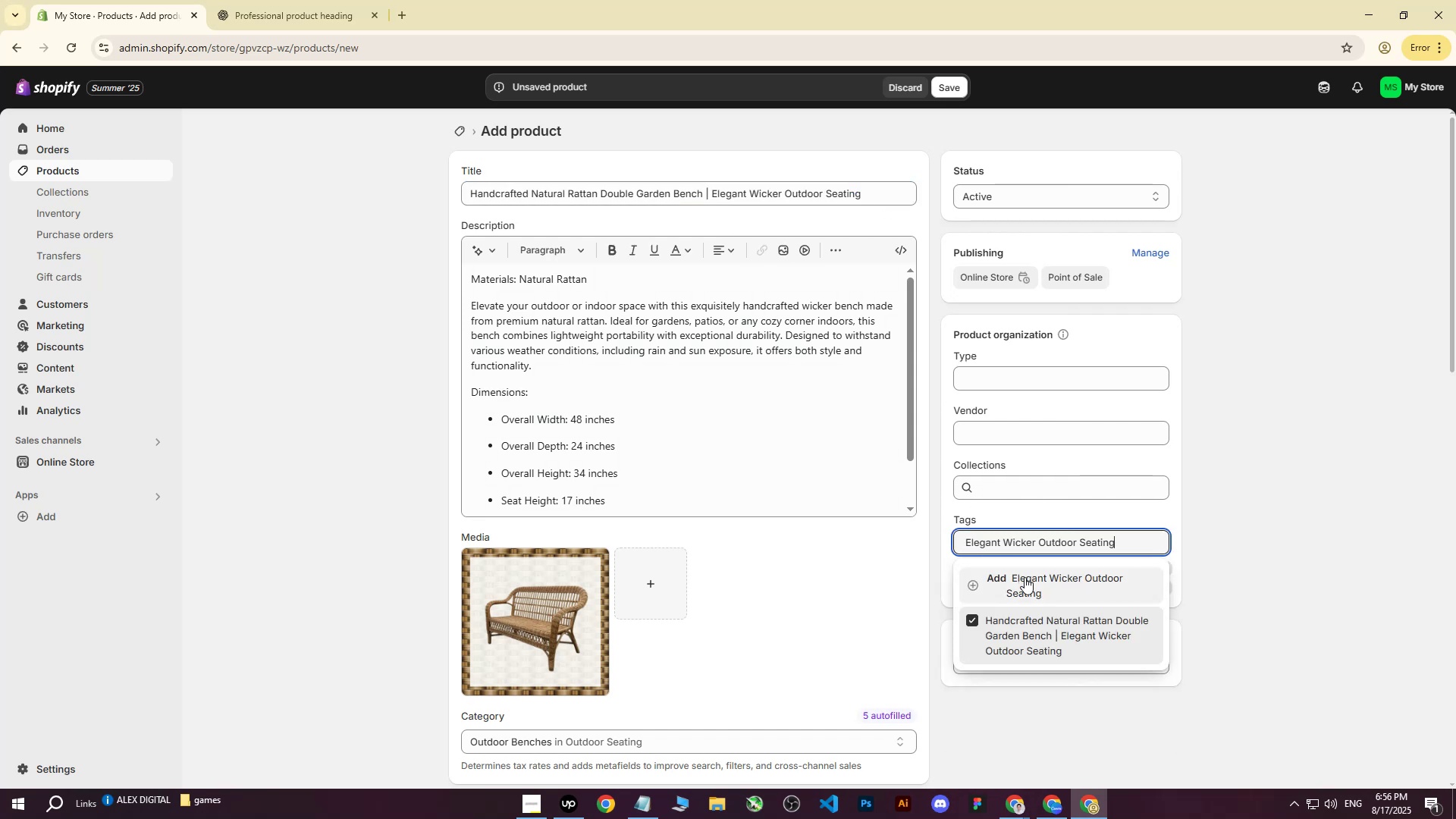 
double_click([1025, 577])
 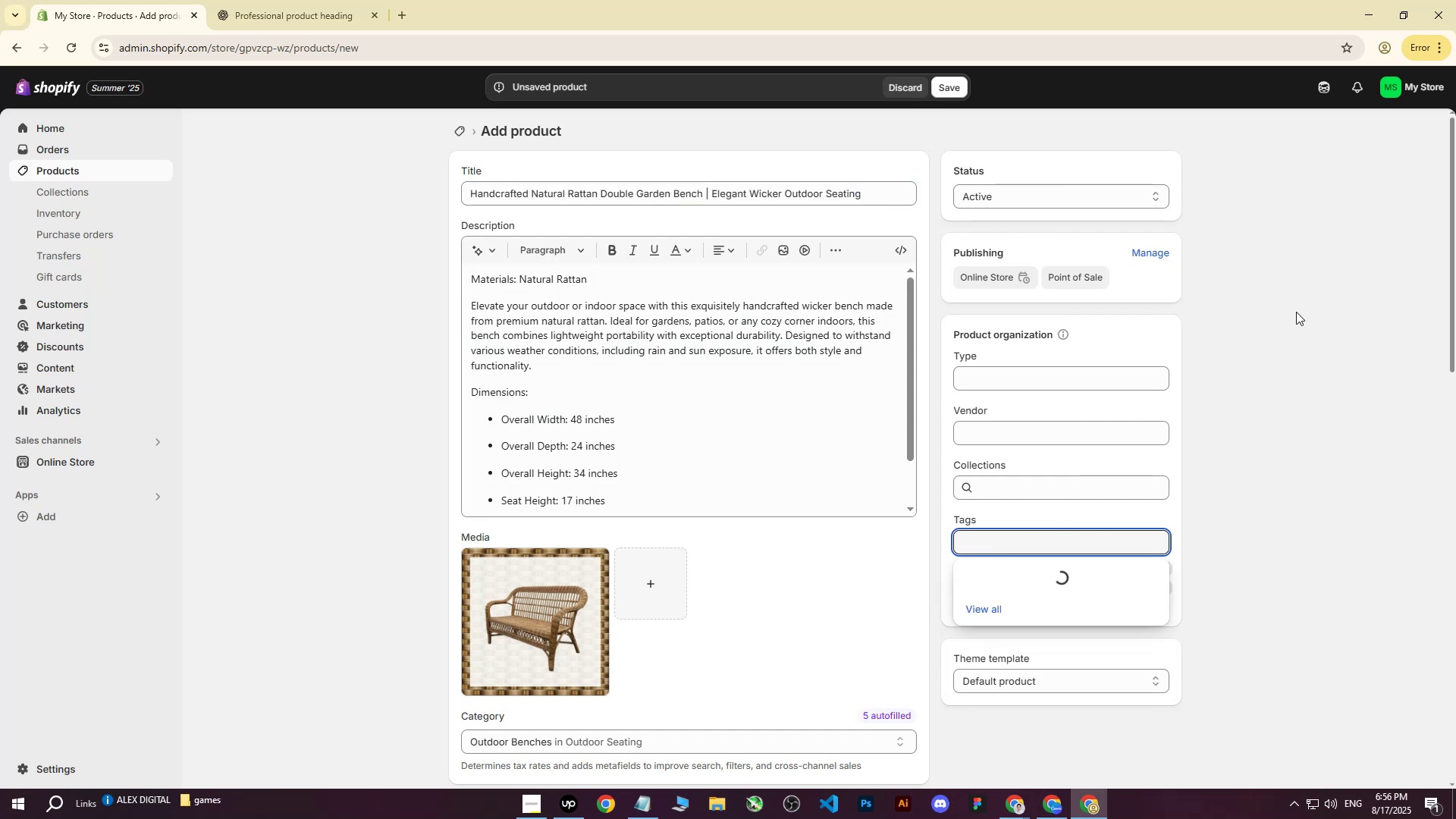 
triple_click([1297, 309])
 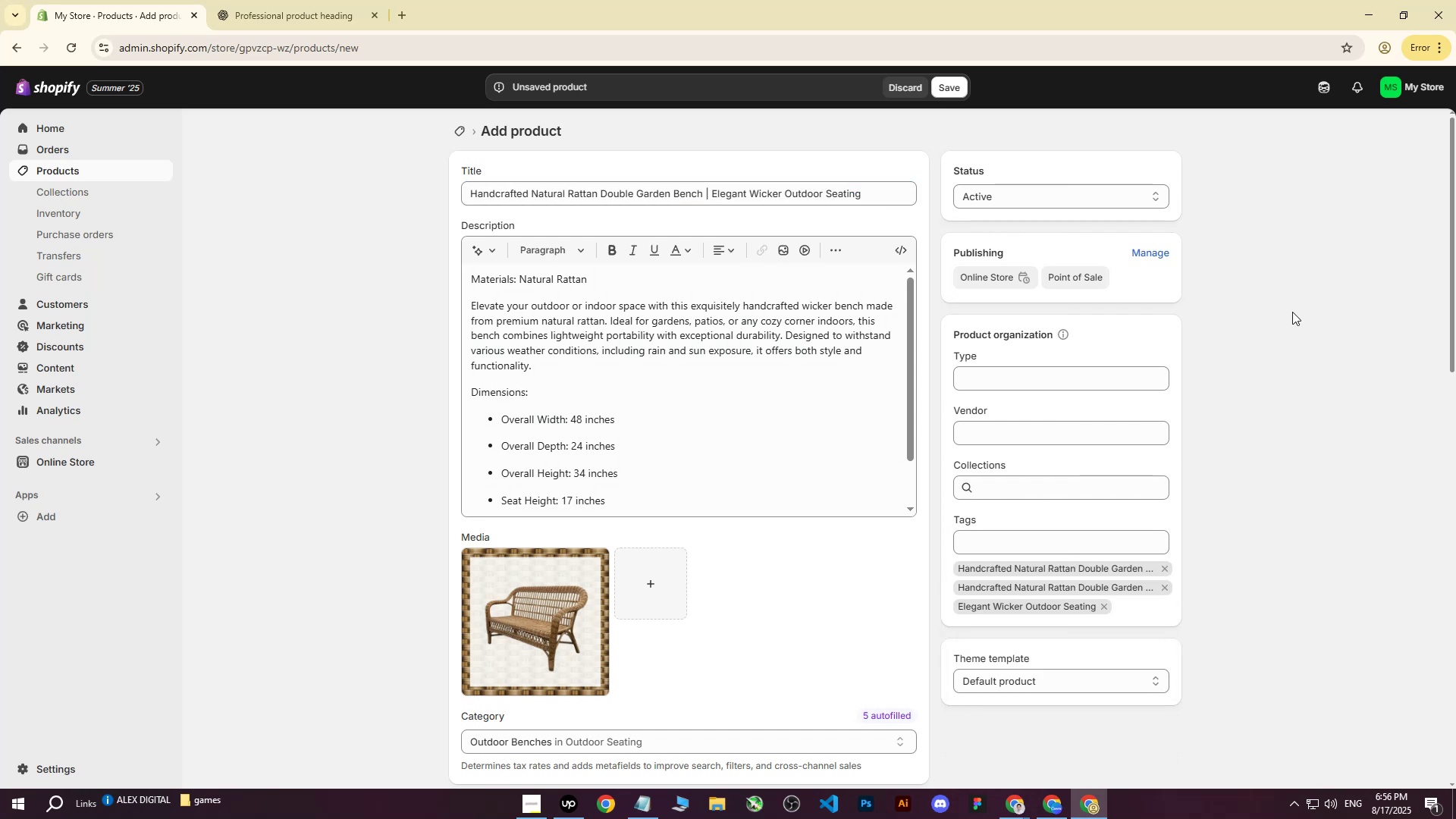 
scroll: coordinate [1170, 402], scroll_direction: up, amount: 2.0
 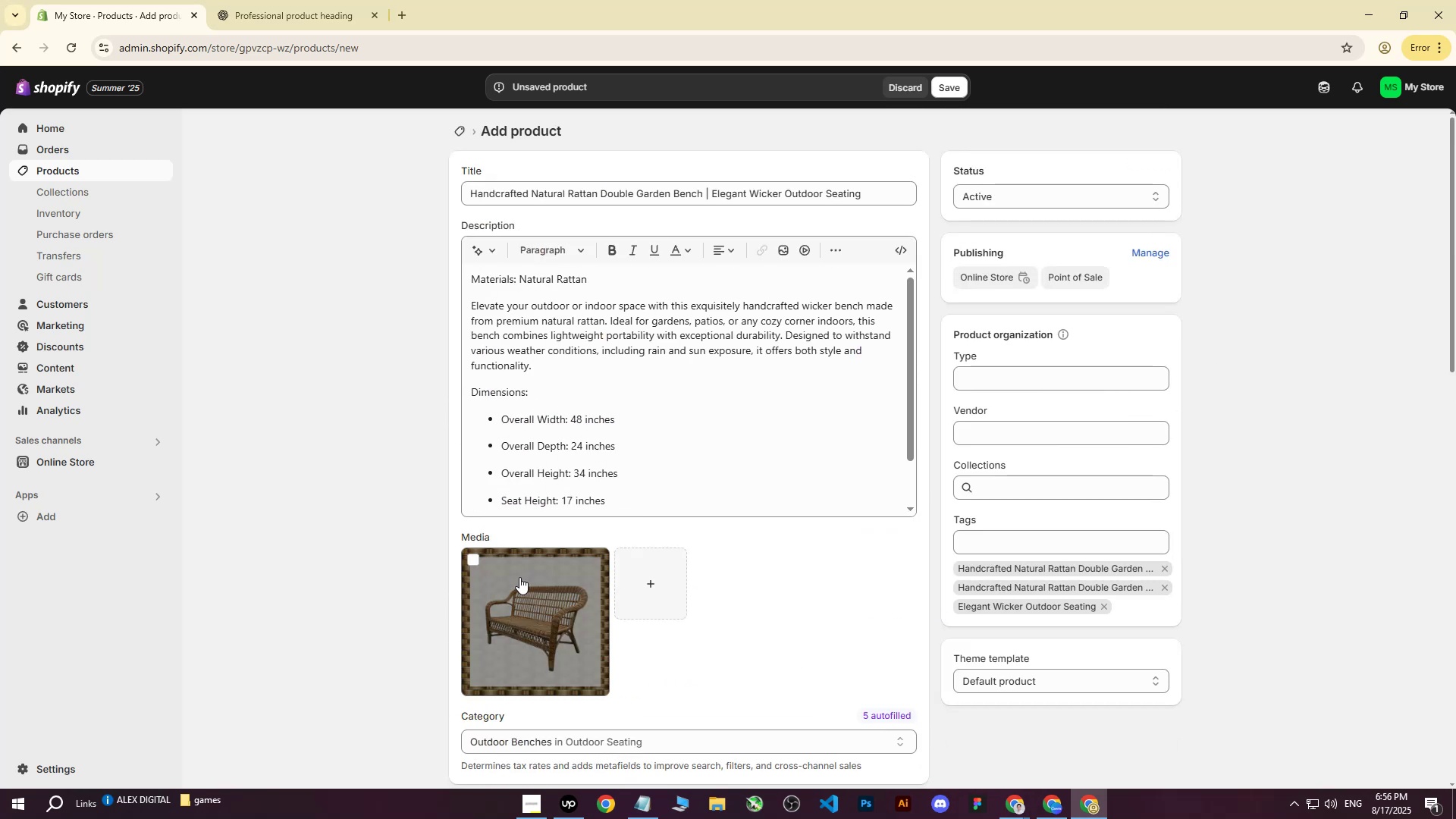 
left_click([516, 585])
 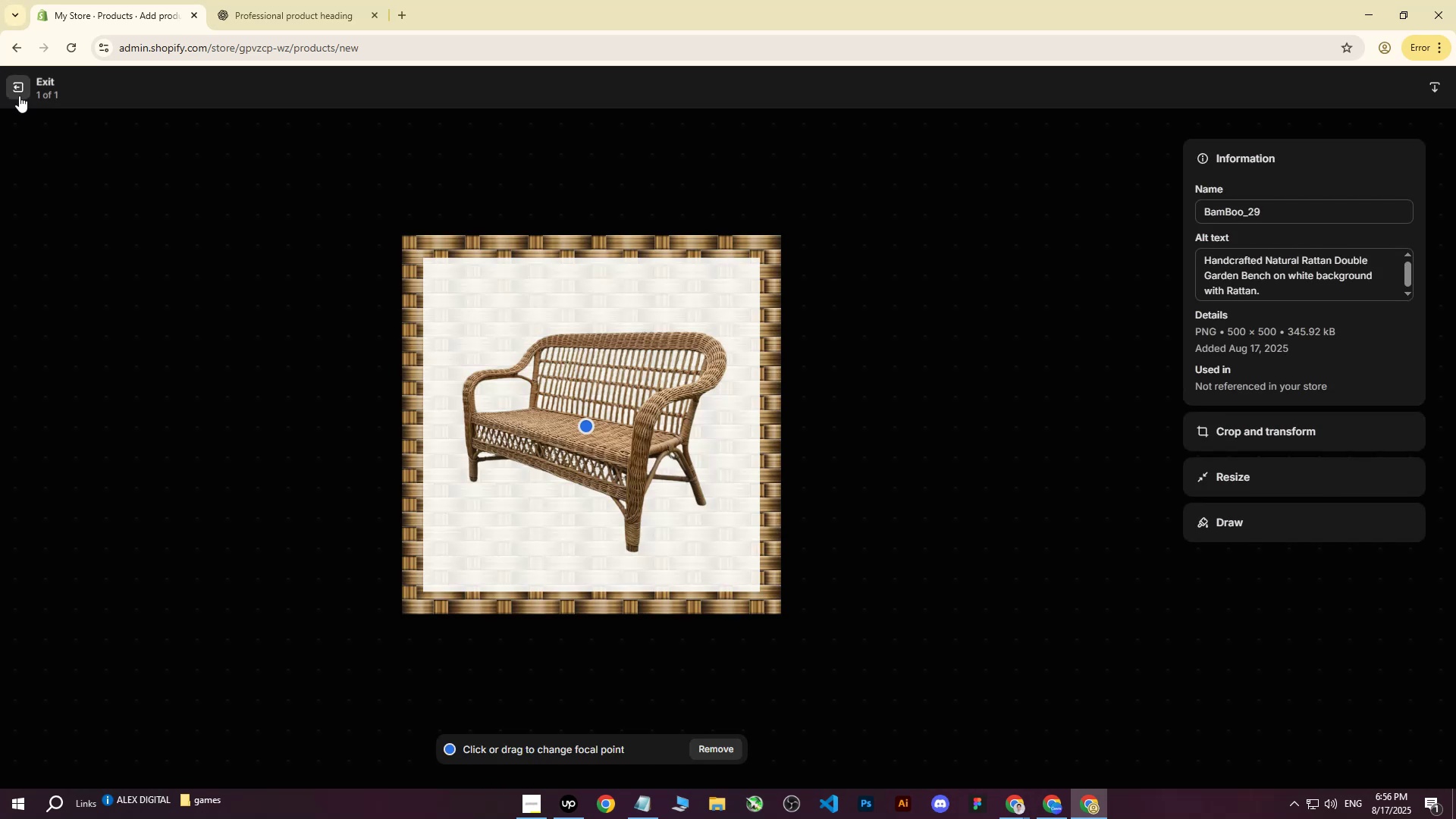 
left_click([18, 93])
 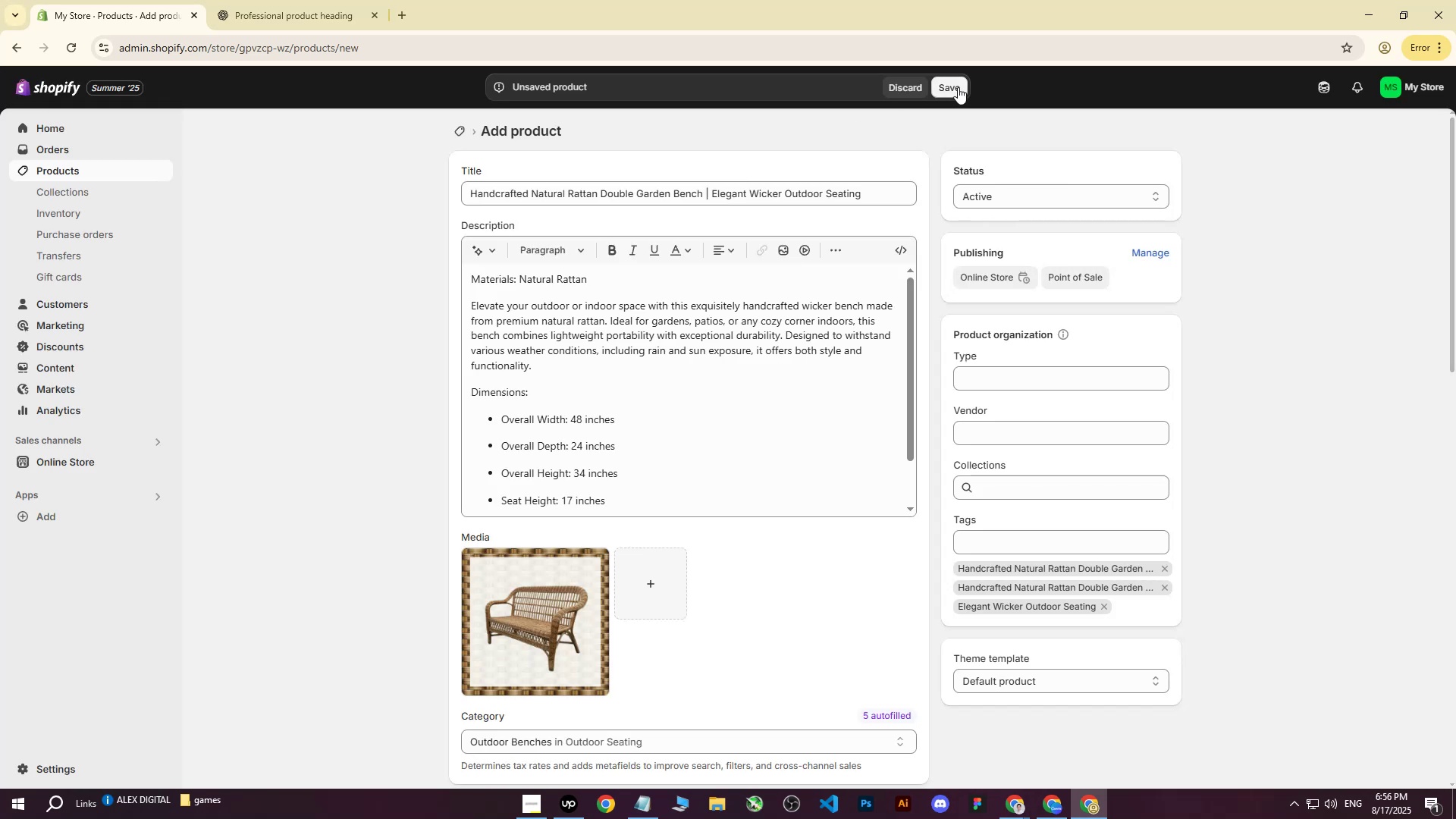 
left_click([959, 87])
 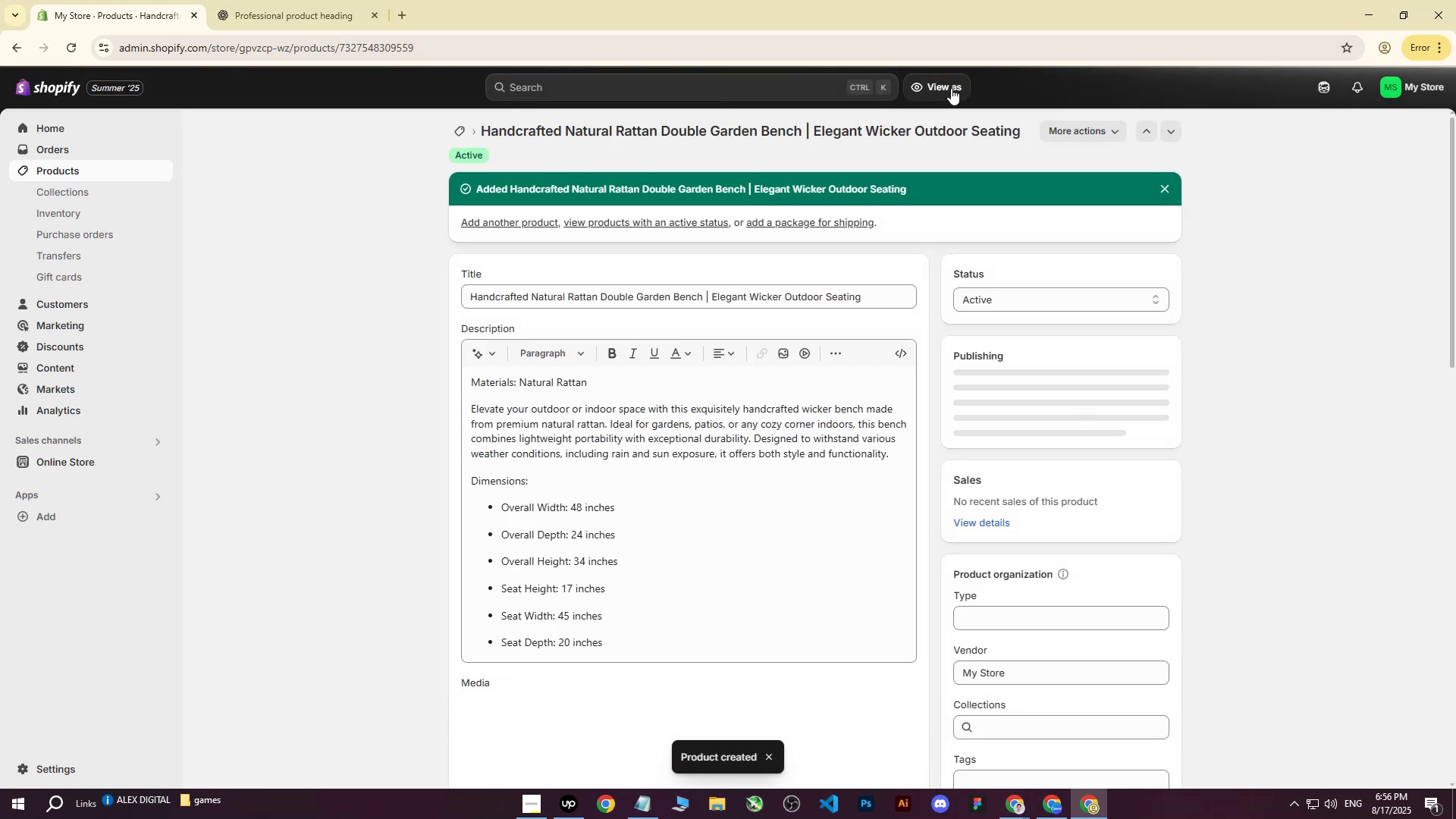 
wait(8.83)
 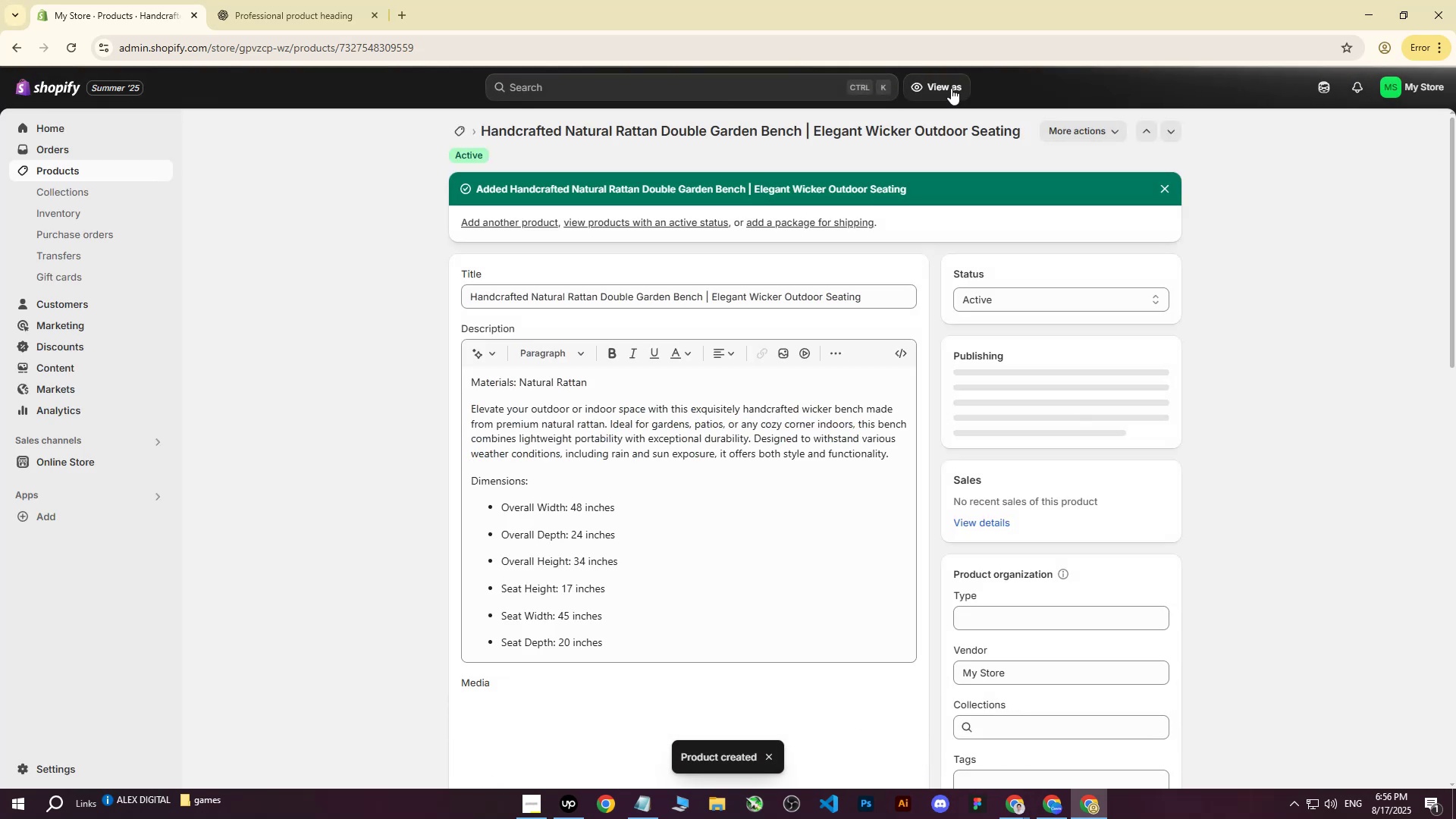 
scroll: coordinate [712, 596], scroll_direction: down, amount: 6.0
 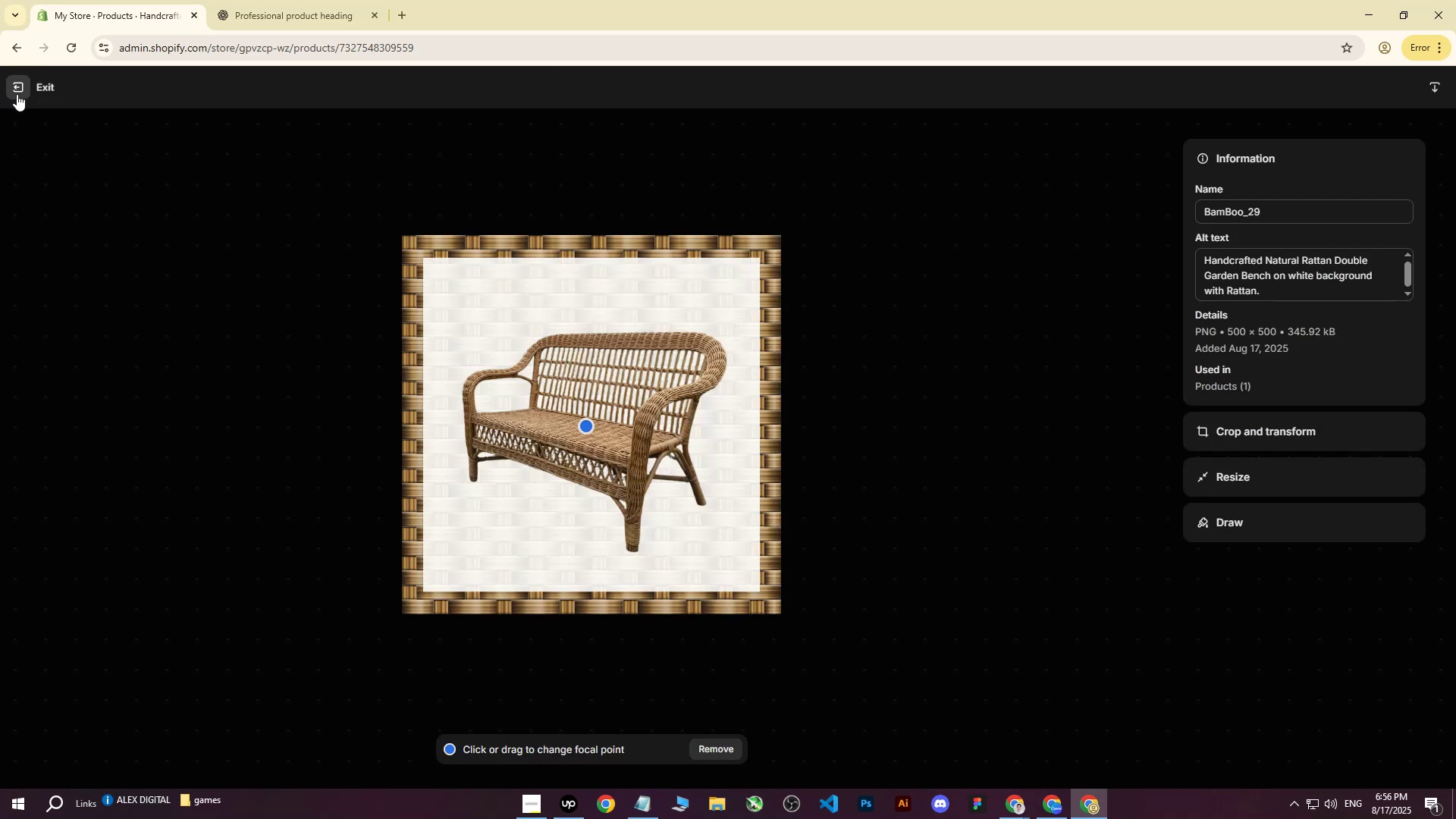 
left_click([17, 93])
 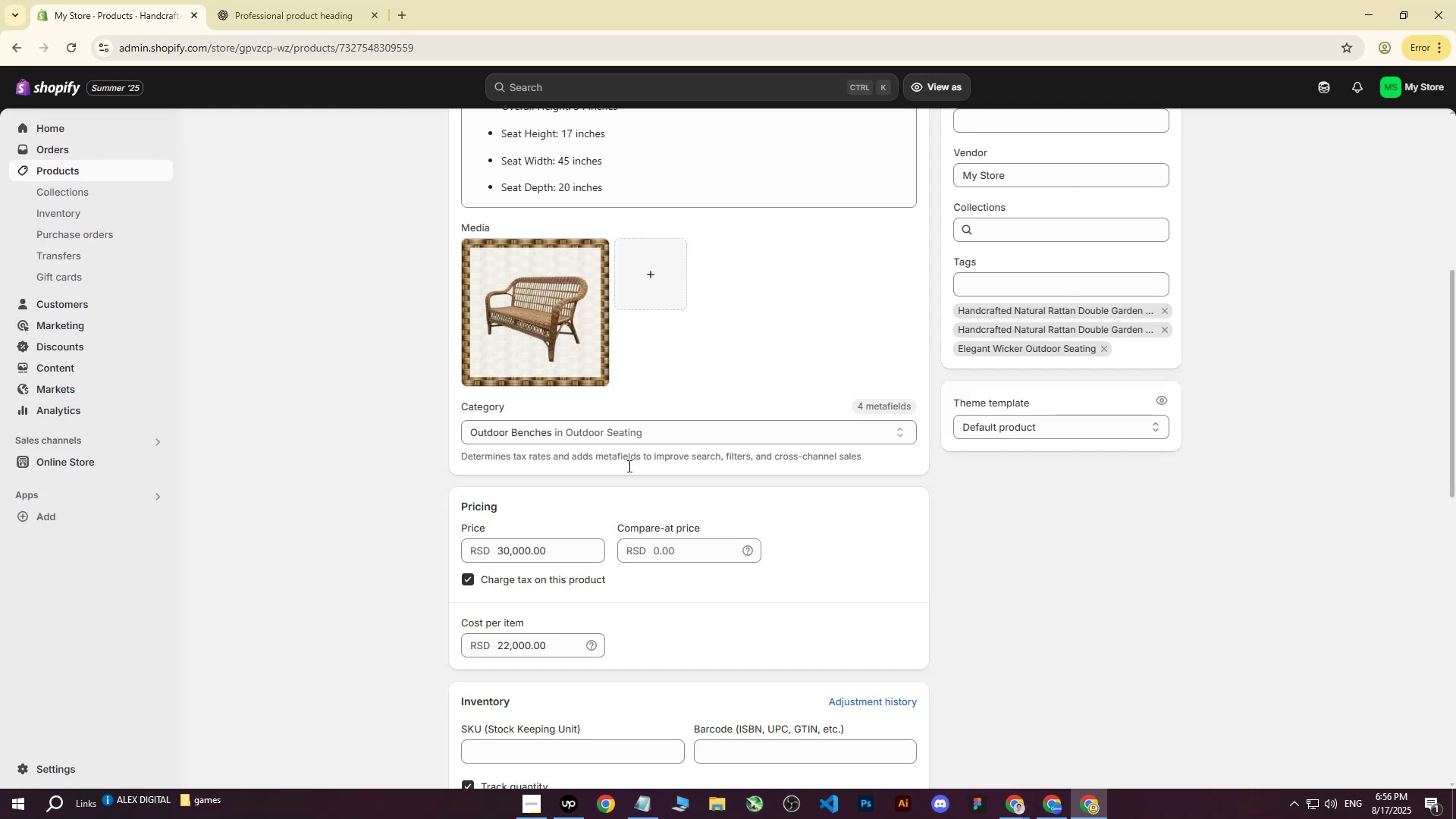 
scroll: coordinate [780, 535], scroll_direction: up, amount: 2.0
 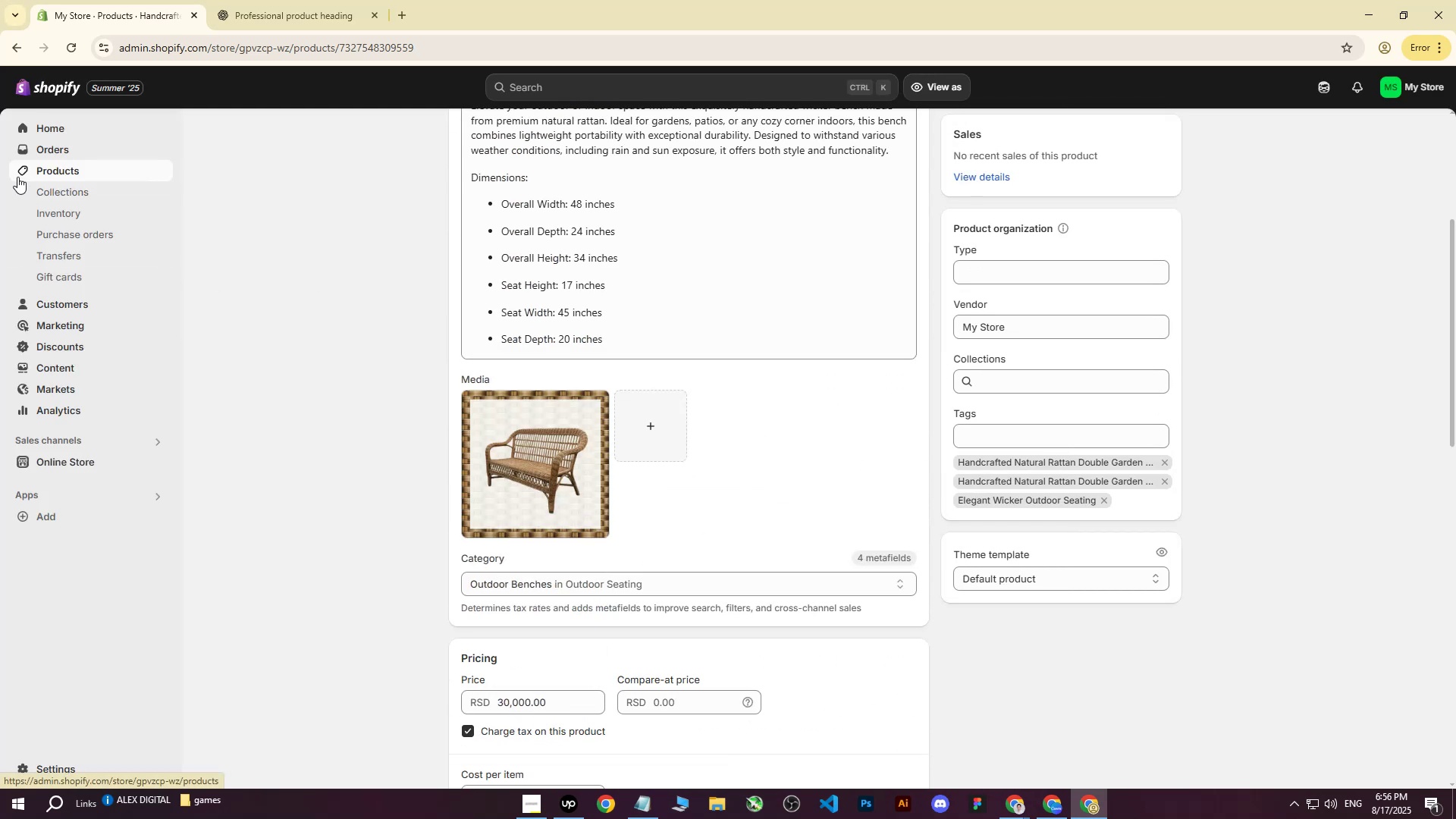 
left_click([38, 172])
 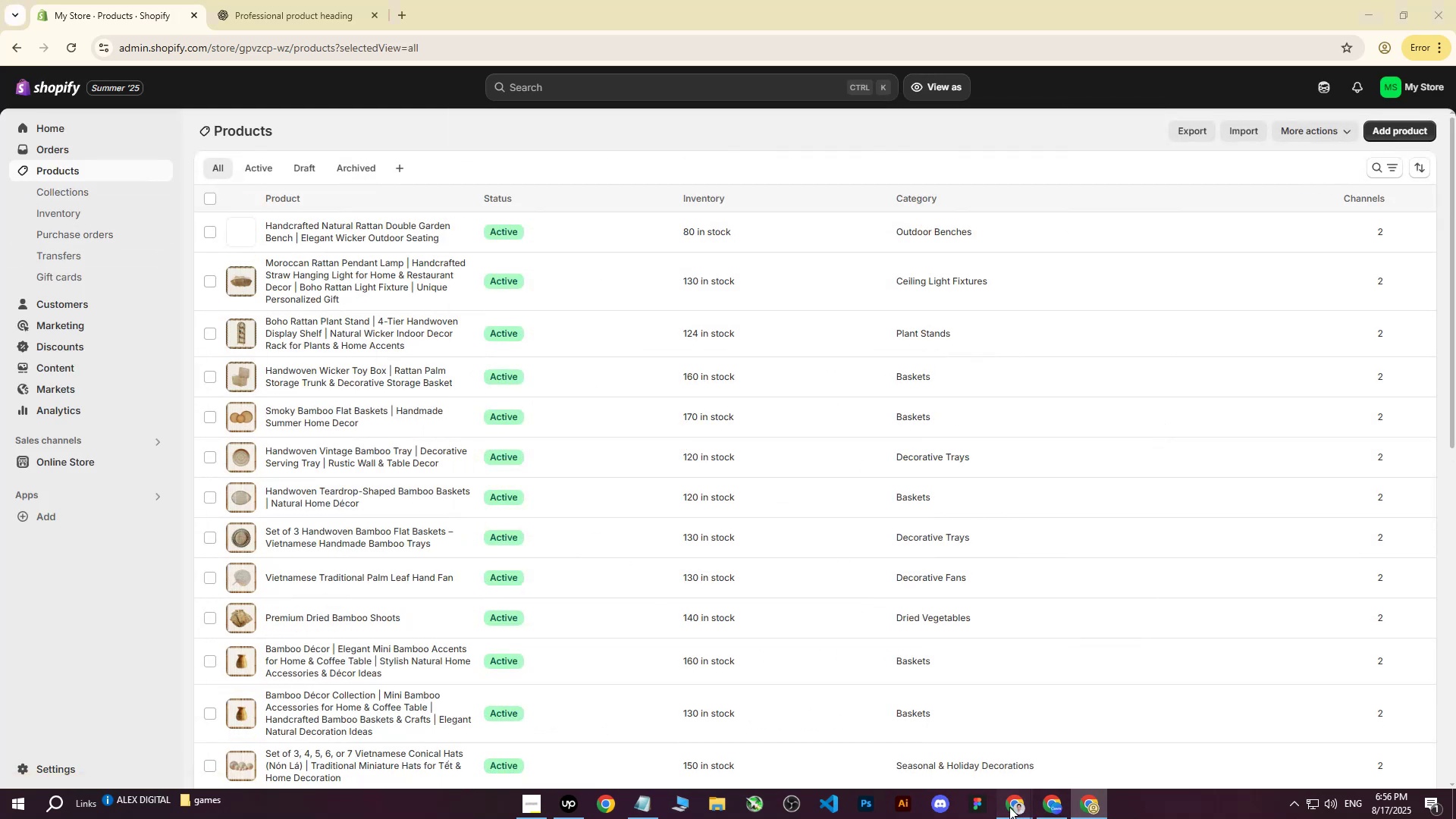 
double_click([959, 744])
 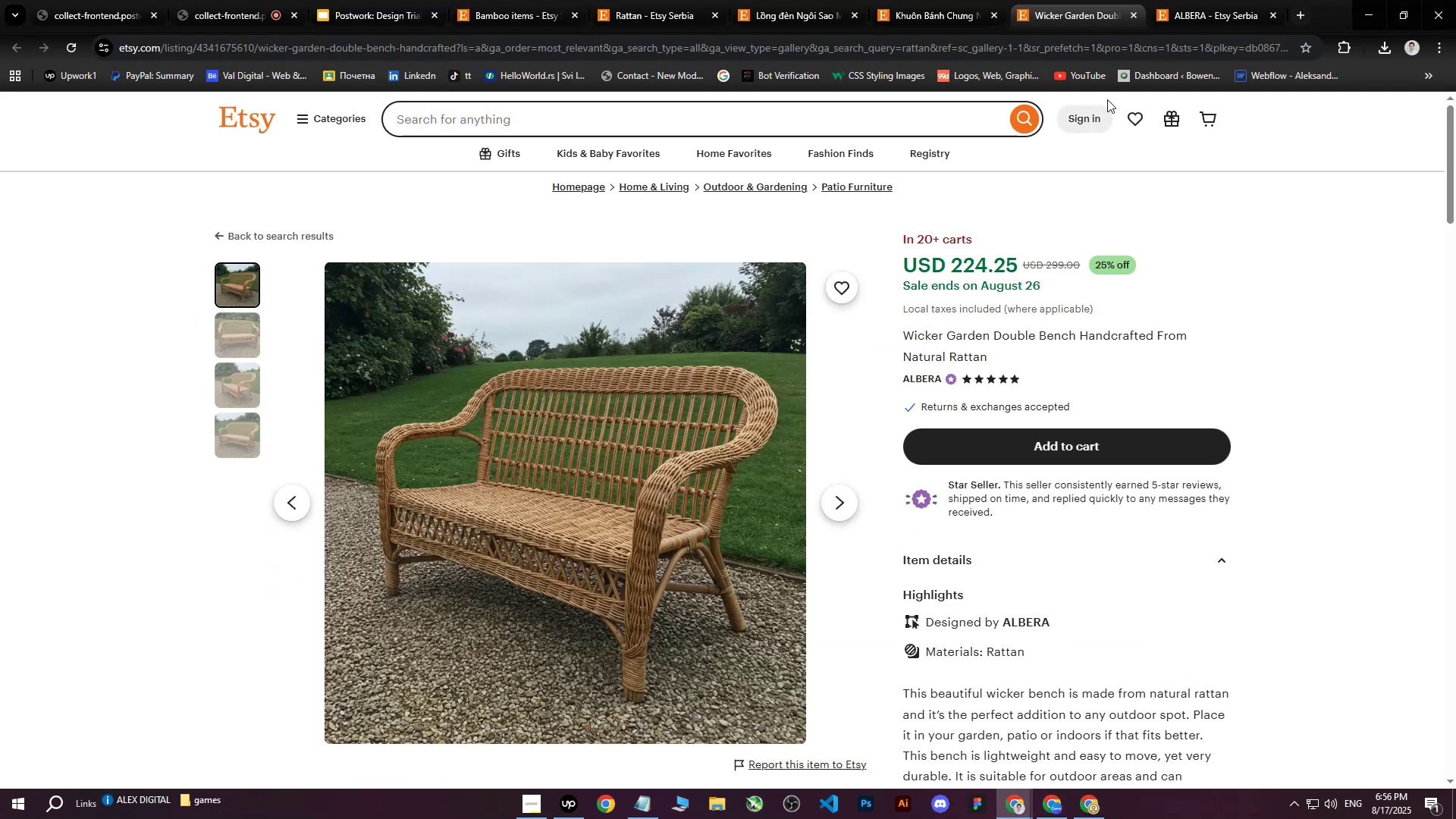 
left_click([1193, 4])
 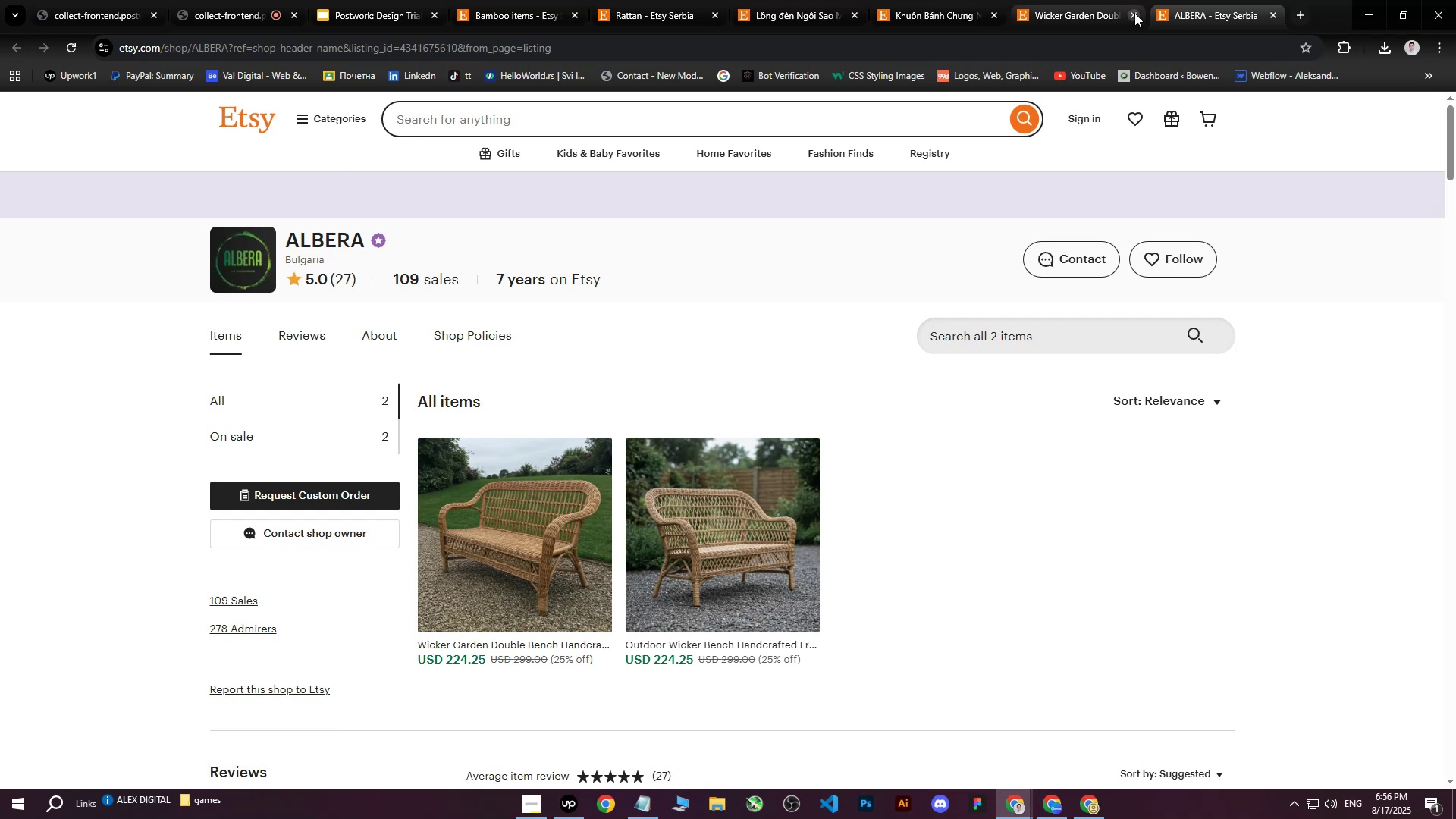 
left_click([1135, 14])
 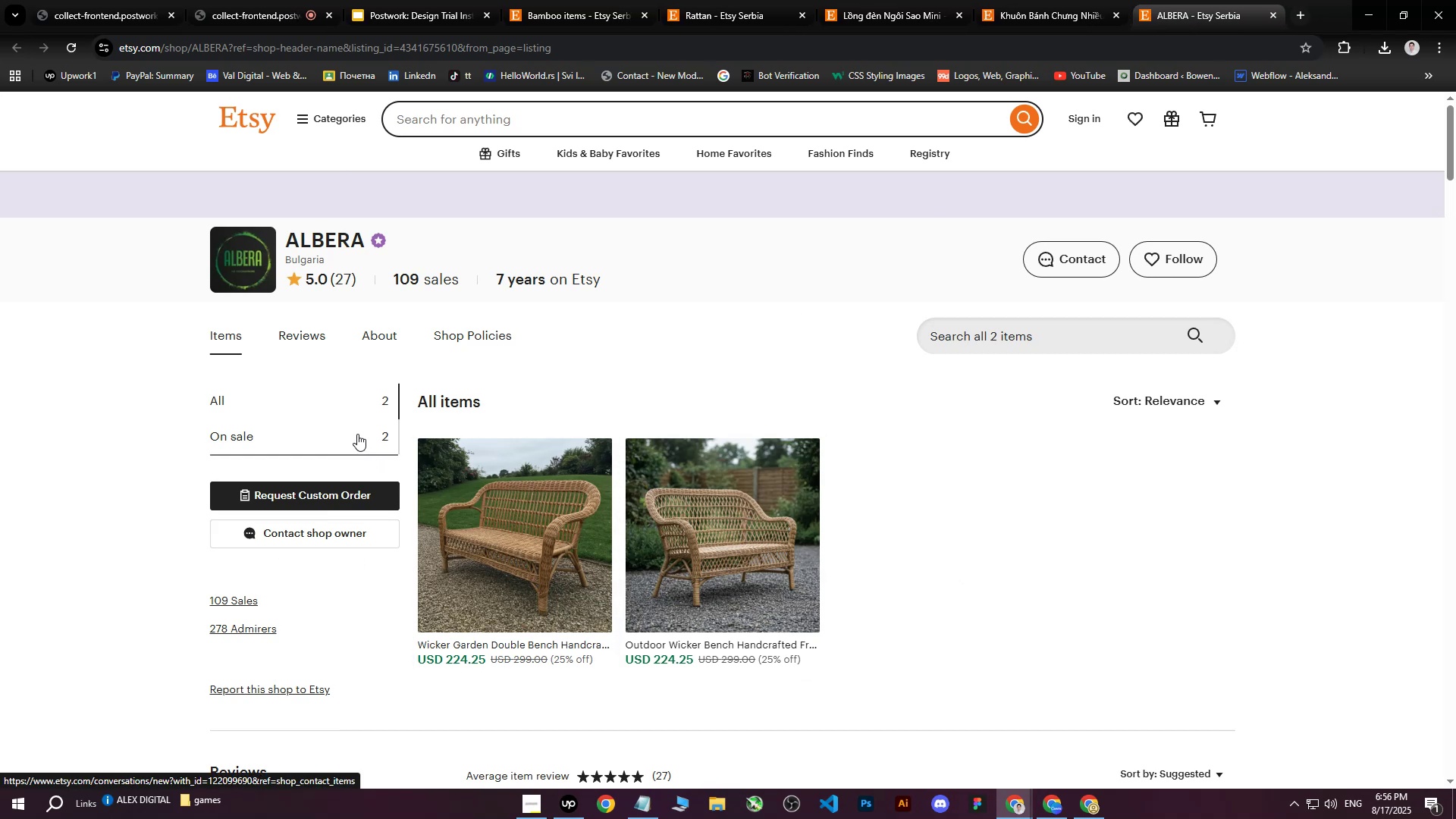 
wait(12.01)
 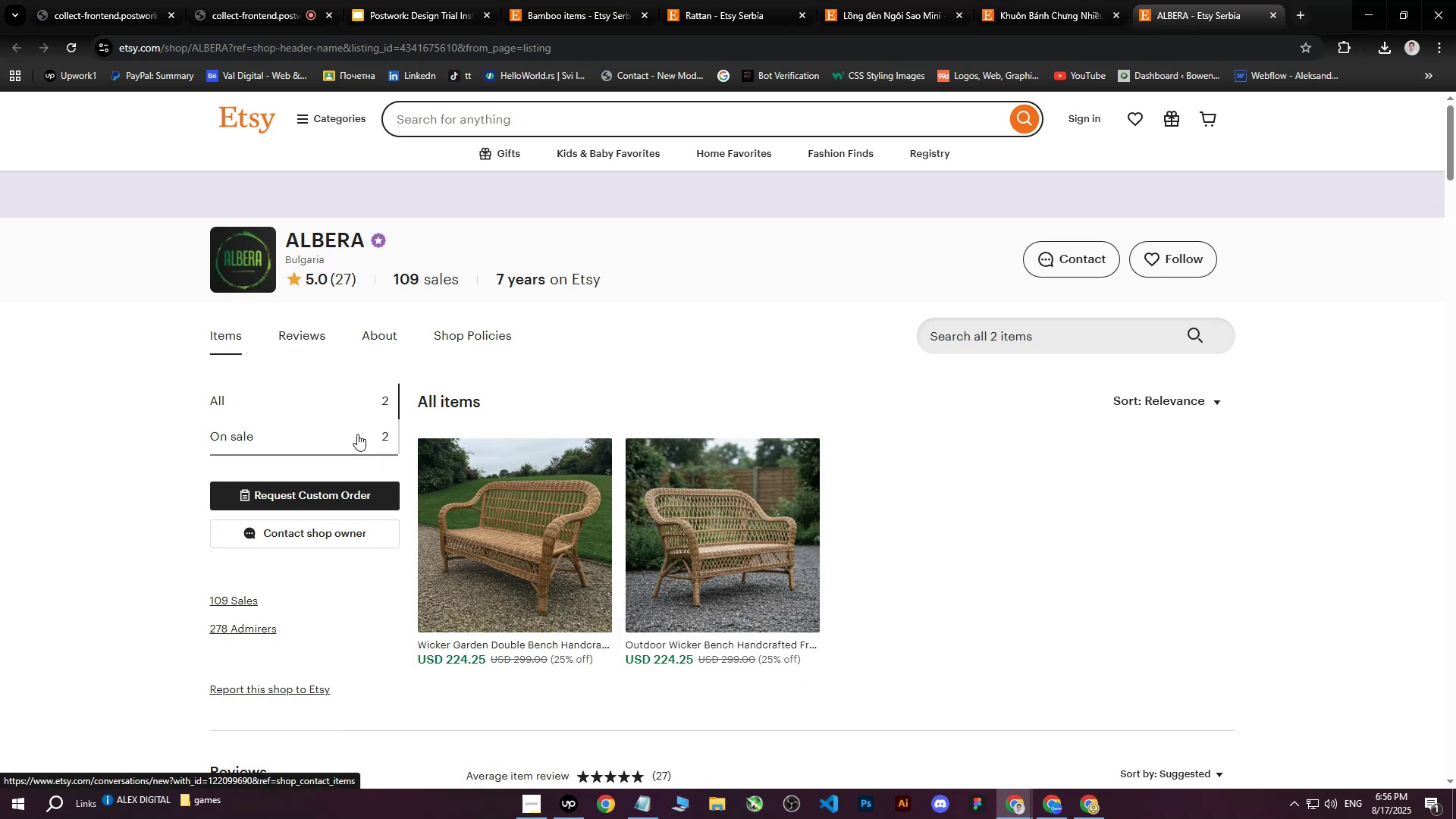 
left_click([1272, 14])
 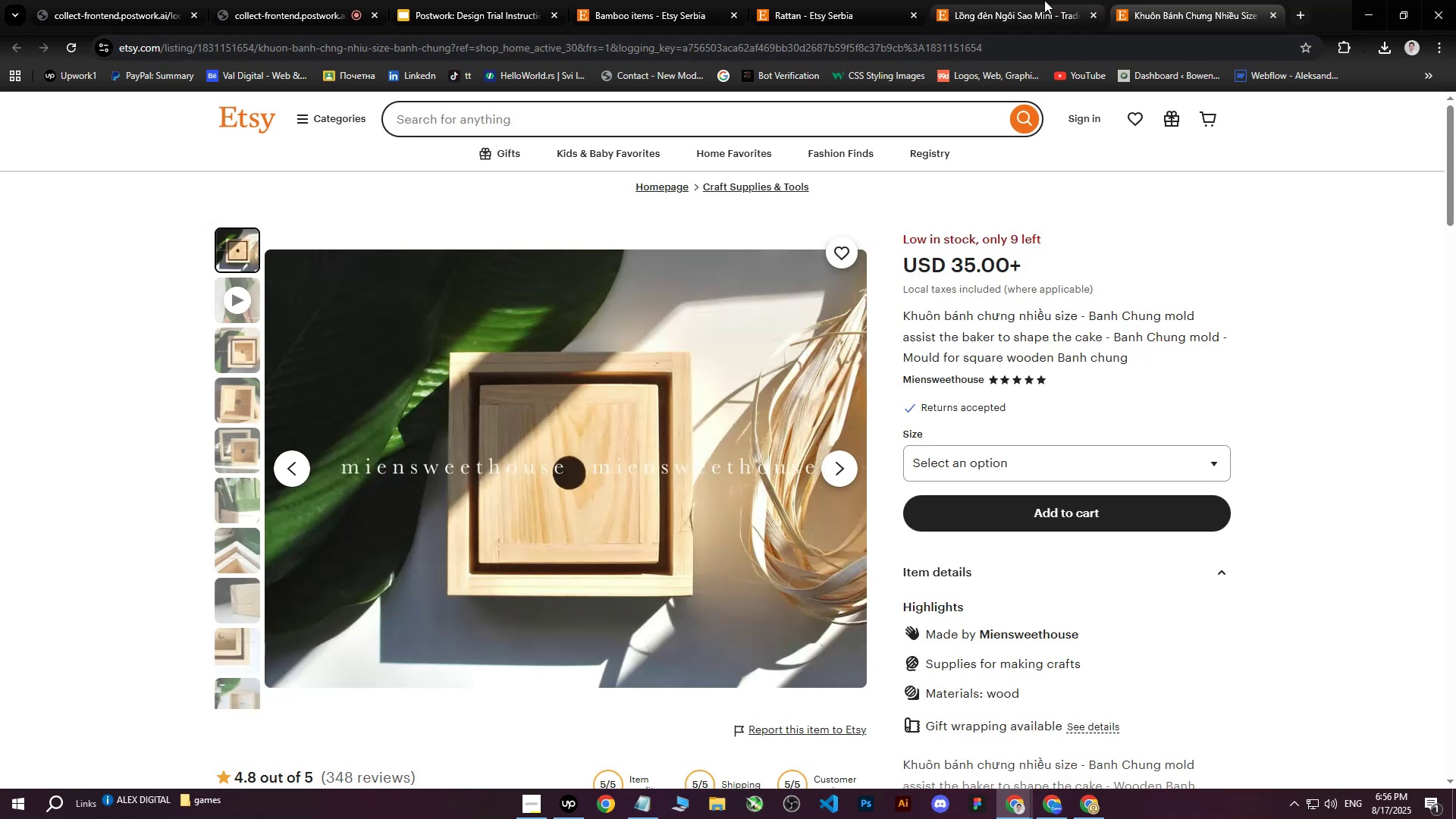 
left_click([1044, 0])
 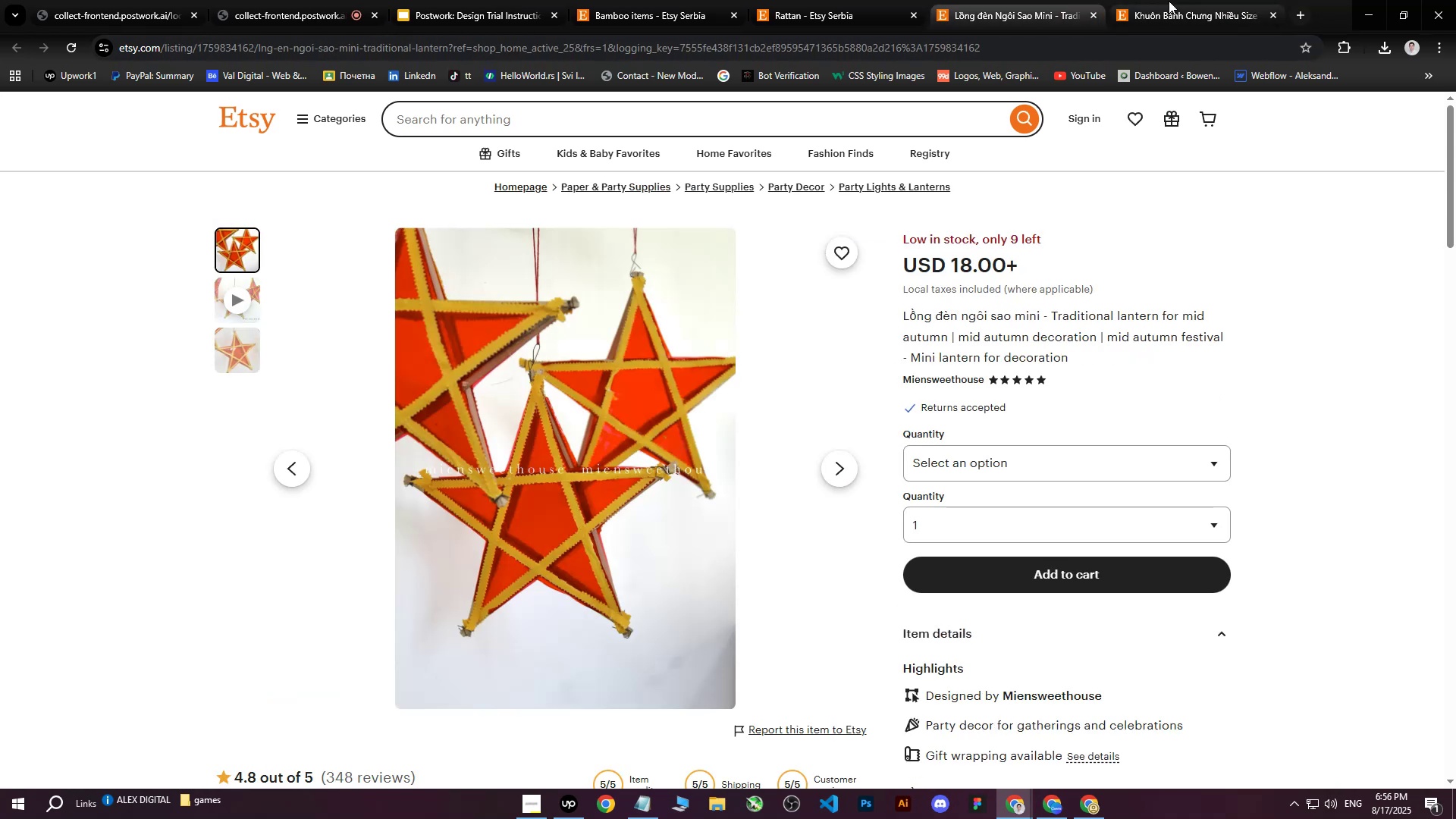 
left_click([1191, 2])
 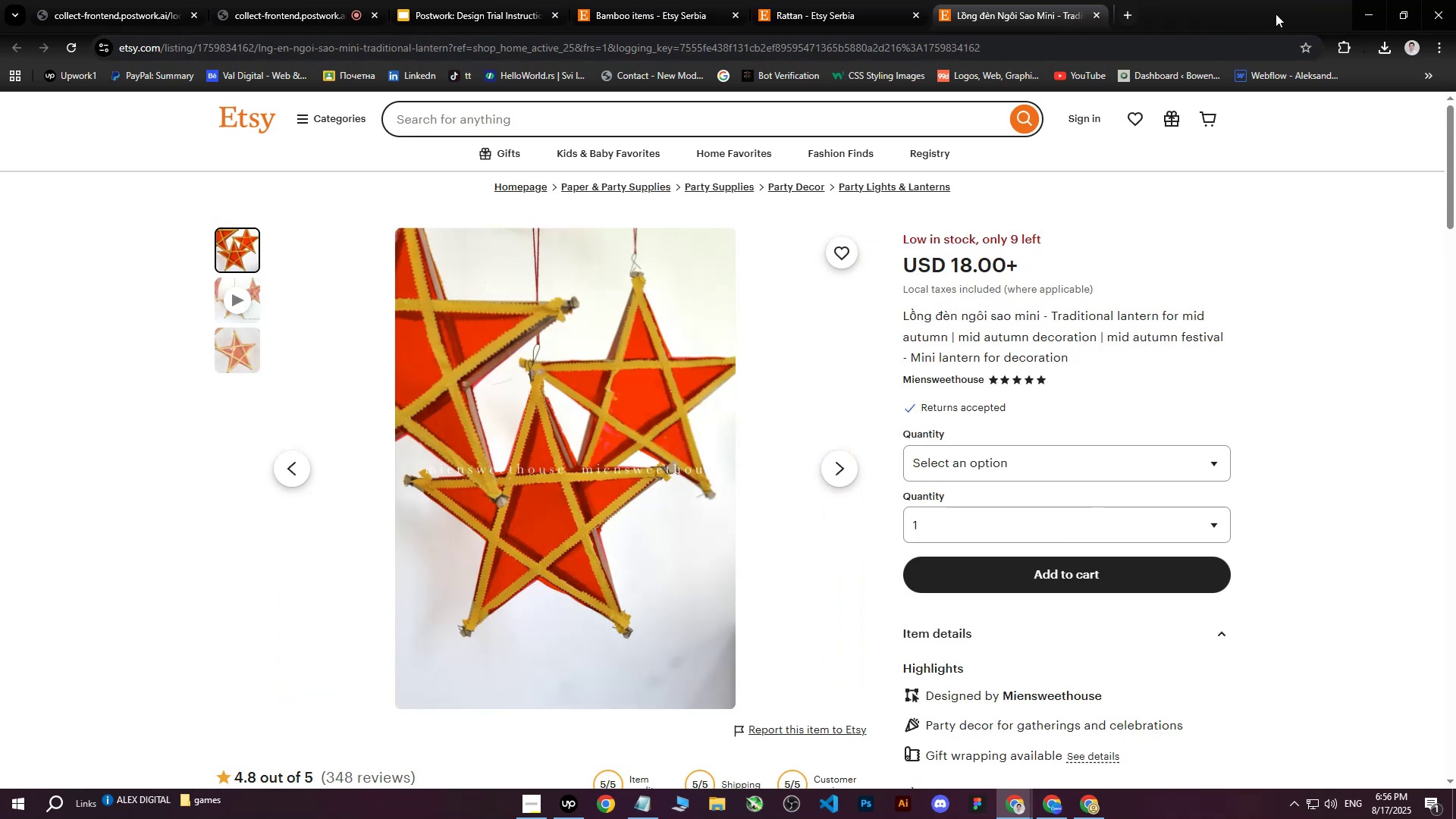 
left_click([871, 0])
 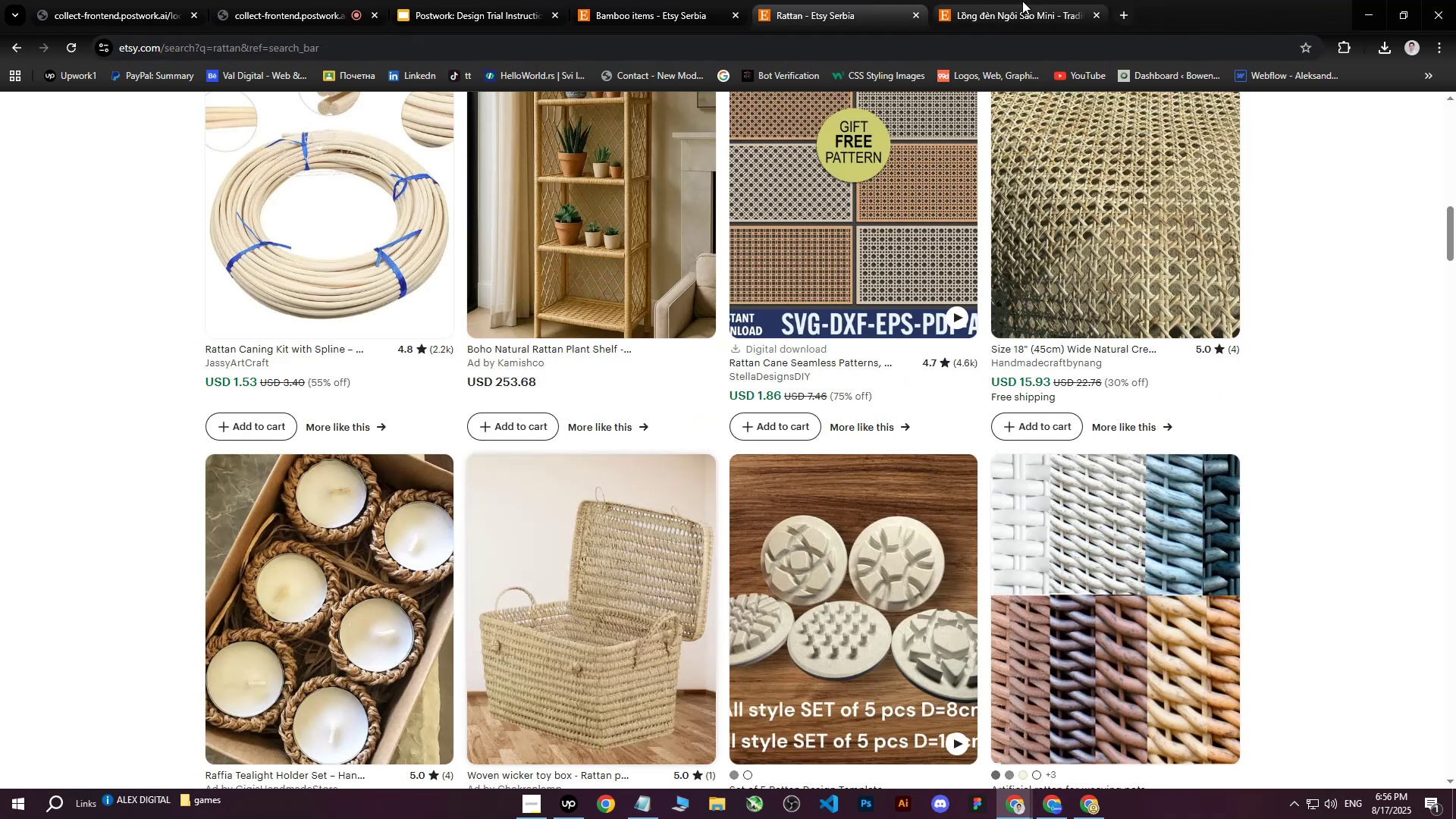 
left_click([1022, 1])
 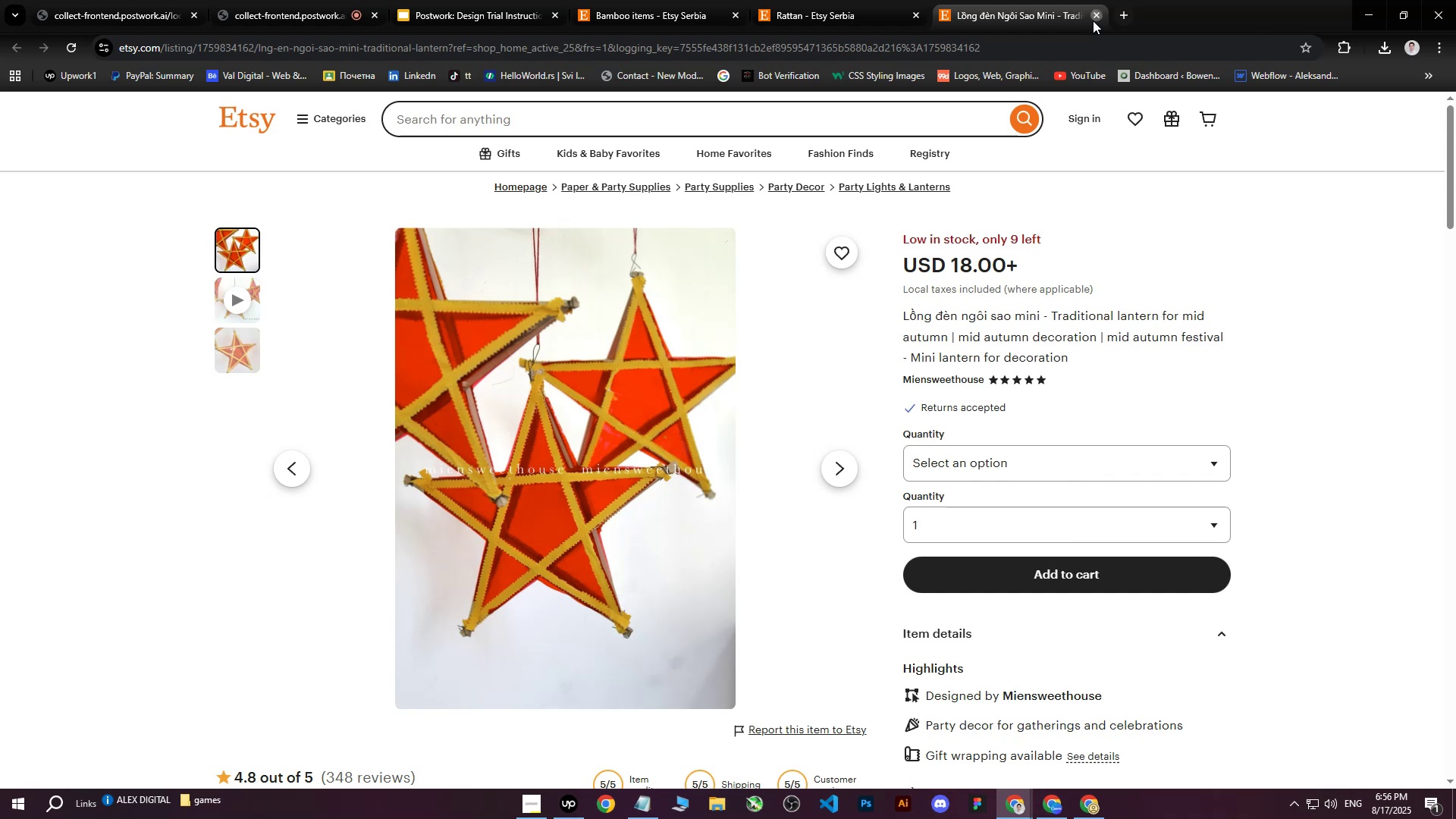 
scroll: coordinate [949, 228], scroll_direction: down, amount: 8.0
 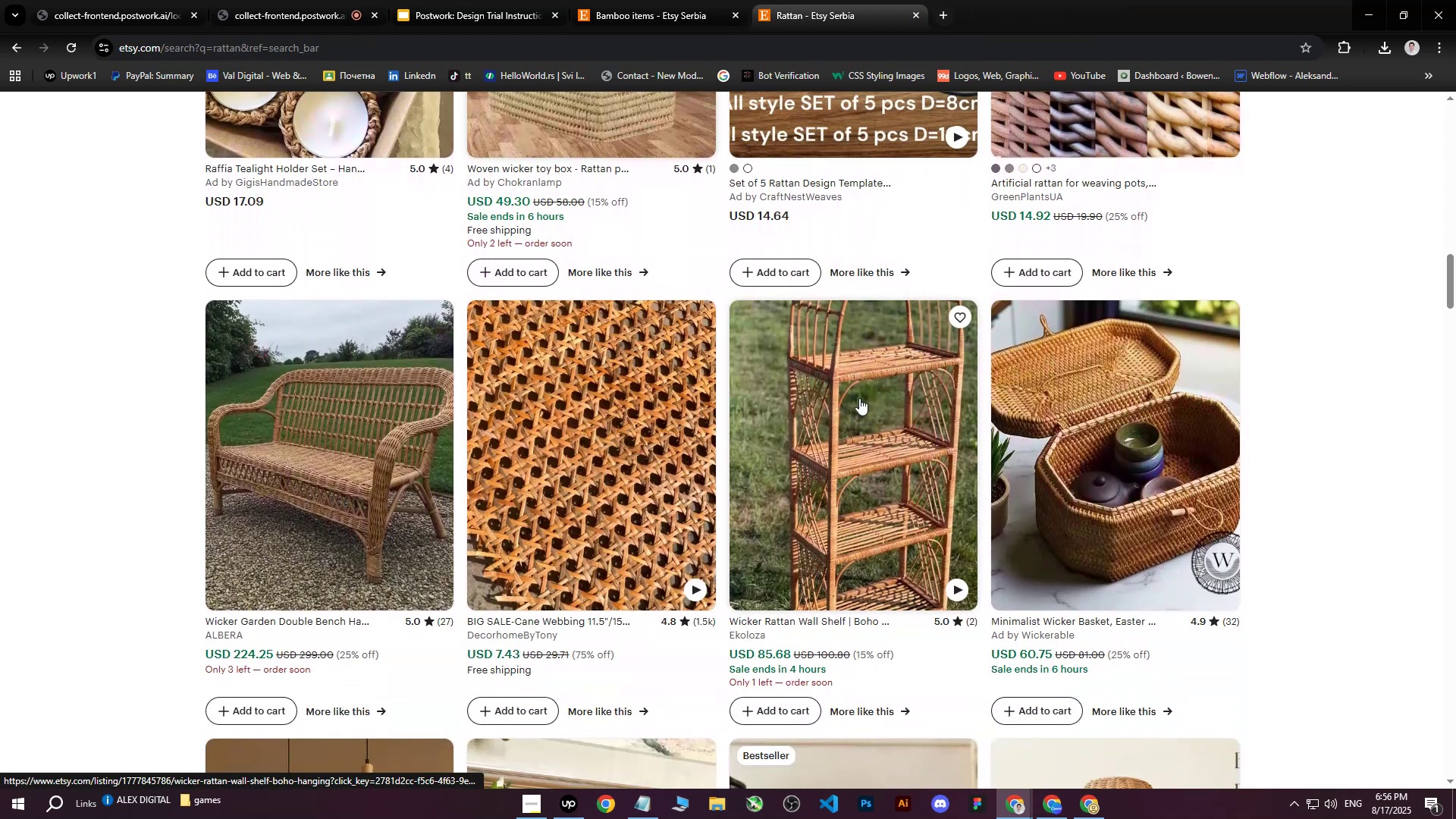 
middle_click([859, 398])
 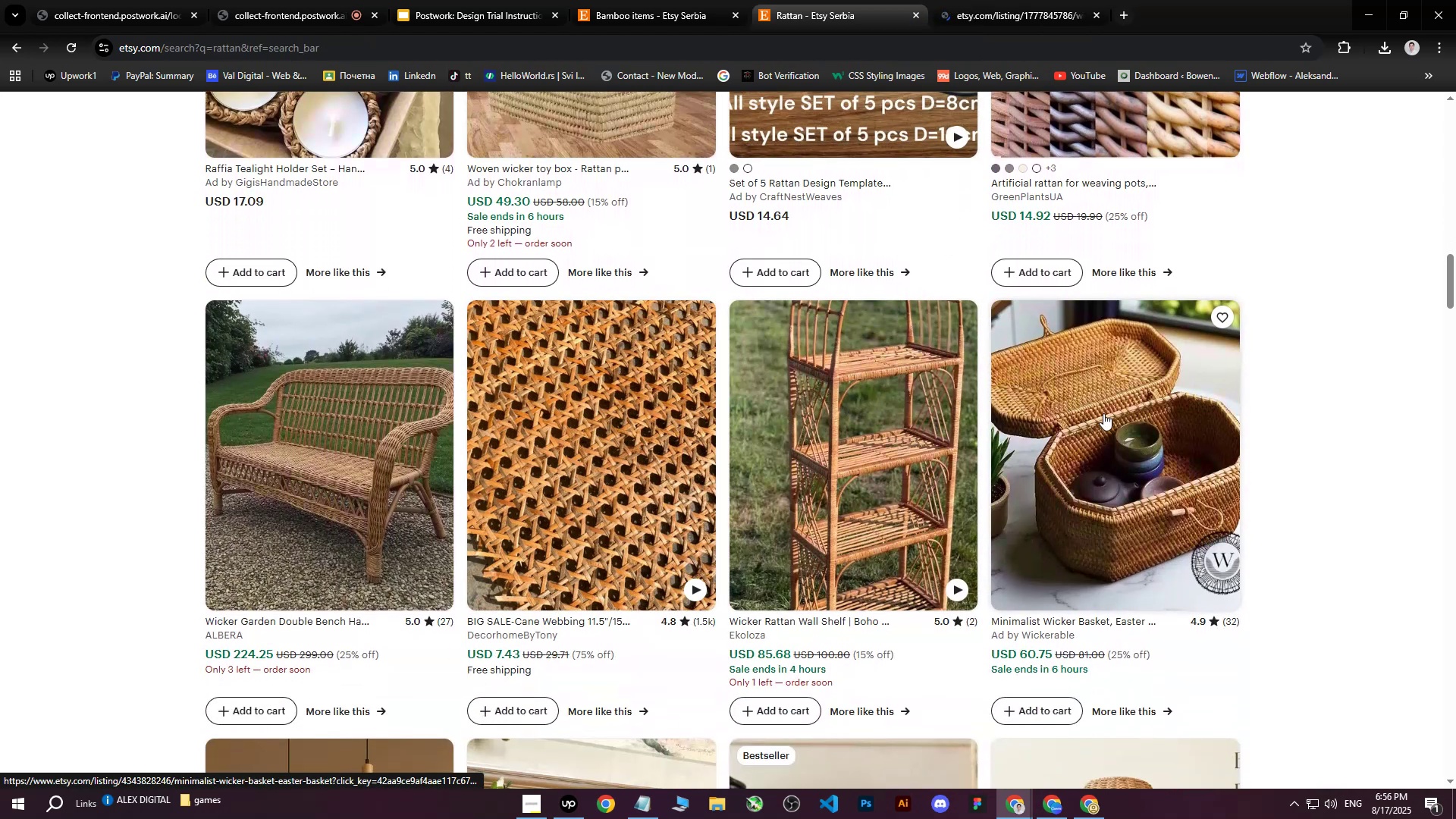 
middle_click([1103, 410])
 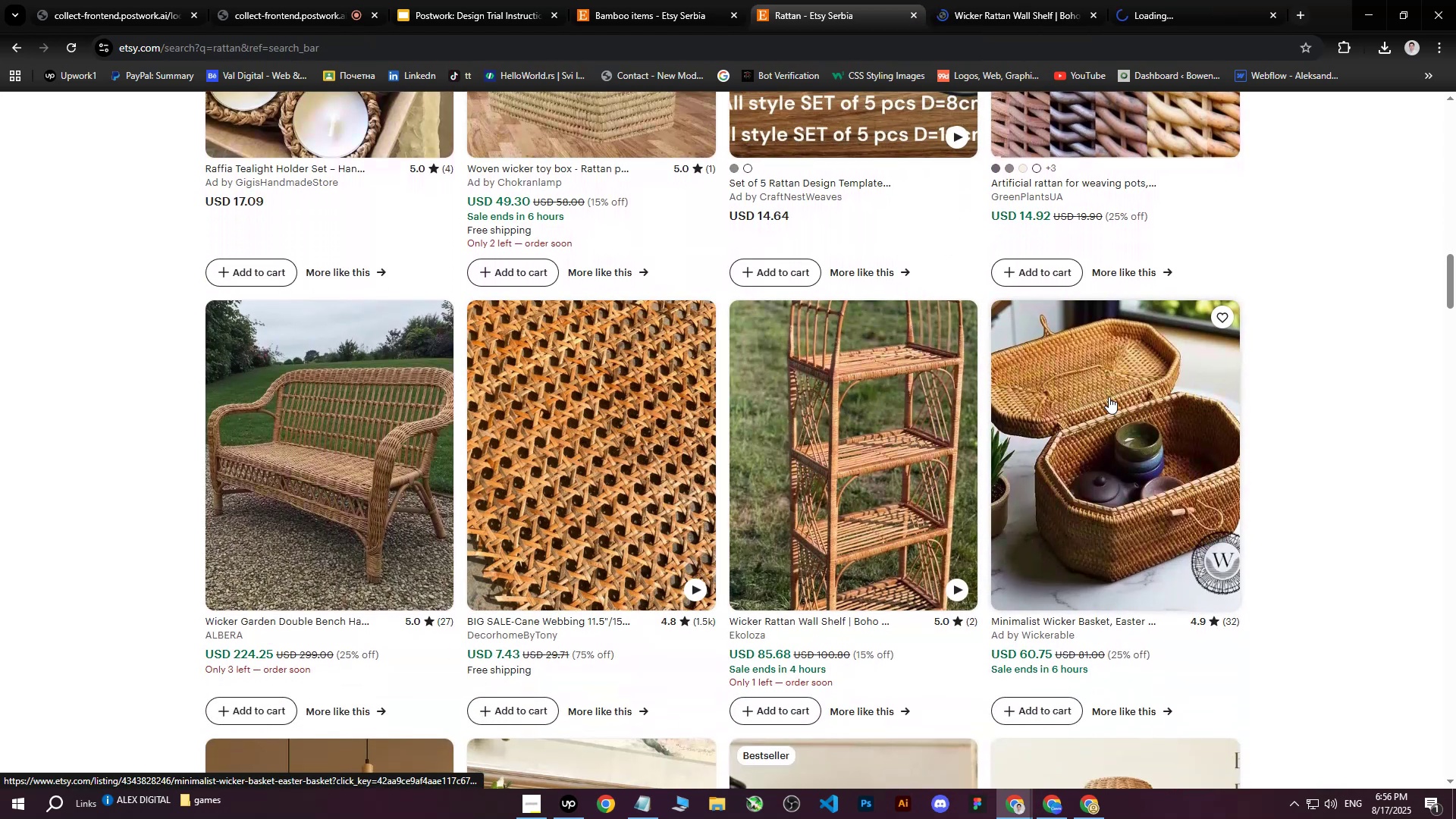 
scroll: coordinate [1109, 396], scroll_direction: down, amount: 6.0
 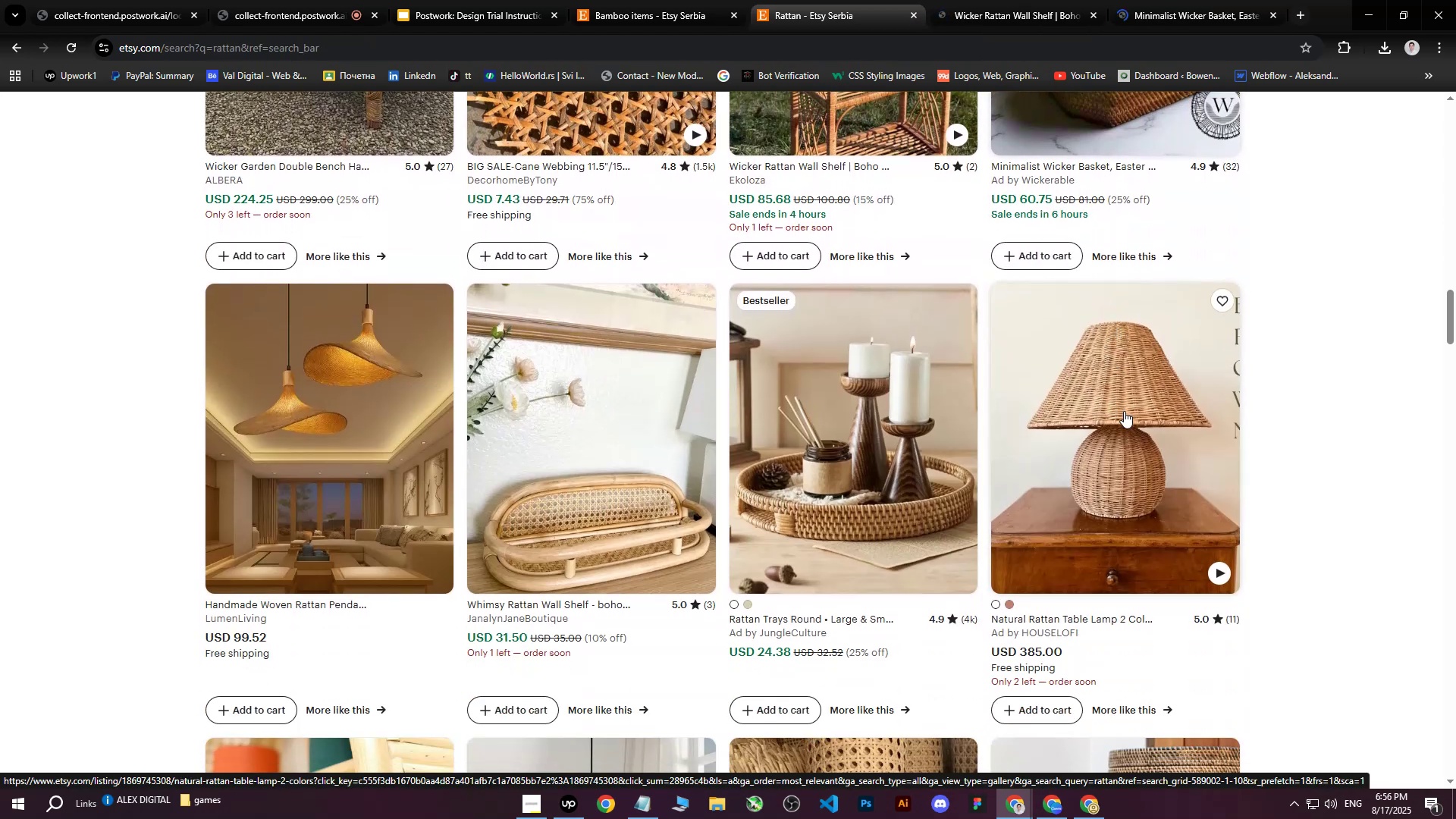 
middle_click([1124, 411])
 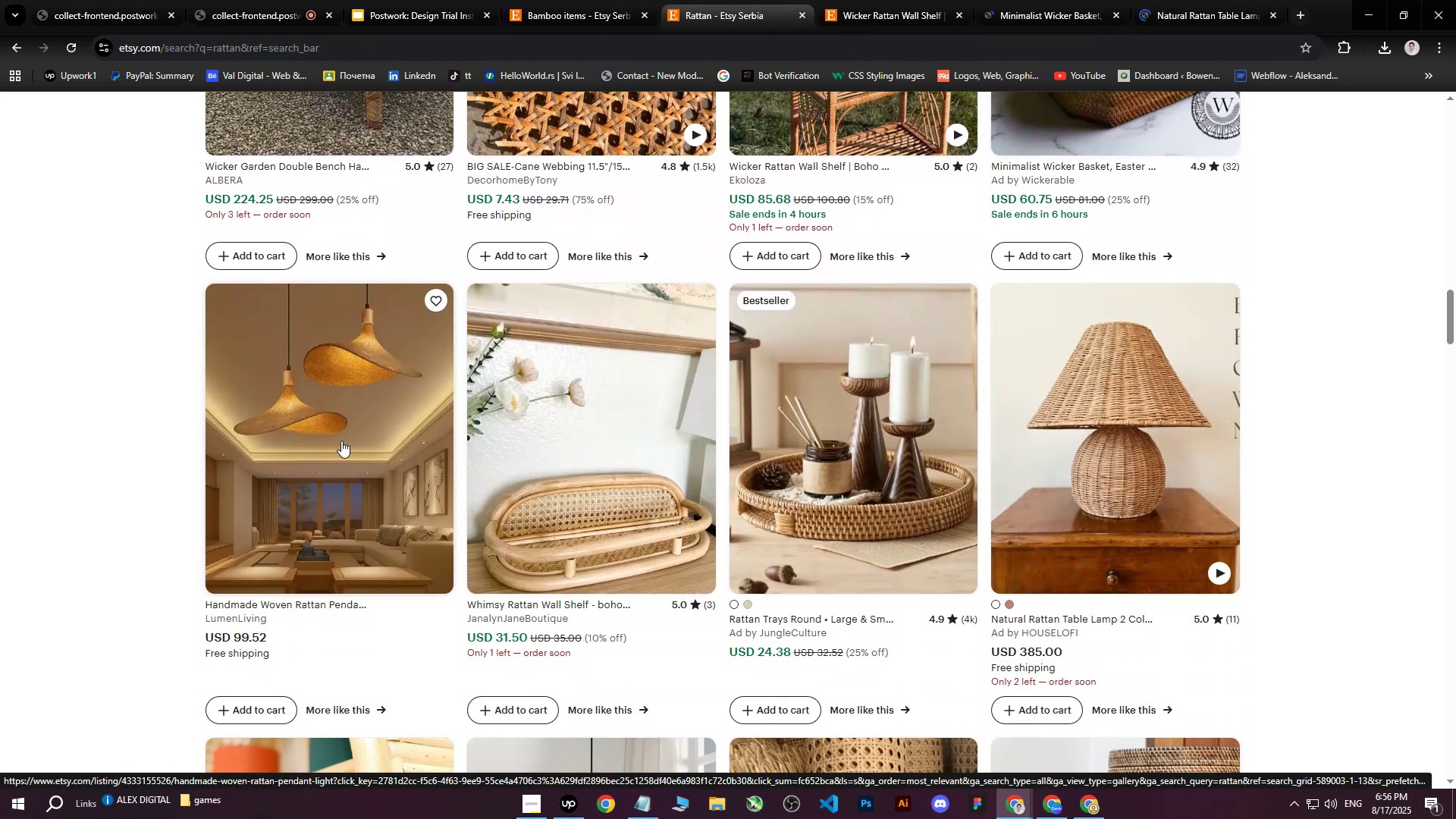 
middle_click([341, 441])
 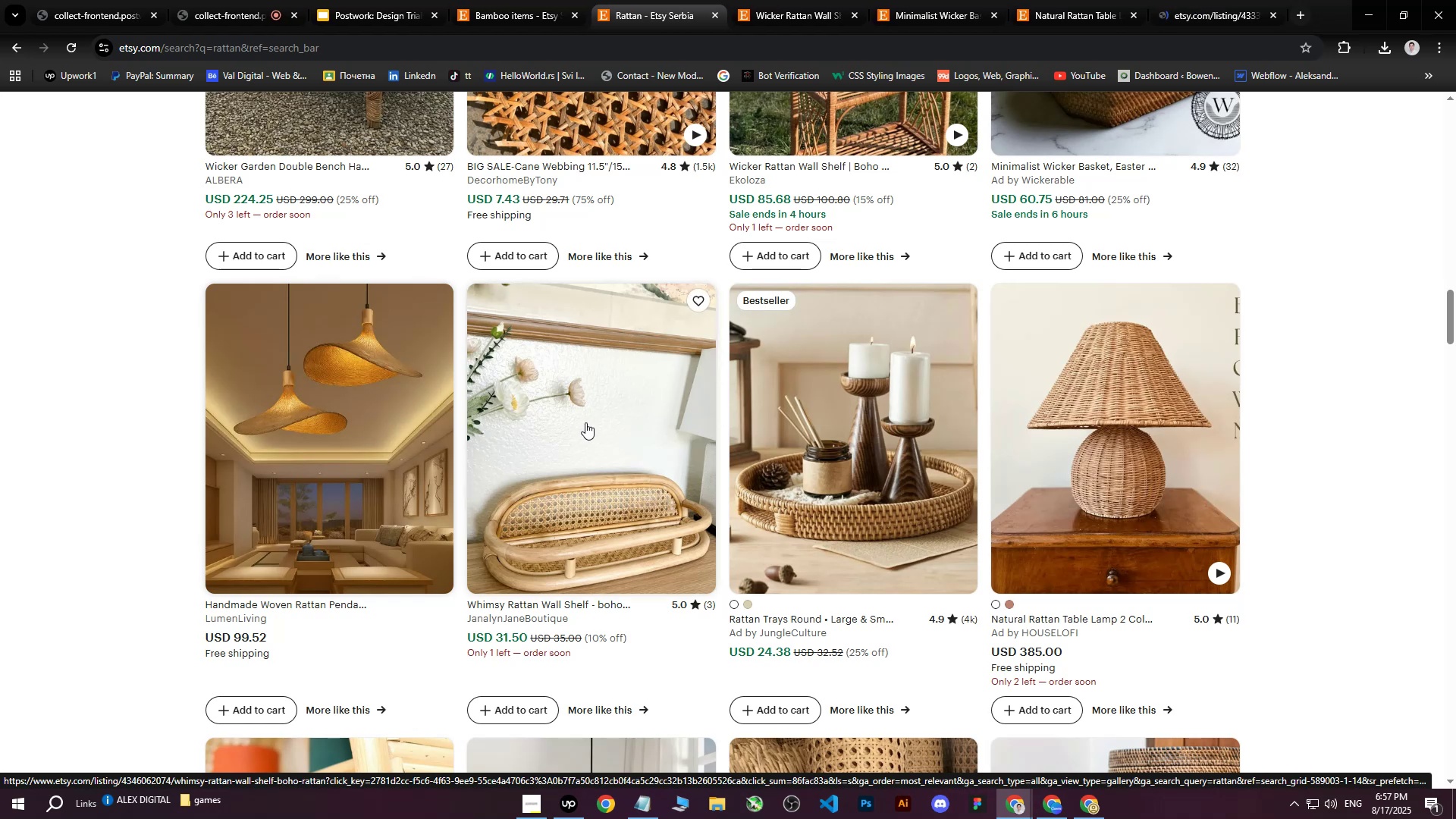 
scroll: coordinate [585, 422], scroll_direction: down, amount: 2.0
 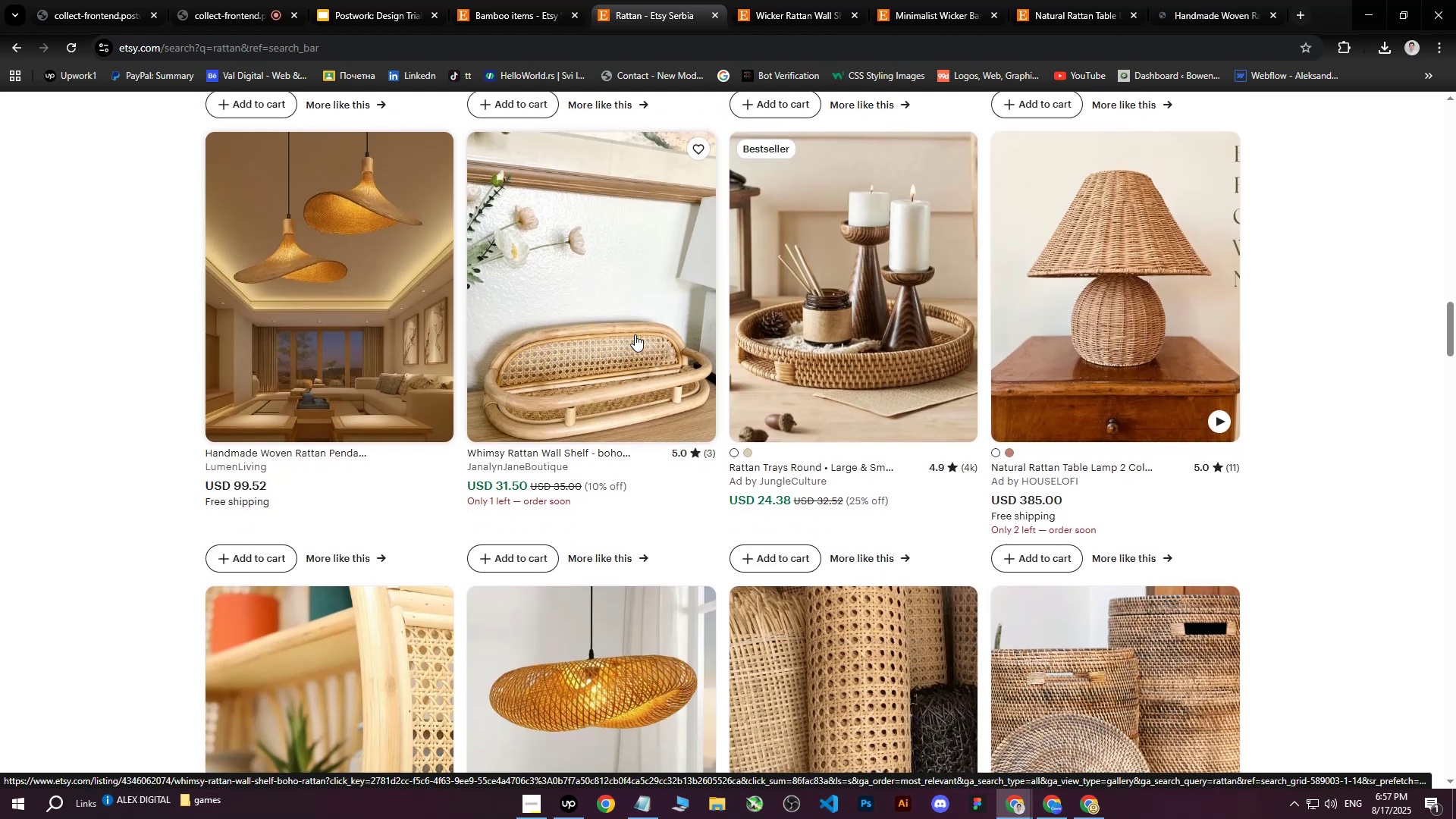 
middle_click([635, 334])
 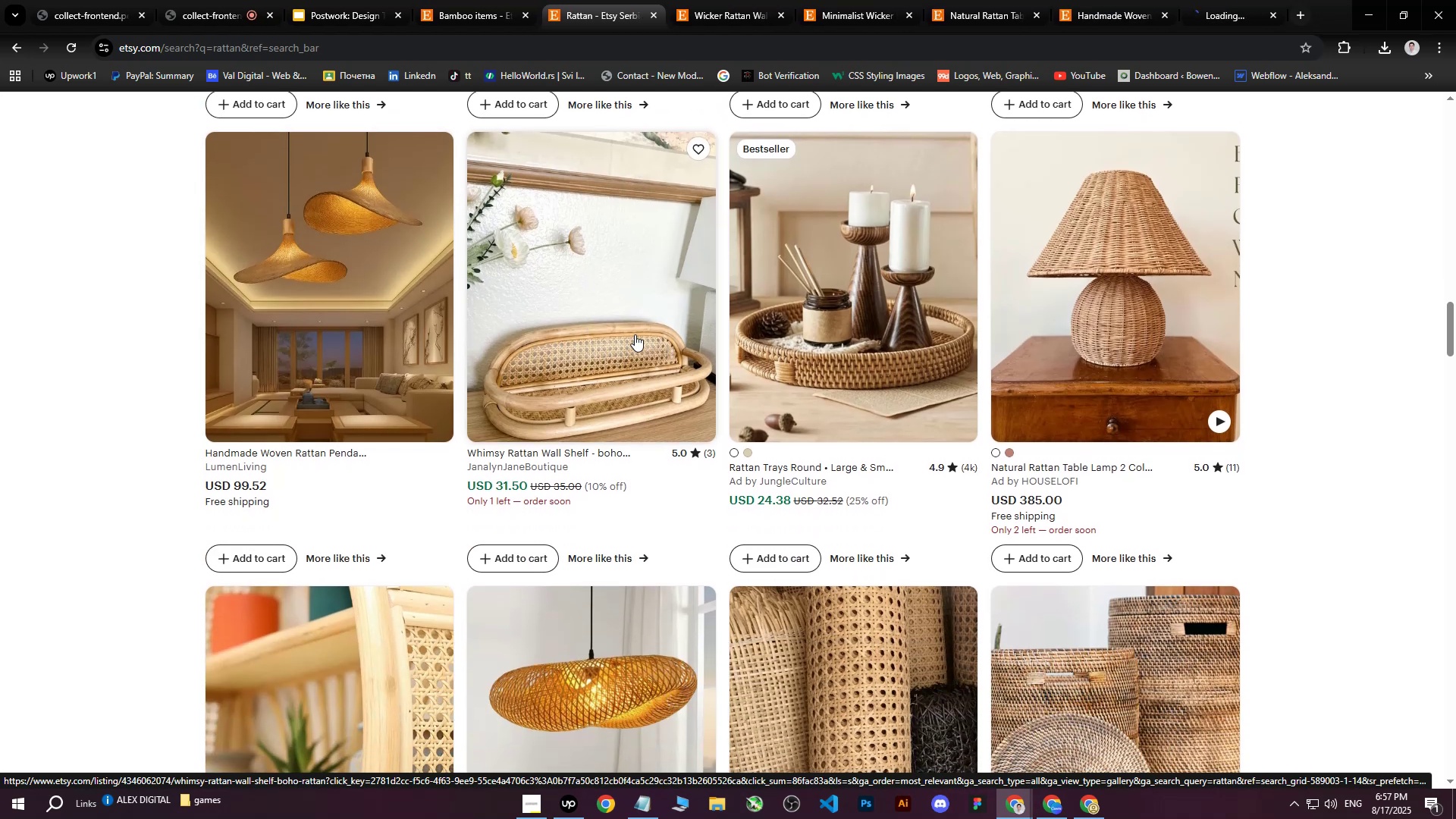 
scroll: coordinate [635, 334], scroll_direction: down, amount: 3.0
 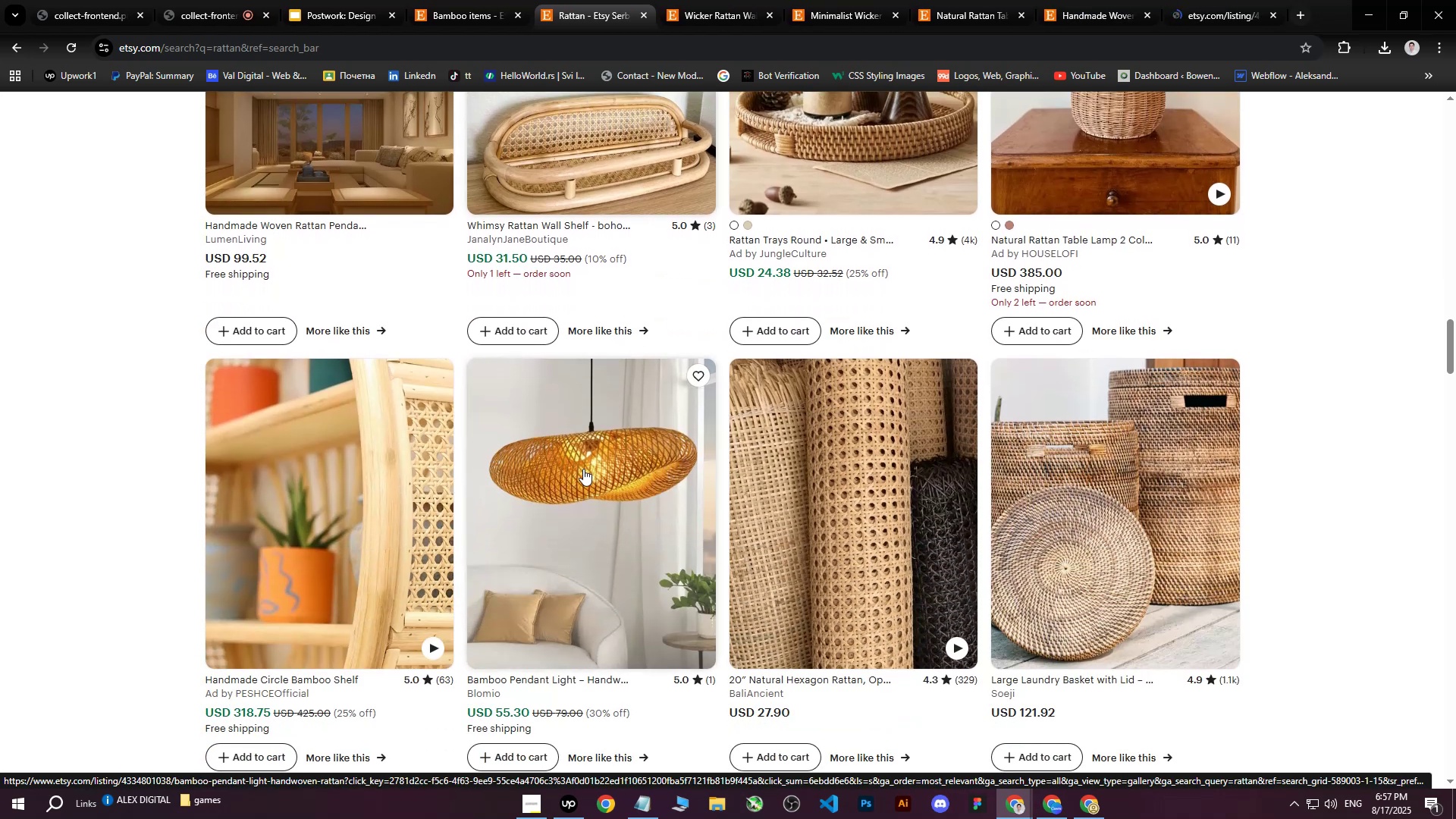 
middle_click([583, 469])
 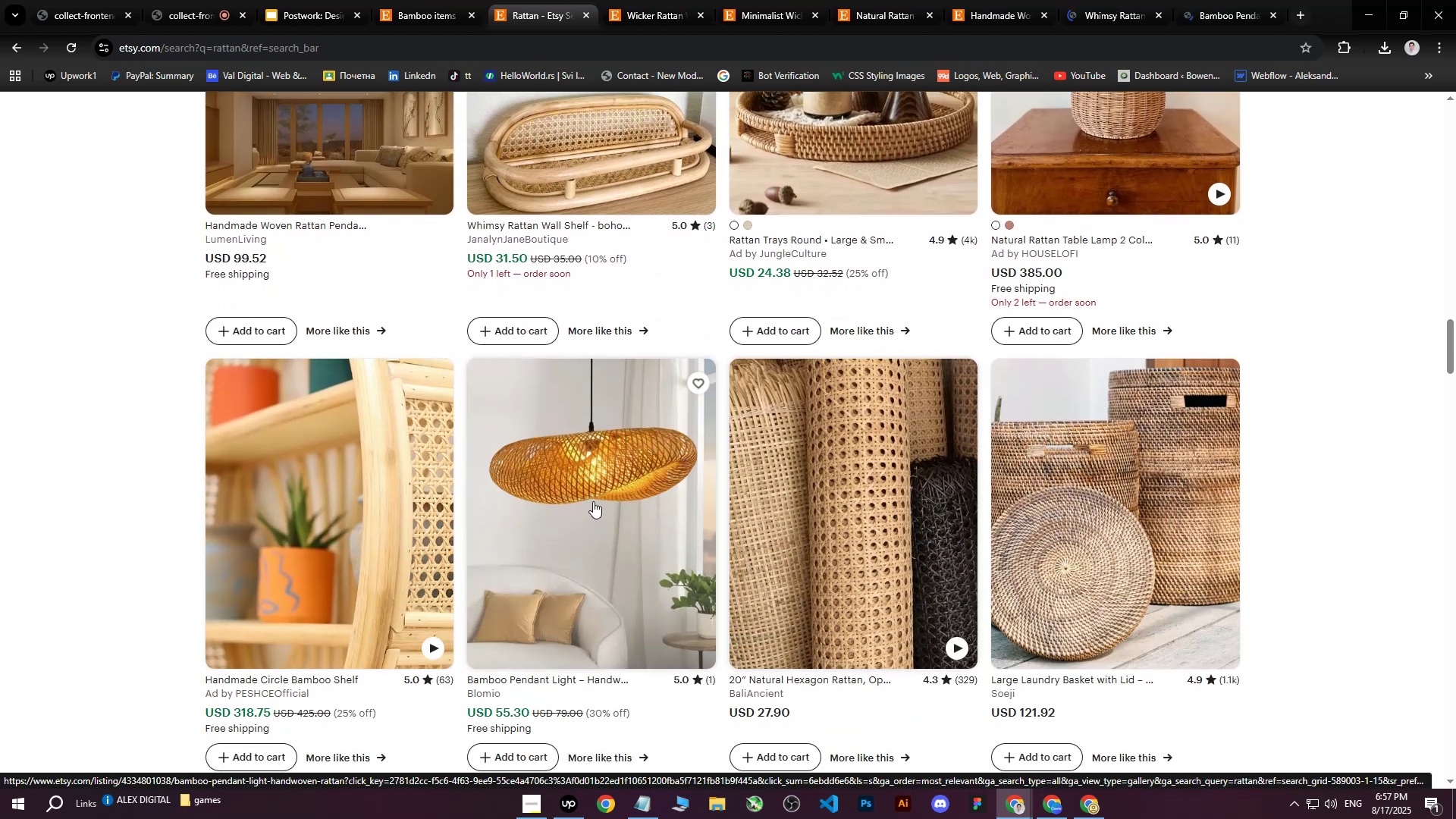 
middle_click([352, 490])
 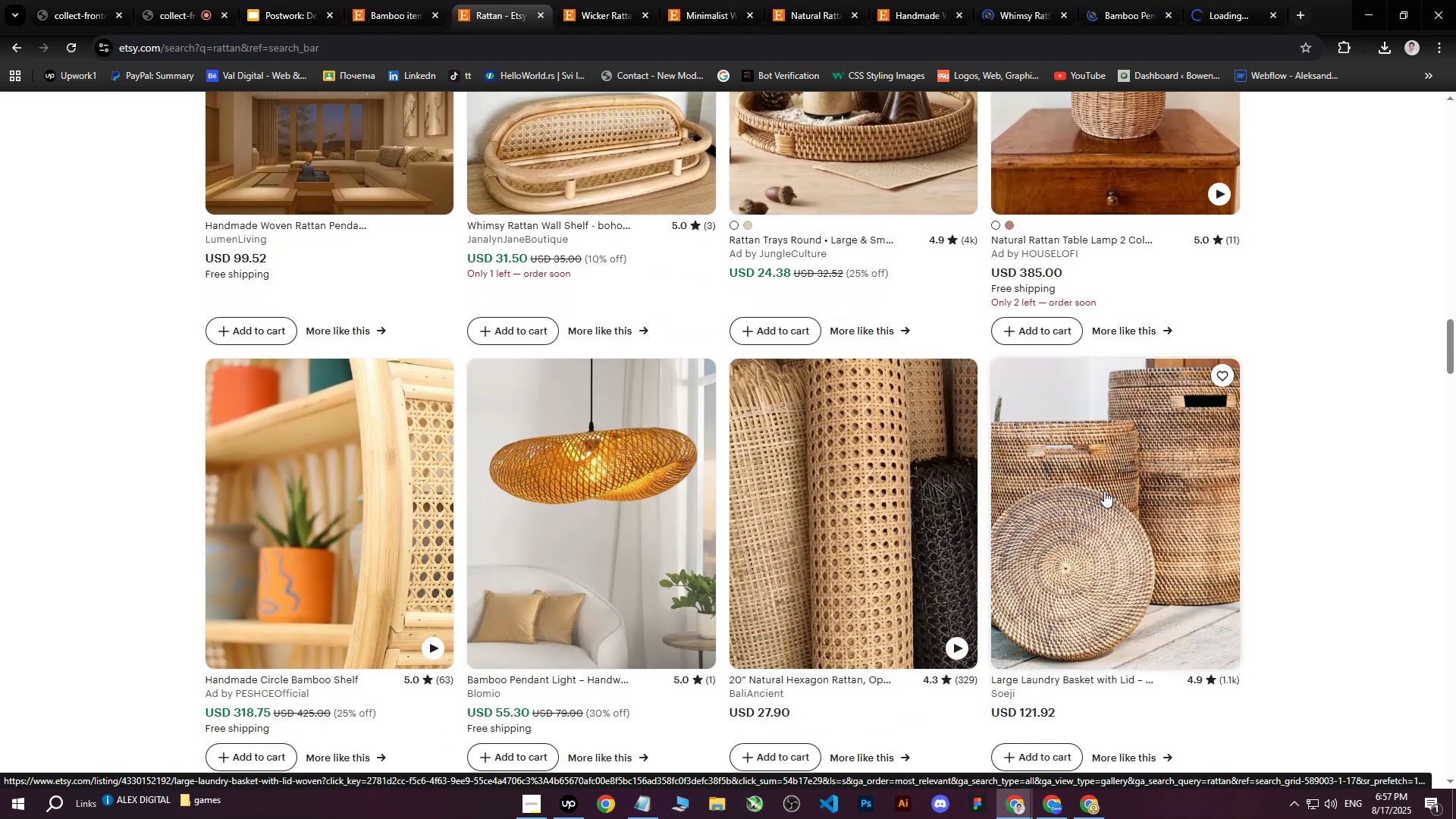 
middle_click([1104, 491])
 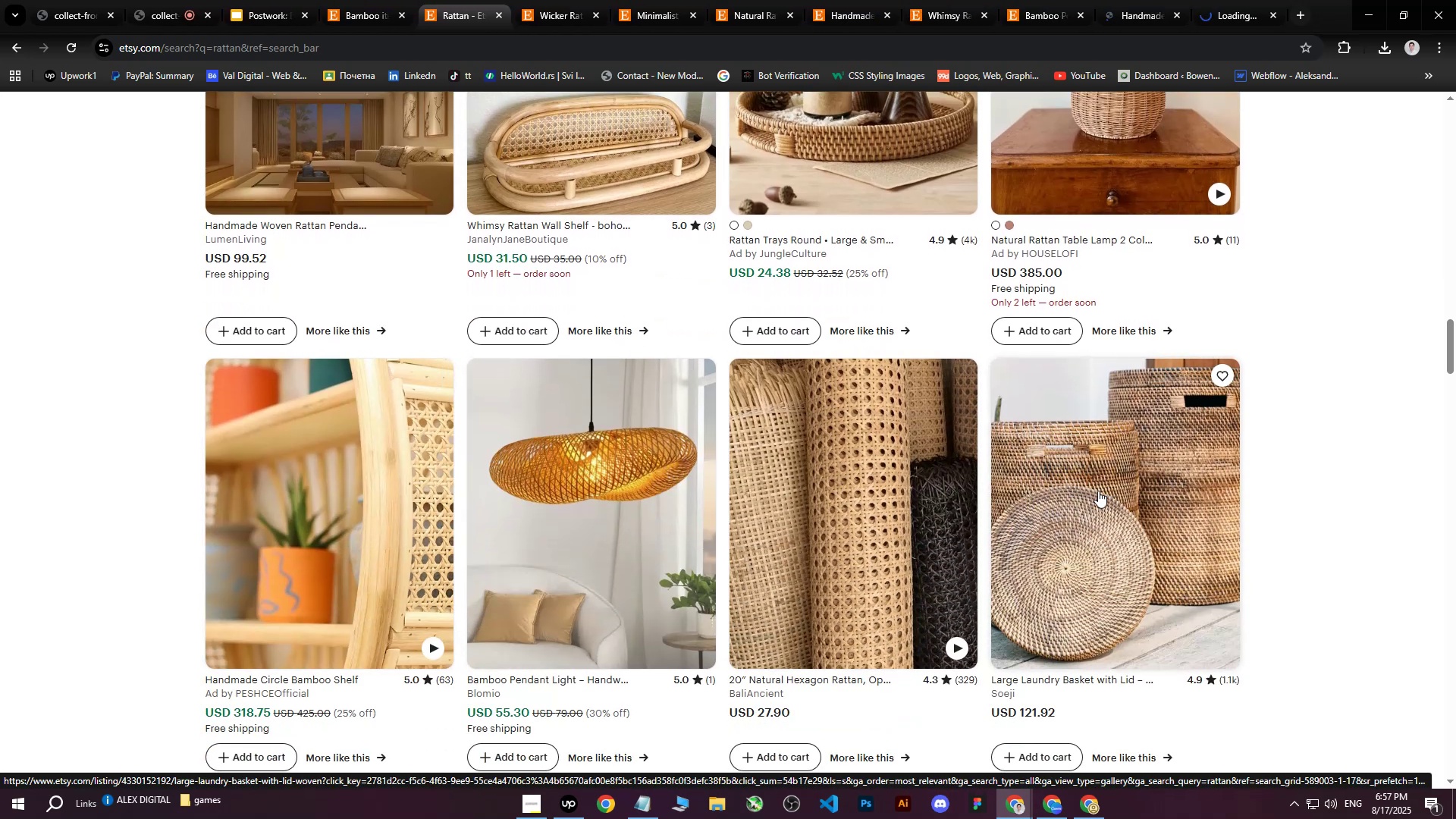 
scroll: coordinate [1097, 491], scroll_direction: up, amount: 6.0
 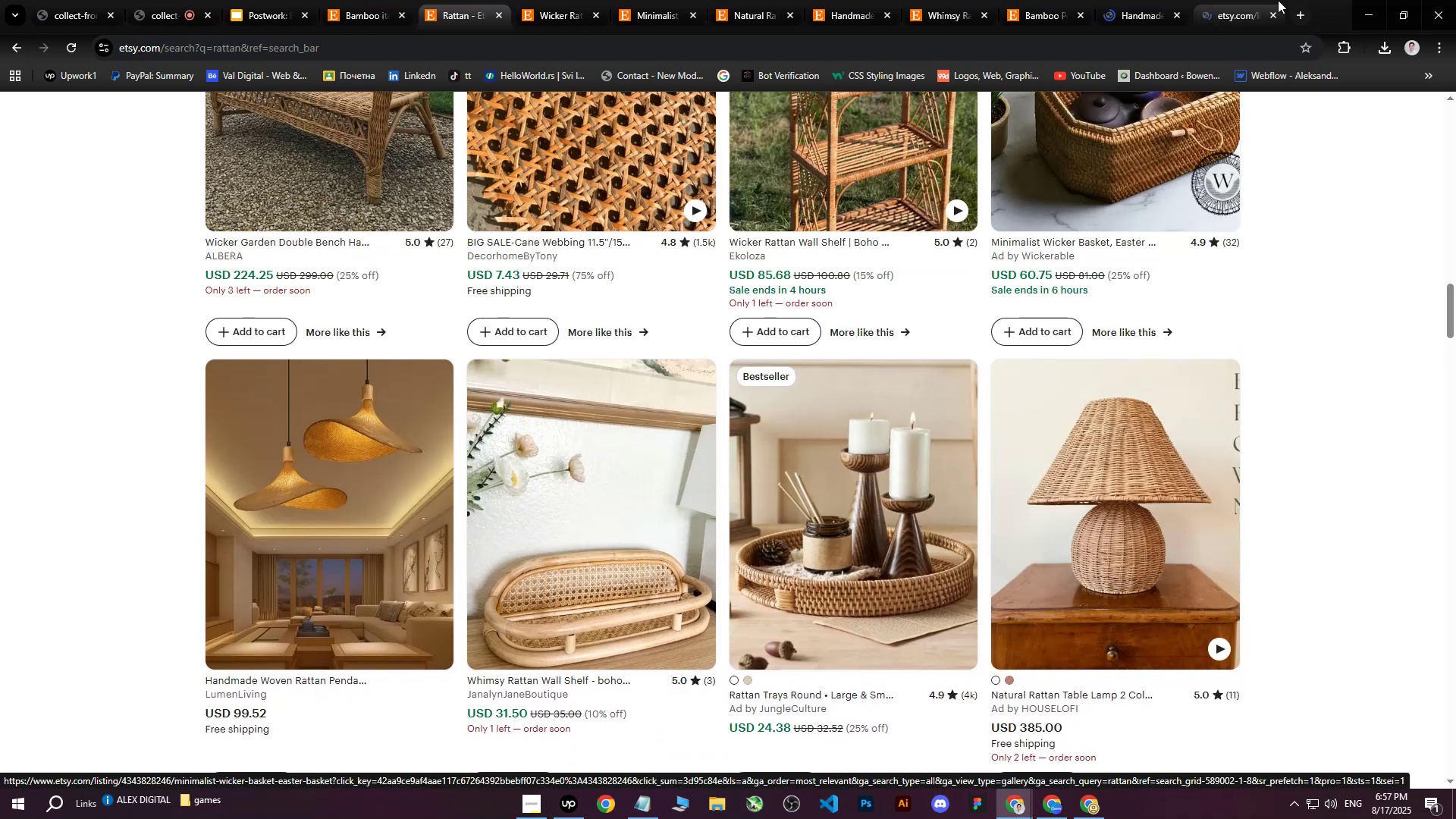 
left_click([1222, 0])
 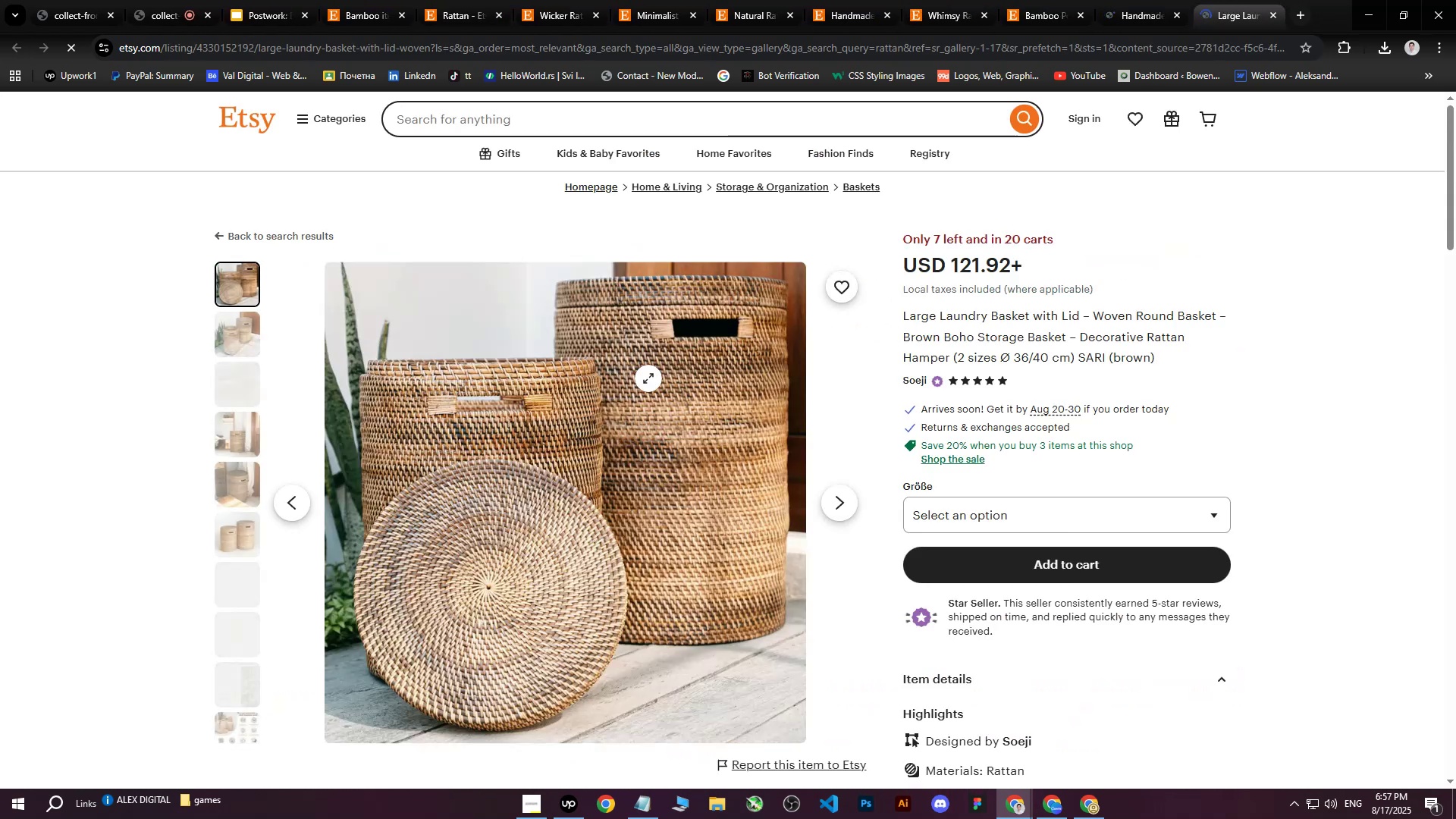 
right_click([617, 388])
 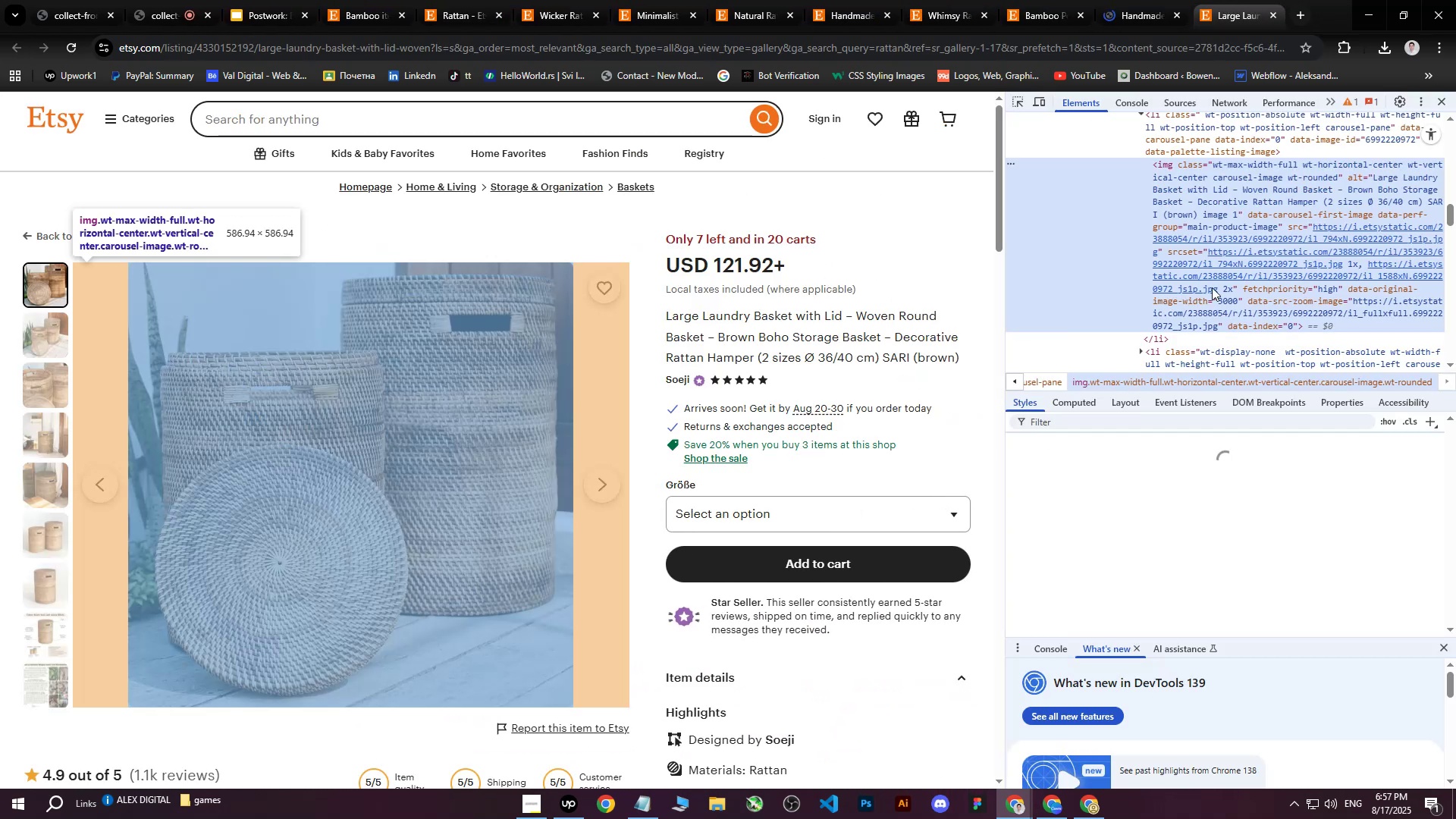 
double_click([1291, 244])
 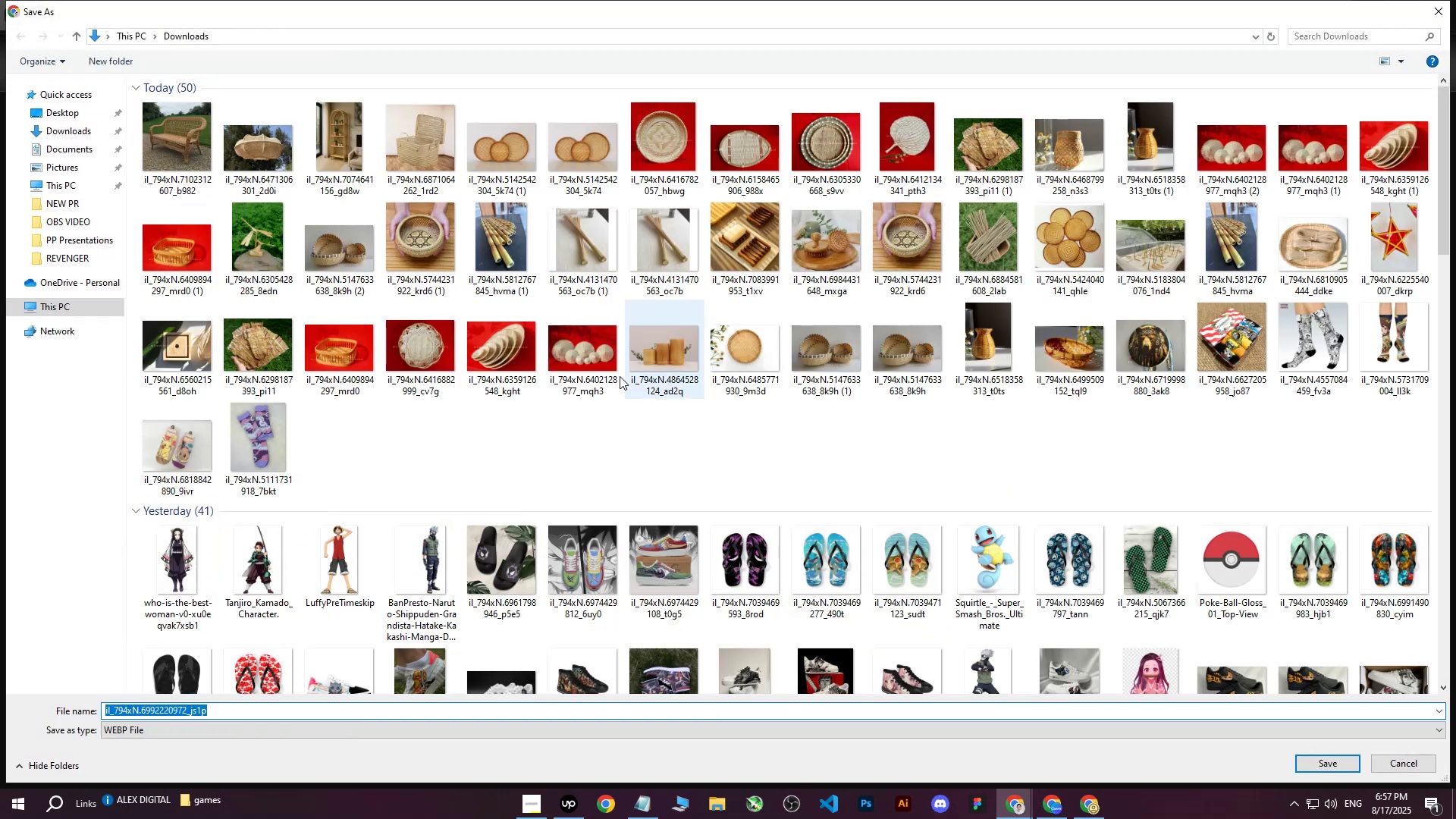 
mouse_move([420, 284])
 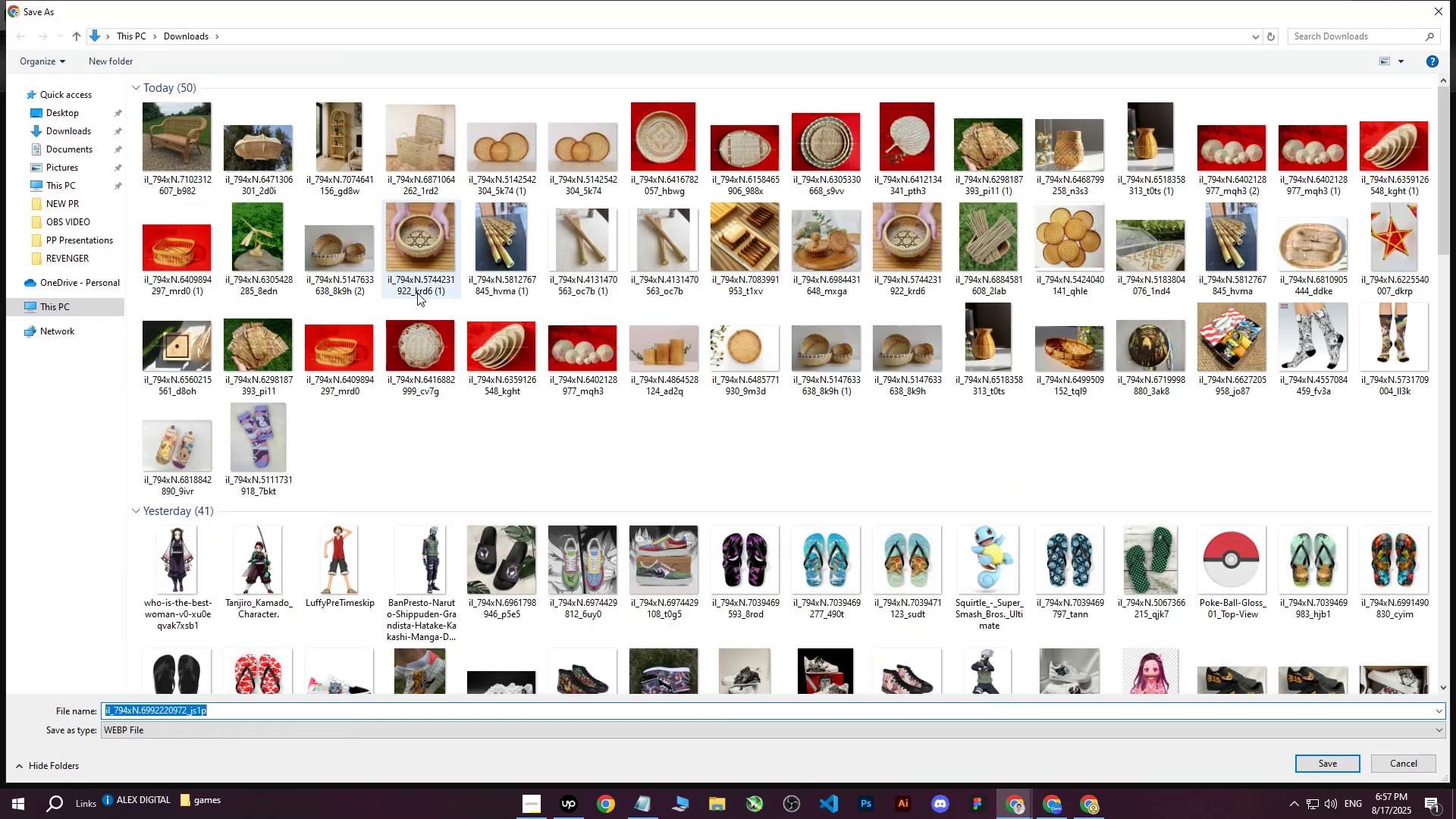 
mouse_move([493, 345])
 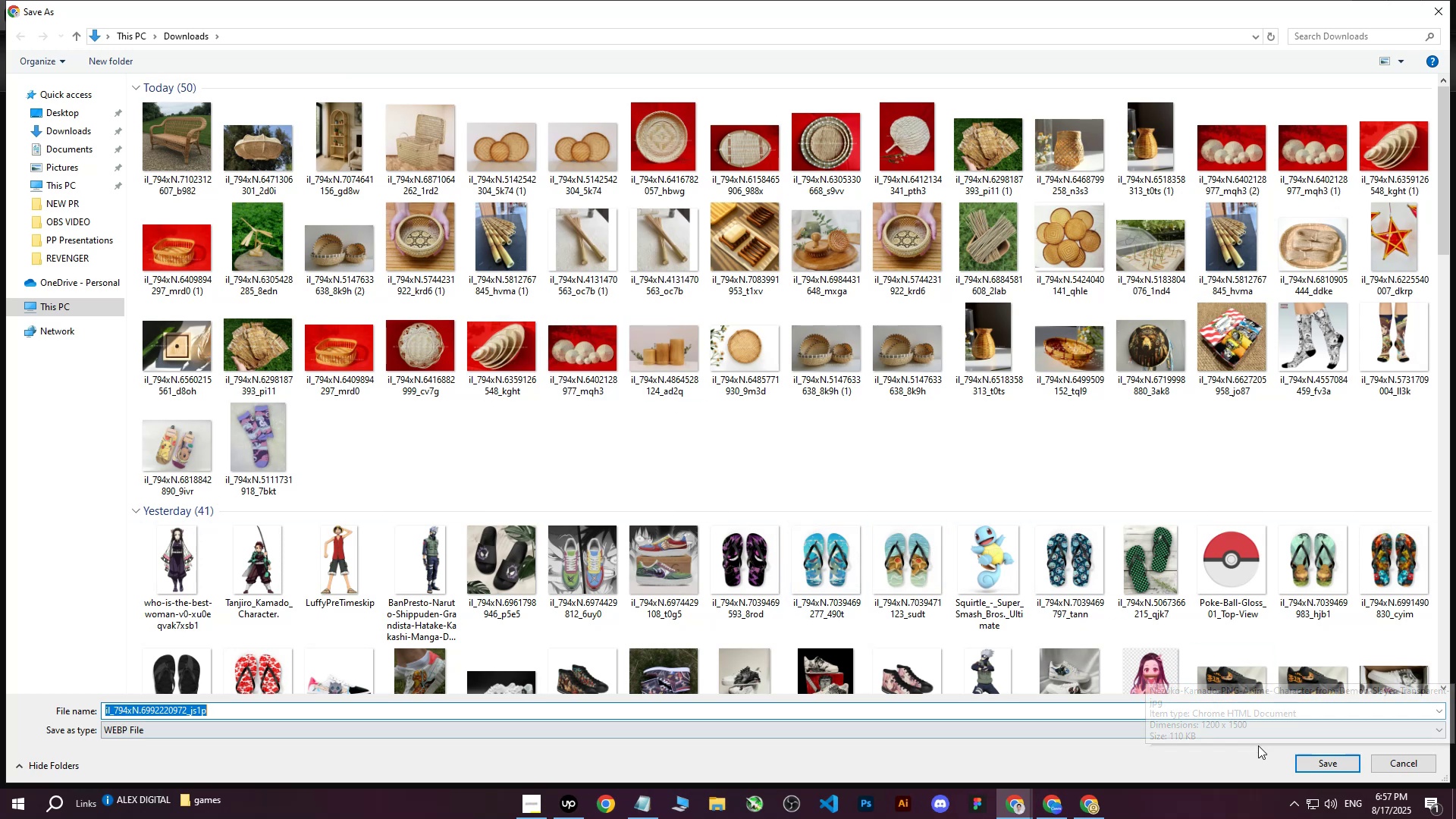 
left_click([1301, 760])
 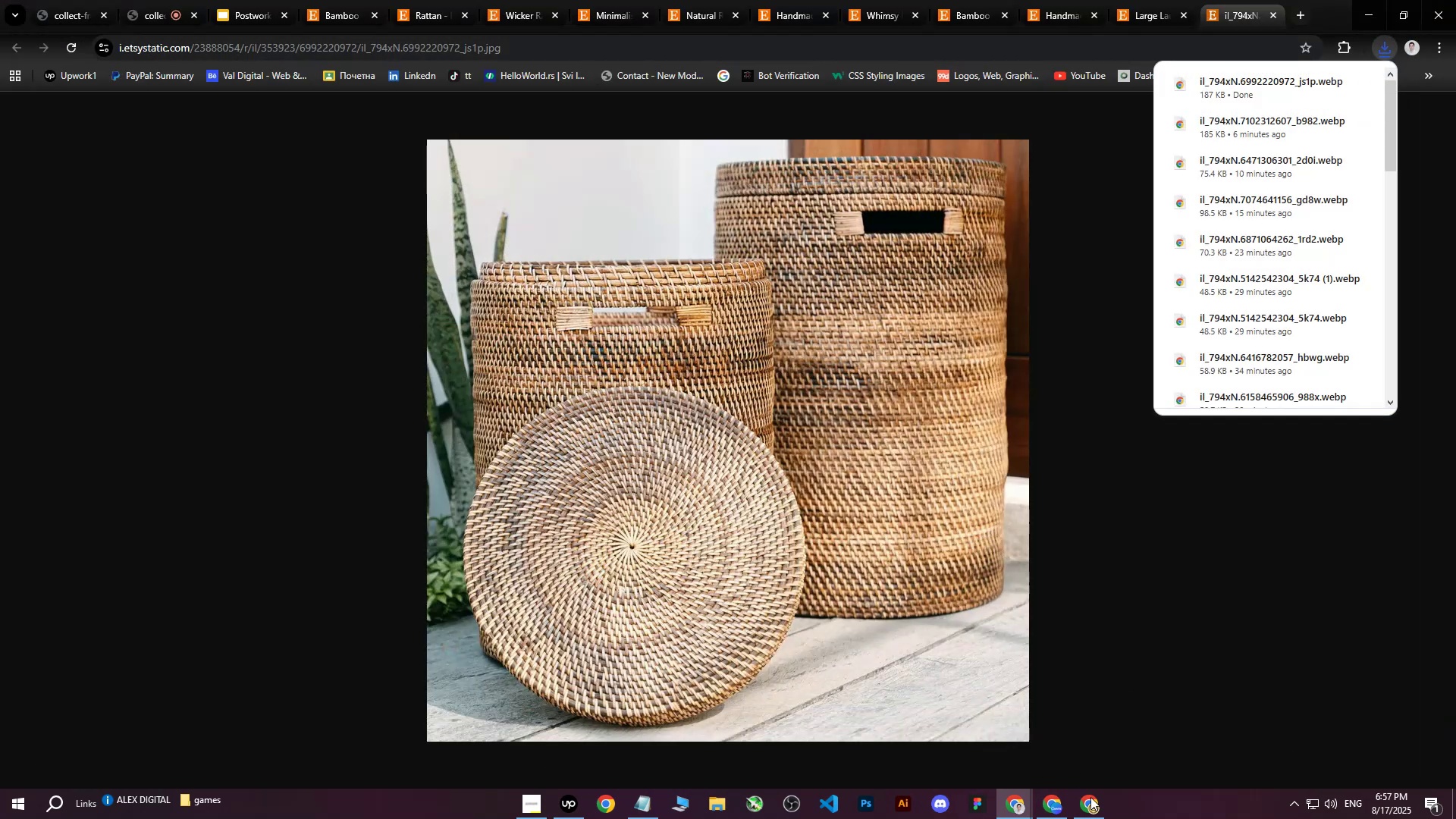 
left_click([1050, 808])
 